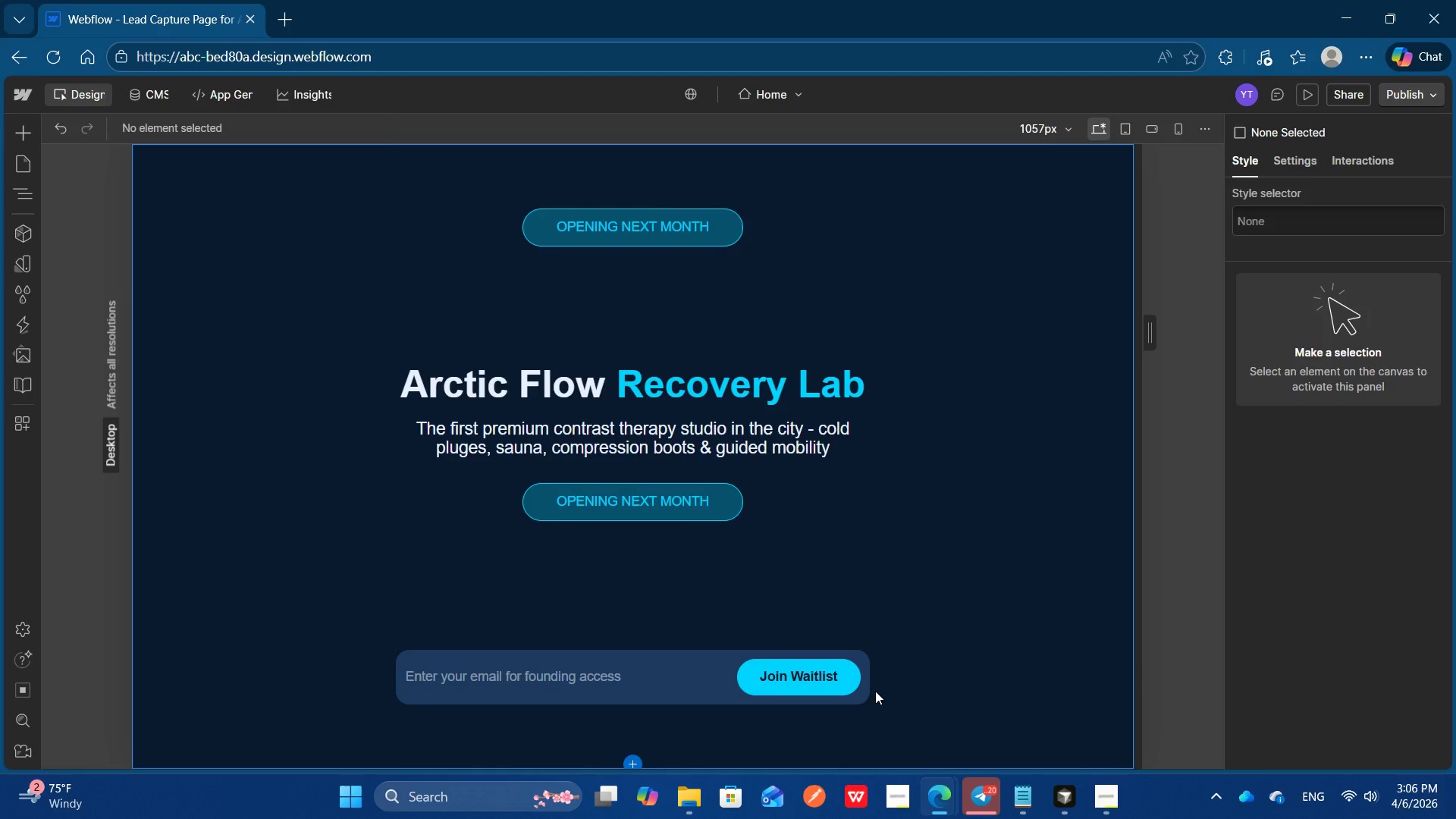 
left_click([541, 672])
 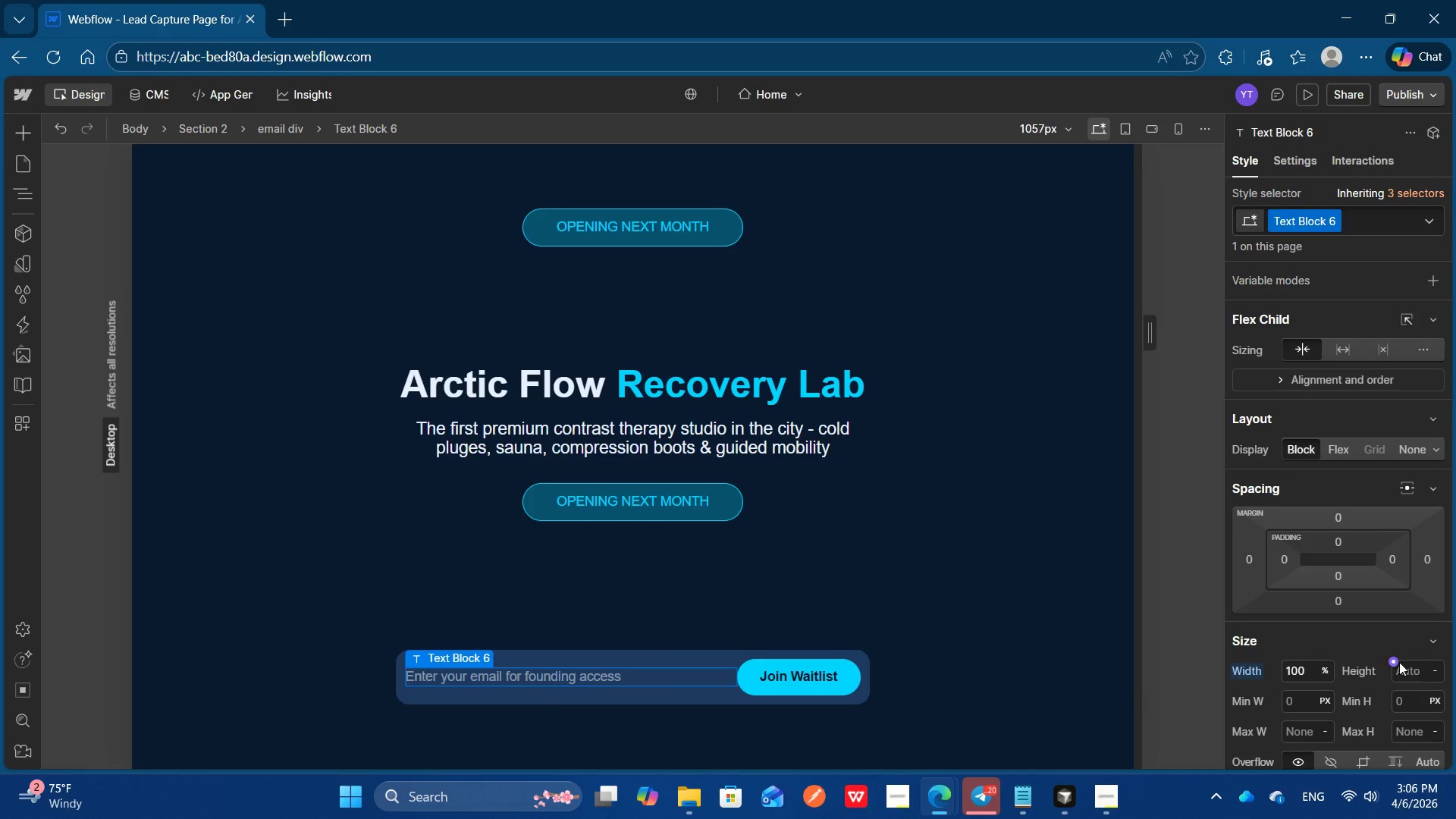 
scroll: coordinate [1398, 662], scroll_direction: down, amount: 1.0
 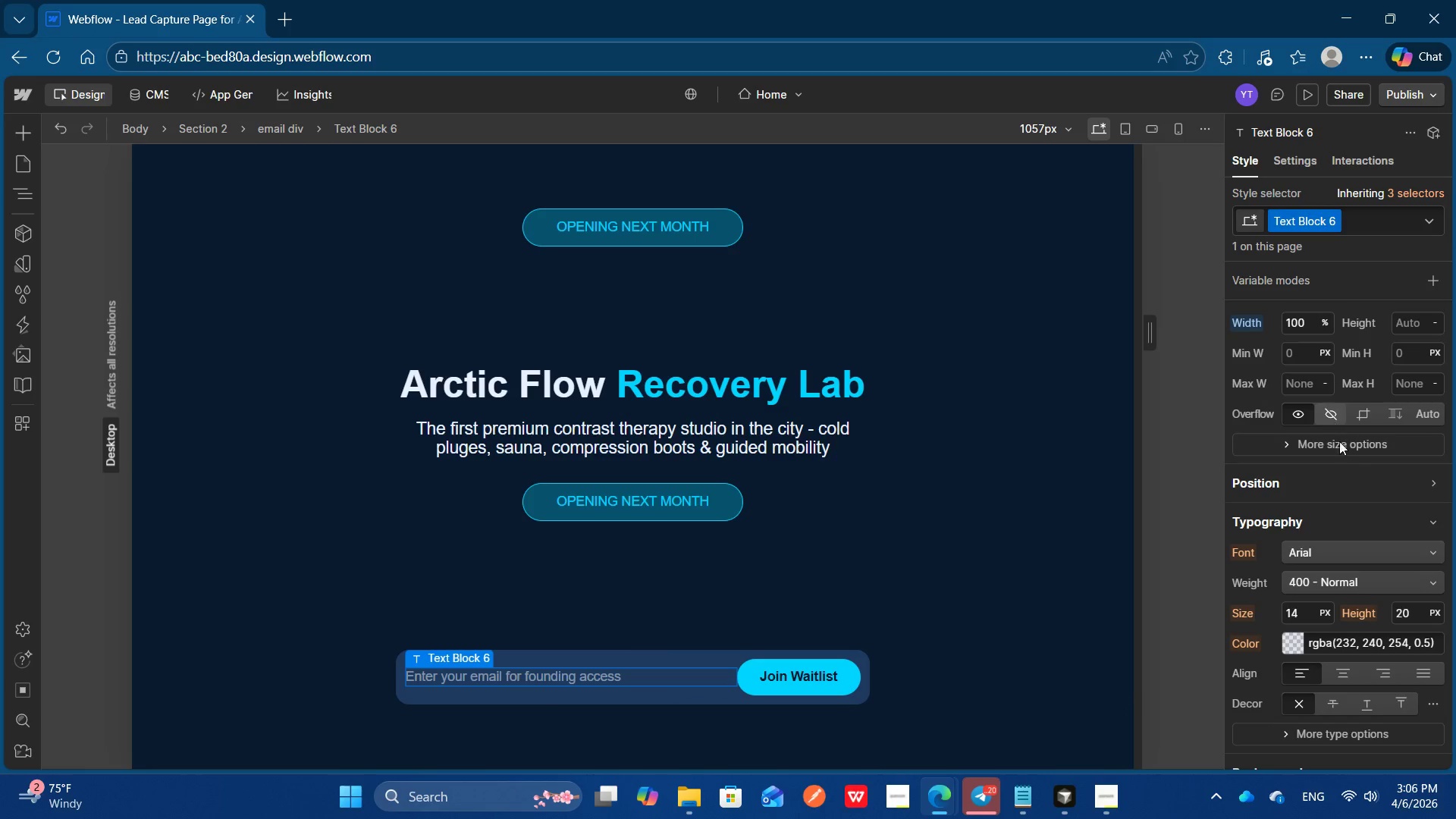 
scroll: coordinate [1365, 516], scroll_direction: none, amount: 0.0
 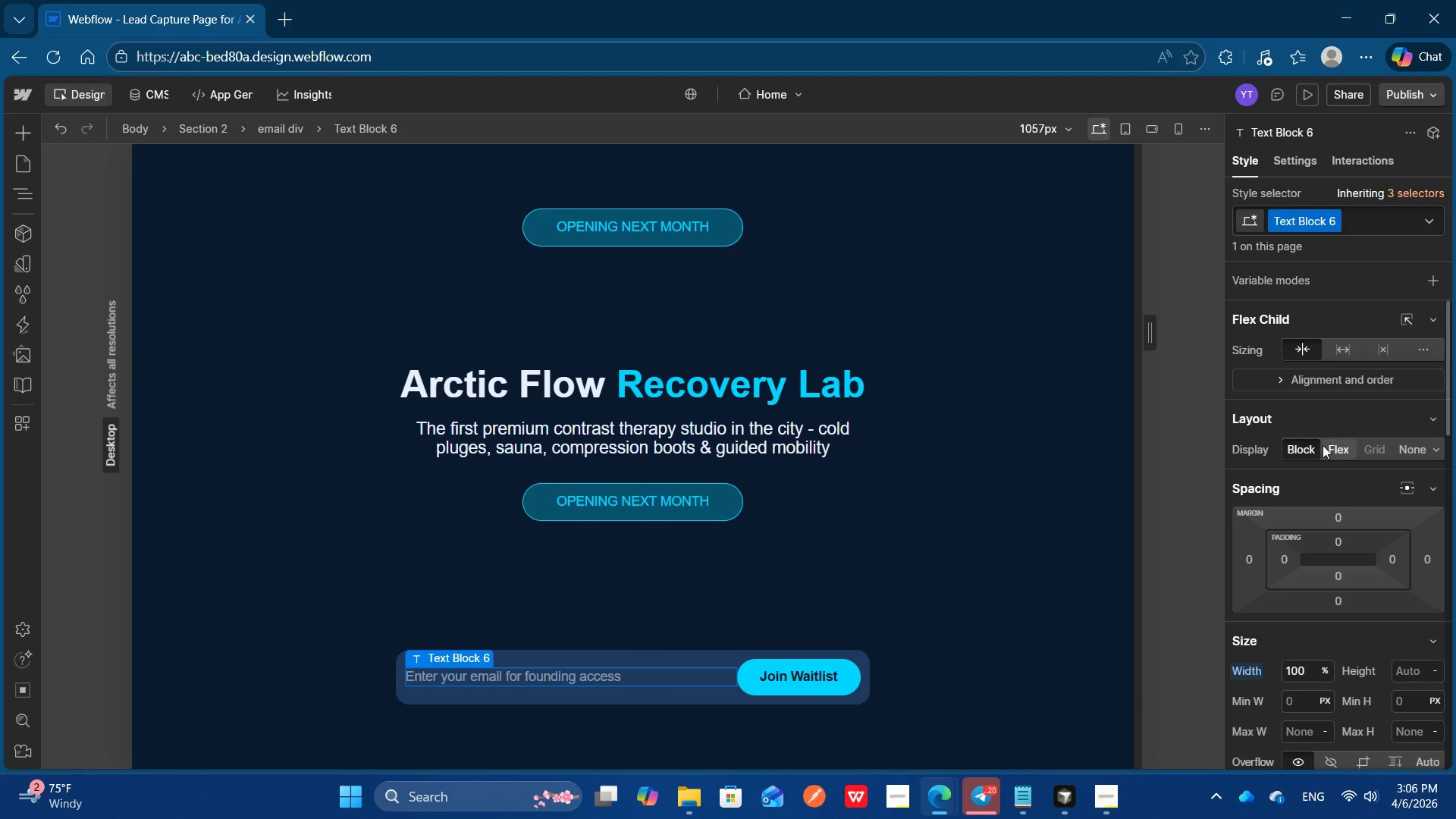 
scroll: coordinate [1323, 445], scroll_direction: up, amount: 1.0
 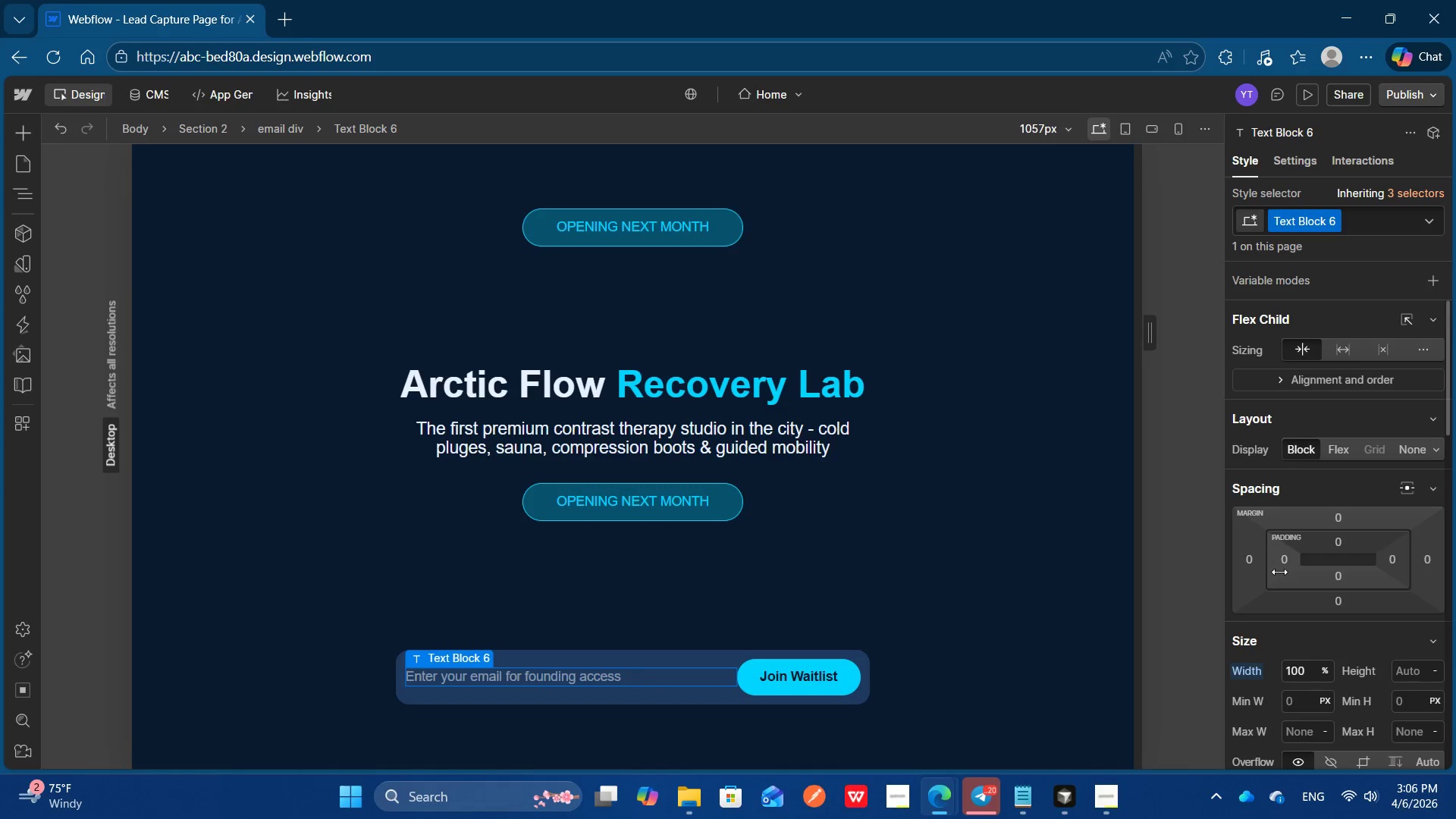 
hold_key(key=ShiftLeft, duration=12.95)
left_click_drag(start_coordinate=[1279, 572], to_coordinate=[1288, 570])
 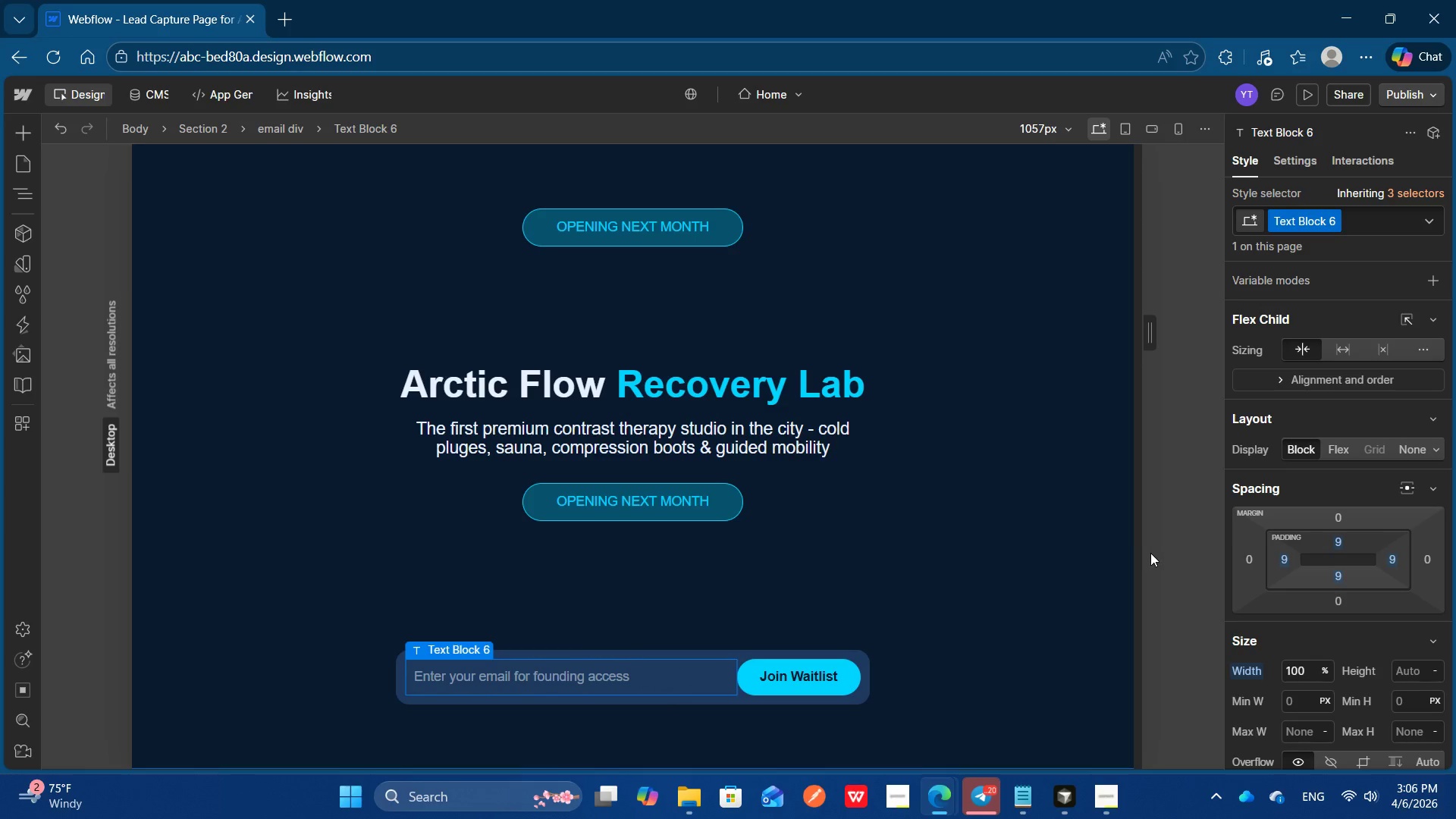 
left_click([1166, 548])
 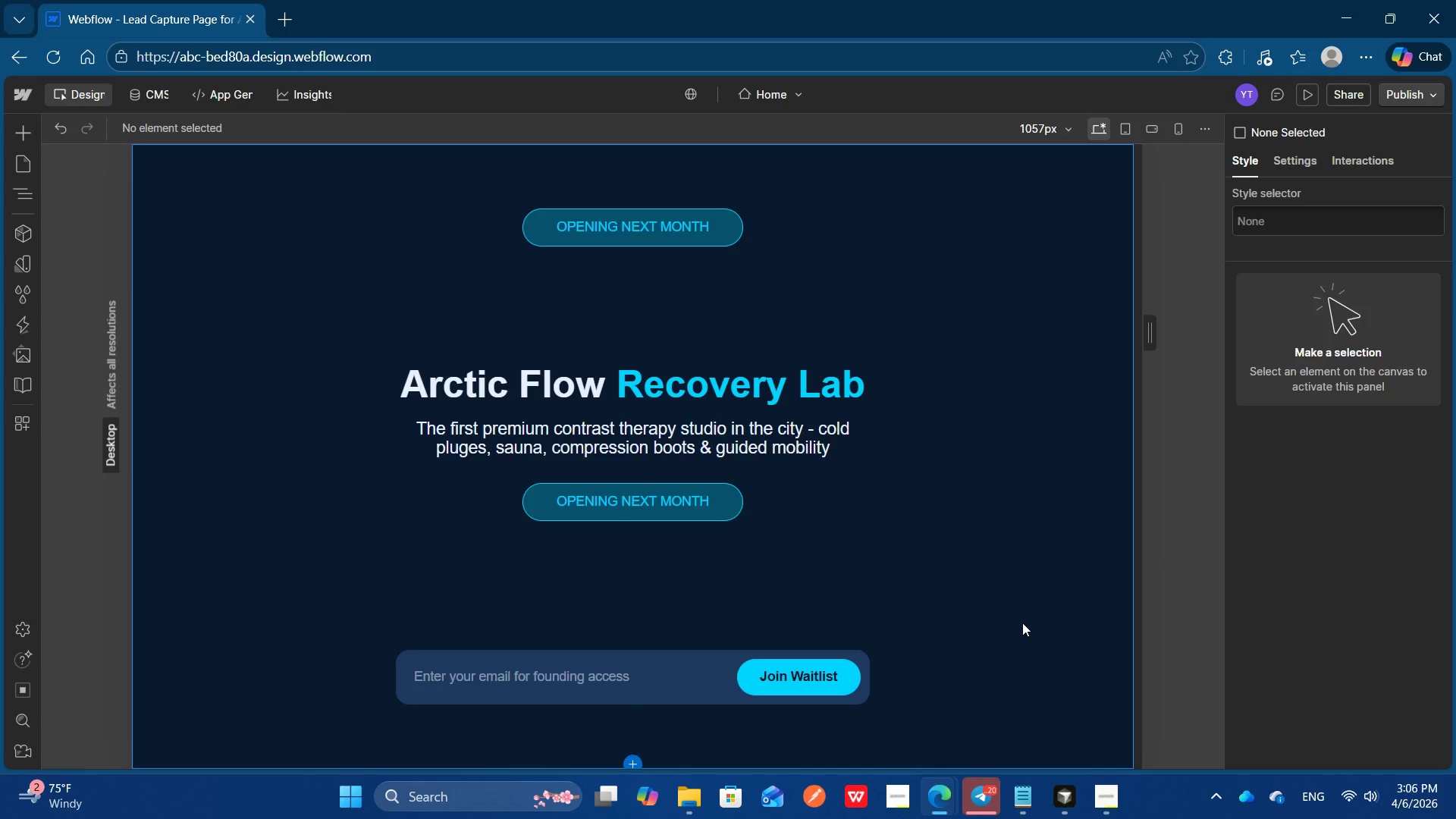 
left_click([1022, 623])
 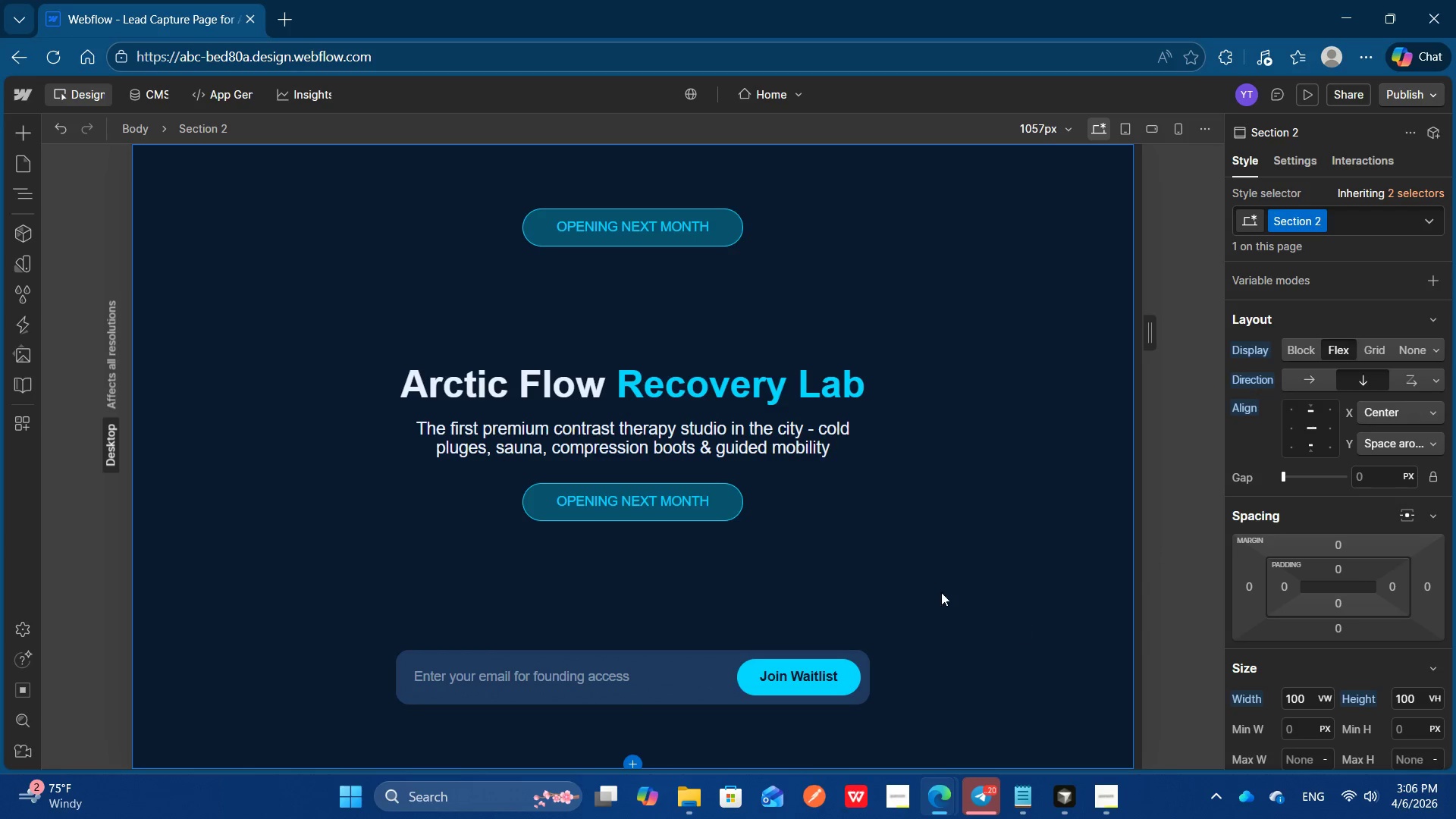 
double_click([682, 505])
 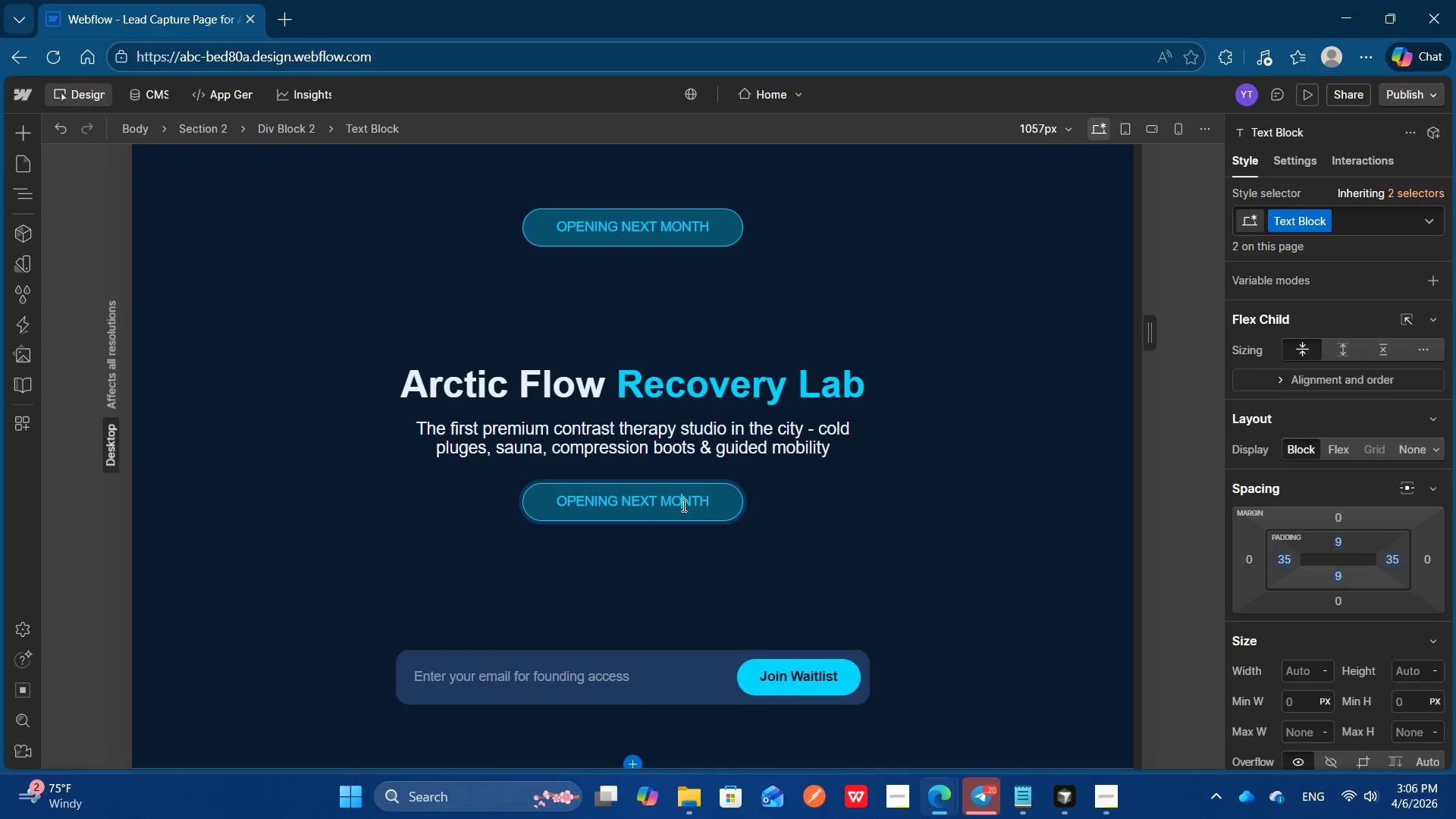 
double_click([682, 505])
 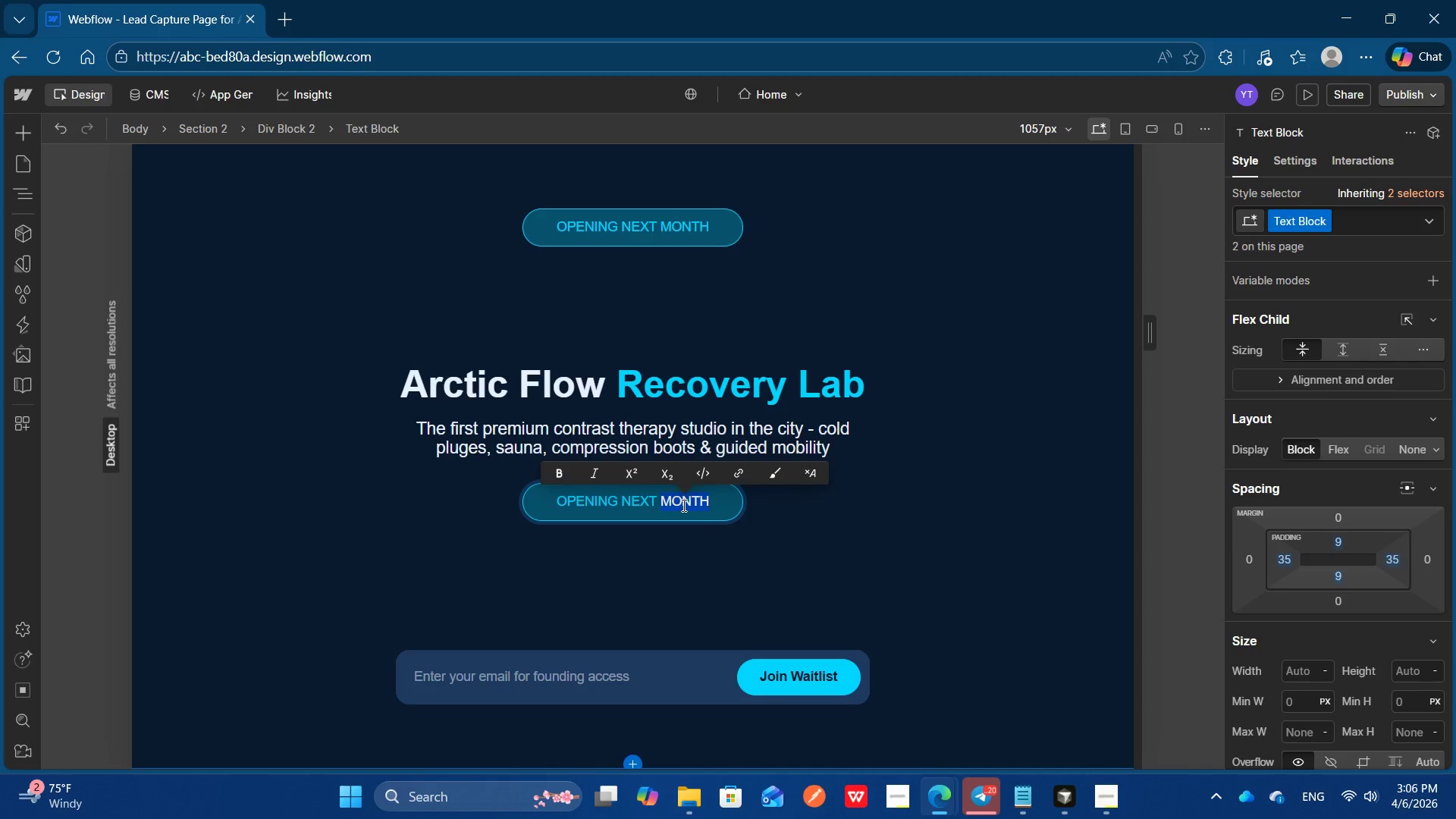 
double_click([682, 505])
 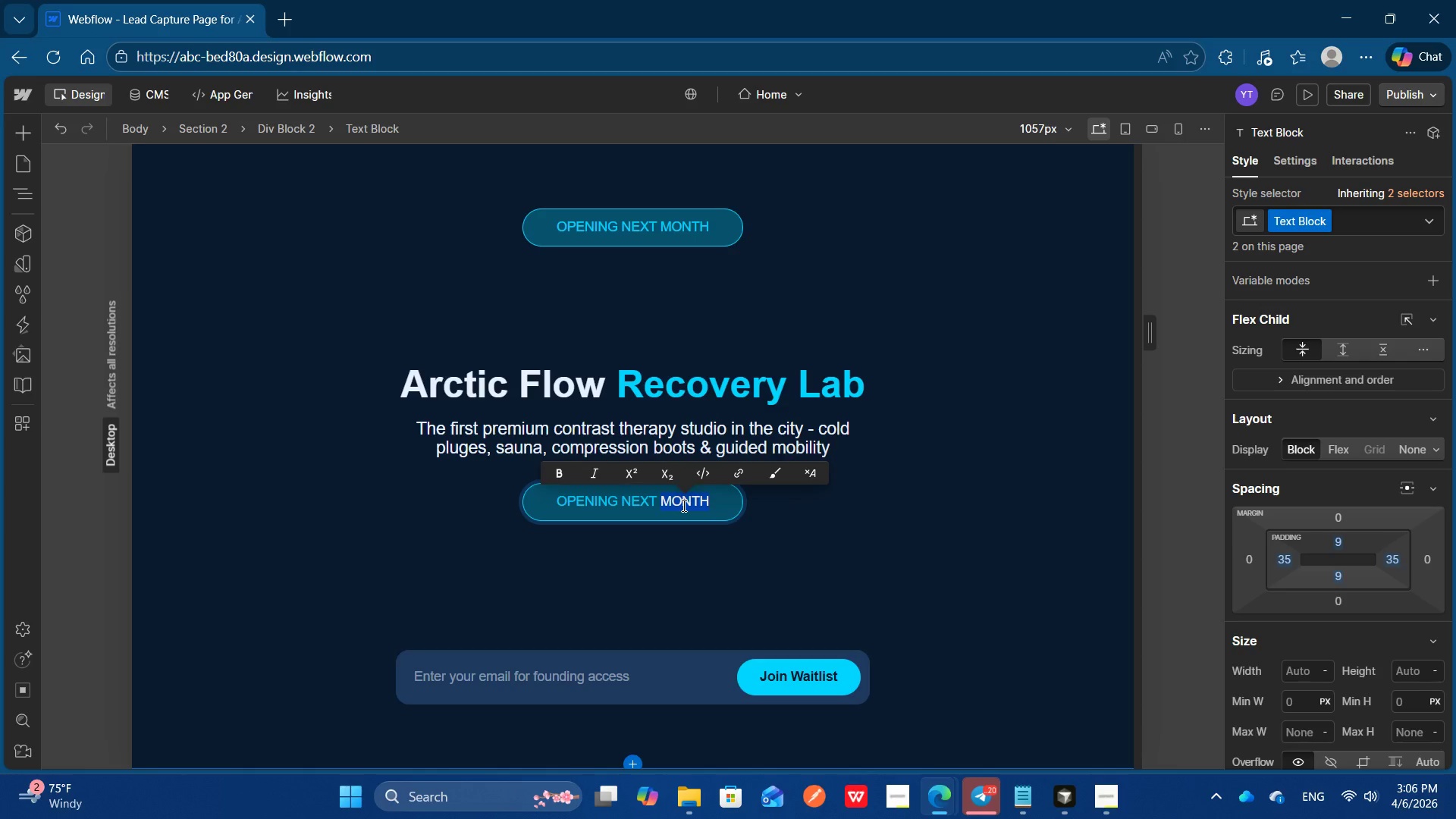 
key(Control+A)
 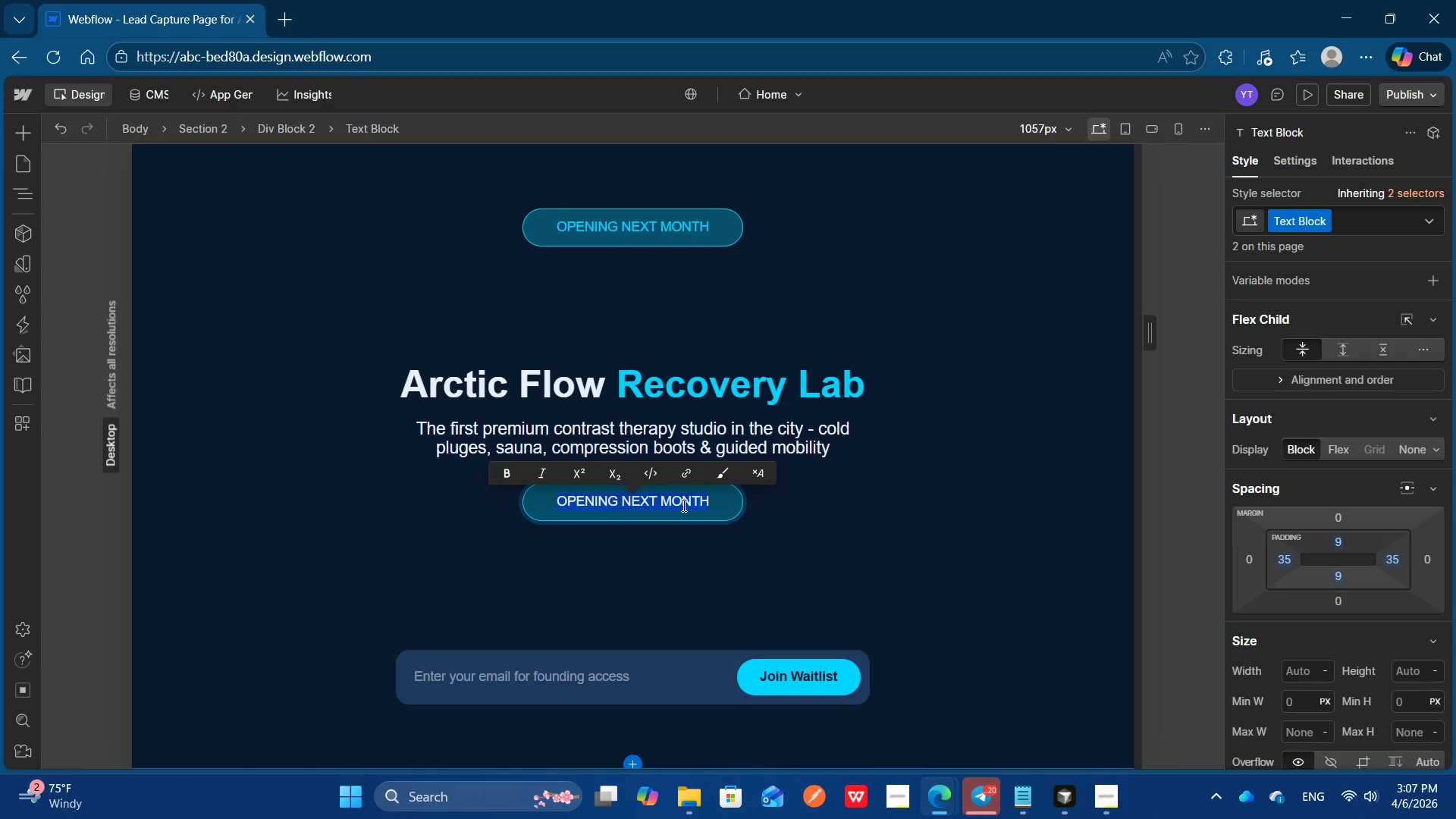 
type(re)
key(Backspace)
key(Backspace)
type(RECOVER FASTER, TRAIN HARDER)
 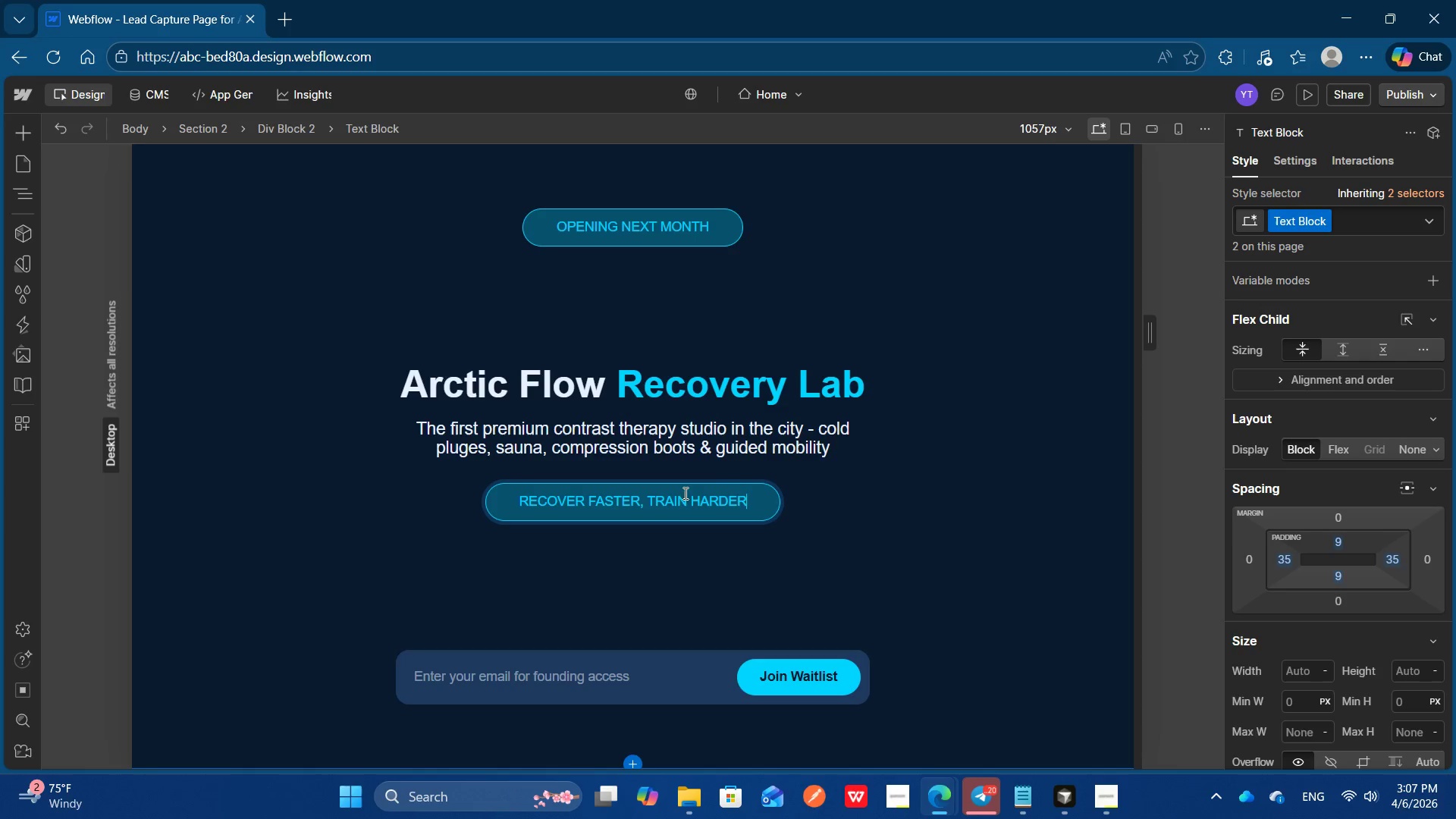 
left_click([848, 558])
 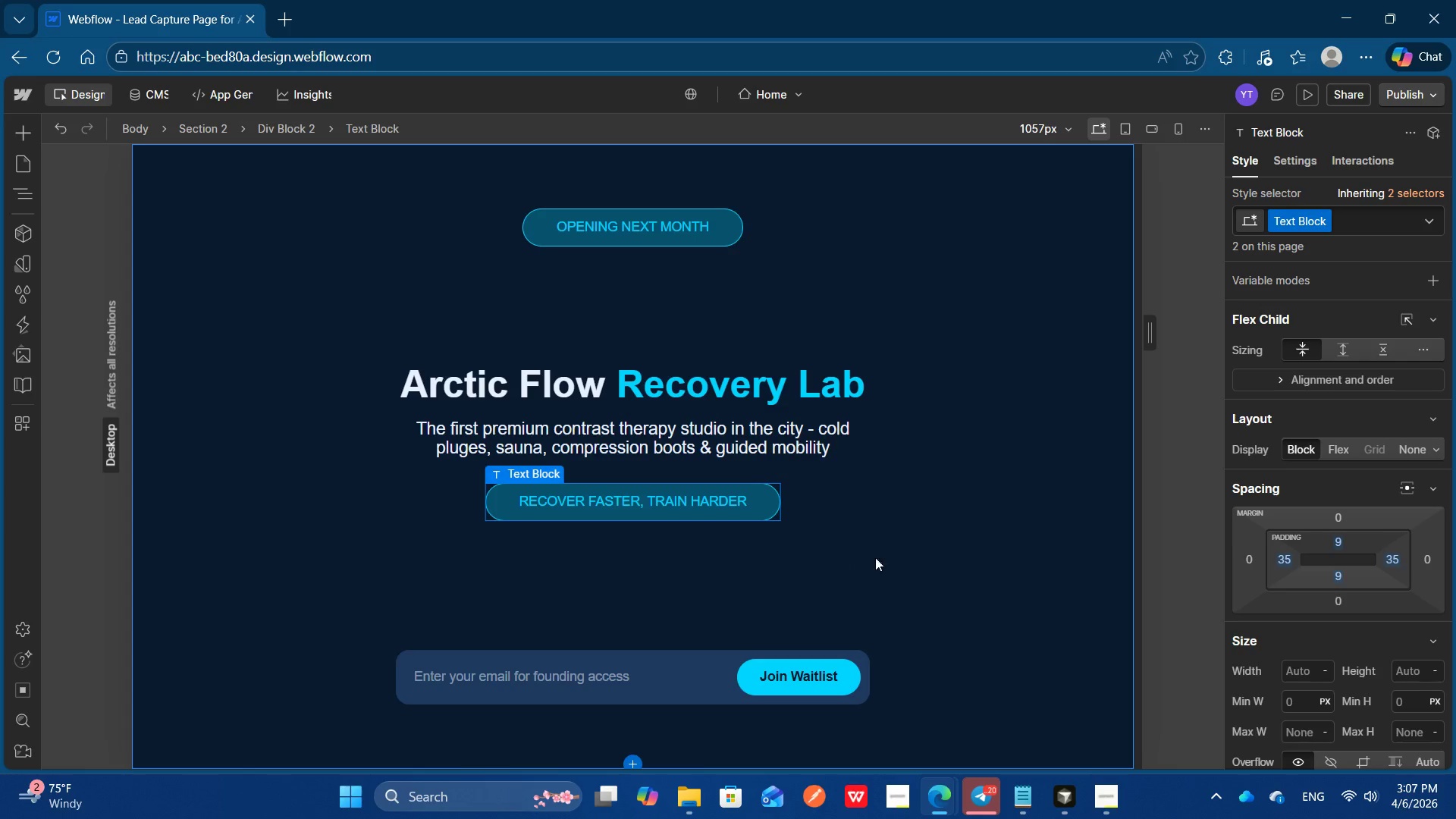 
left_click([914, 550])
 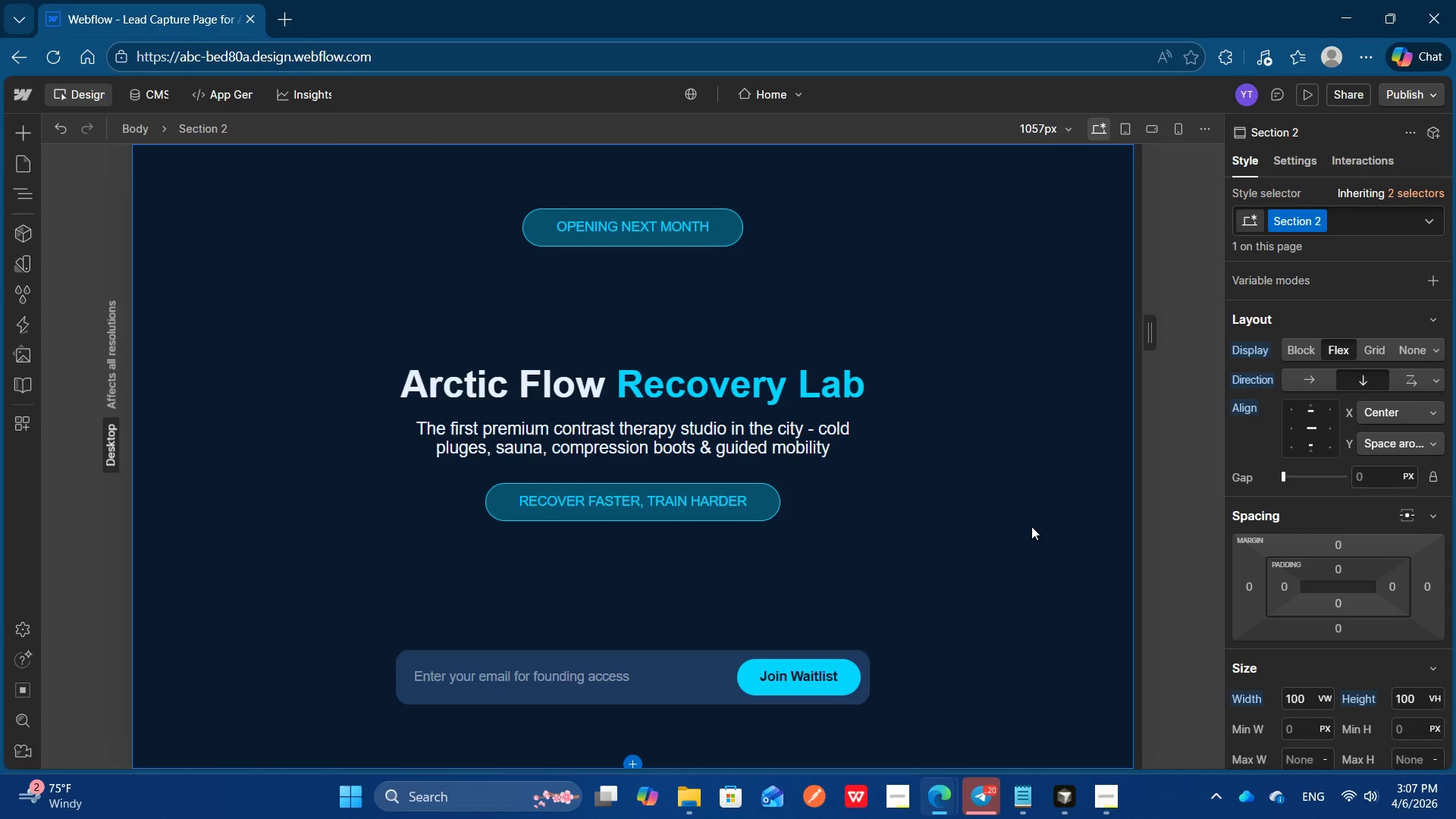 
wait(12.73)
 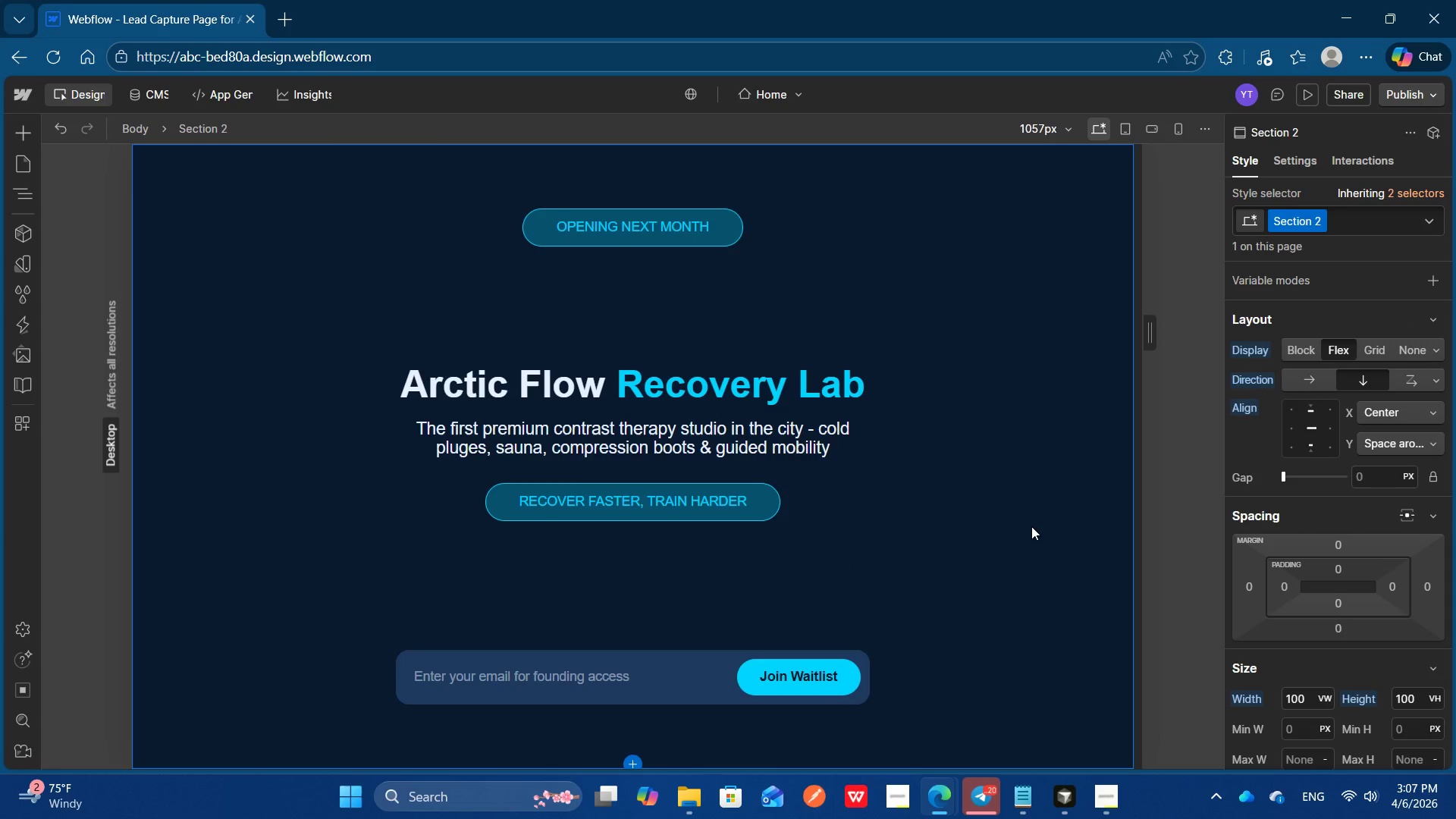 
left_click([1092, 797])
 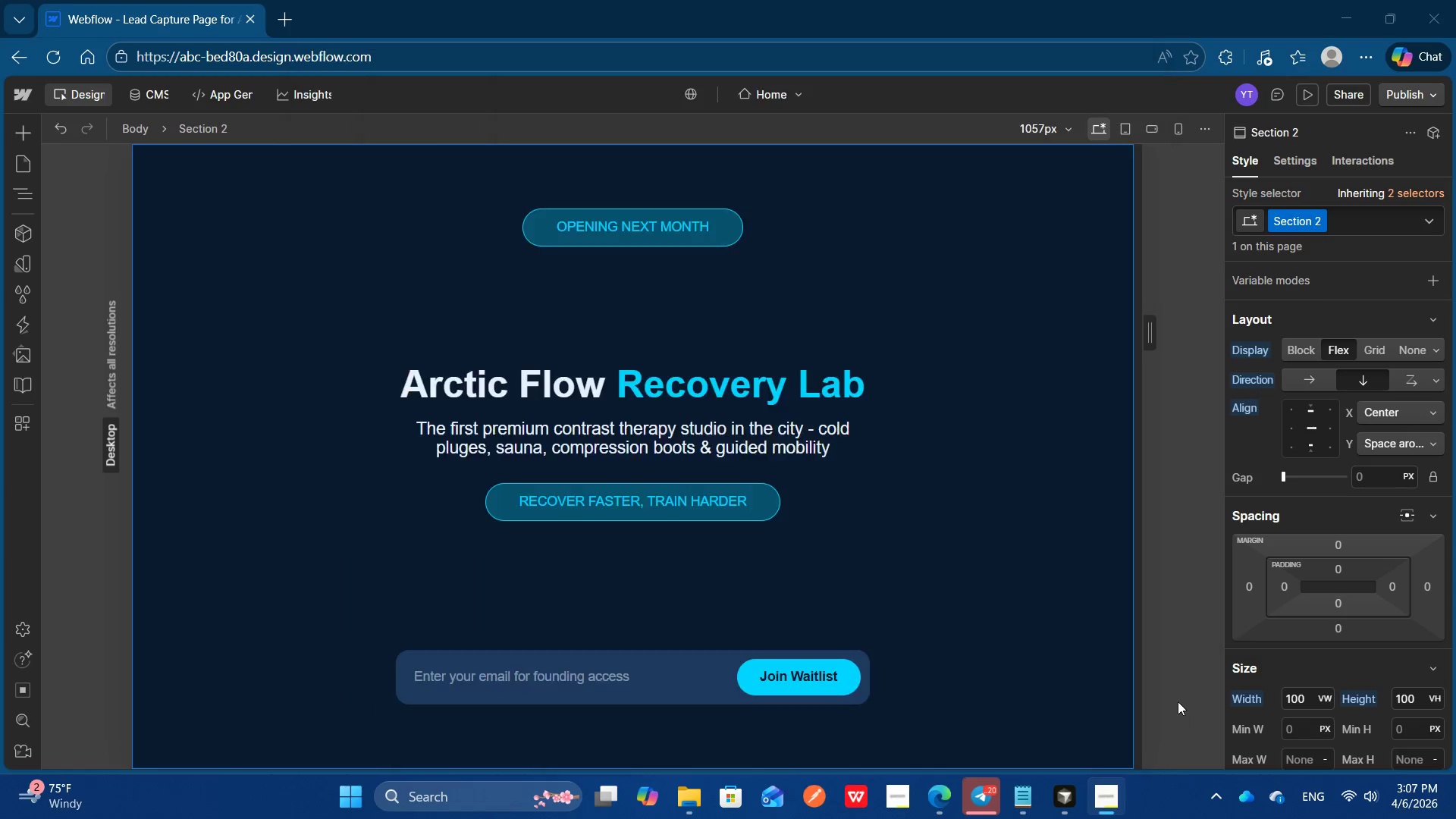 
left_click([968, 604])
 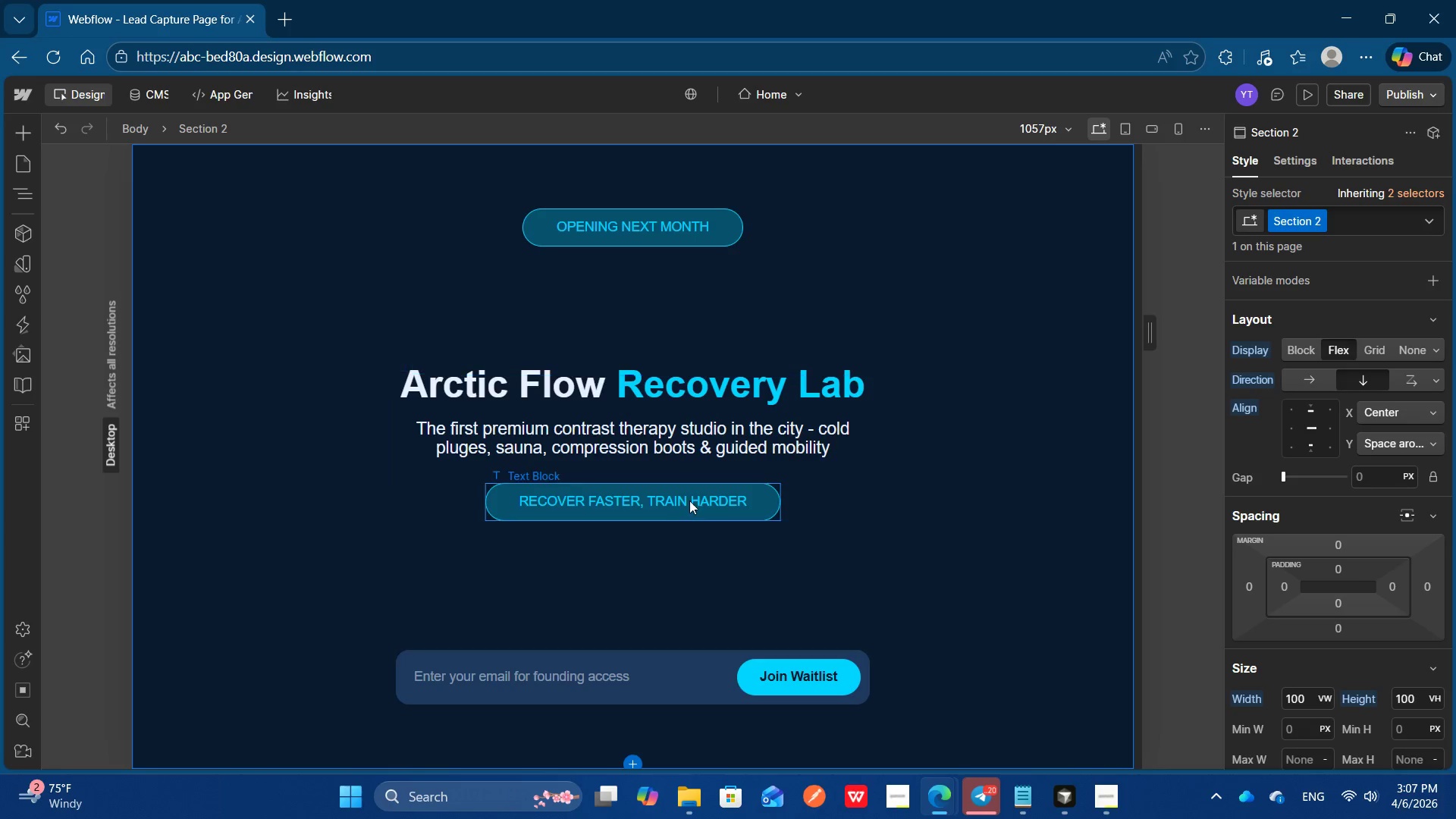 
left_click([642, 661])
 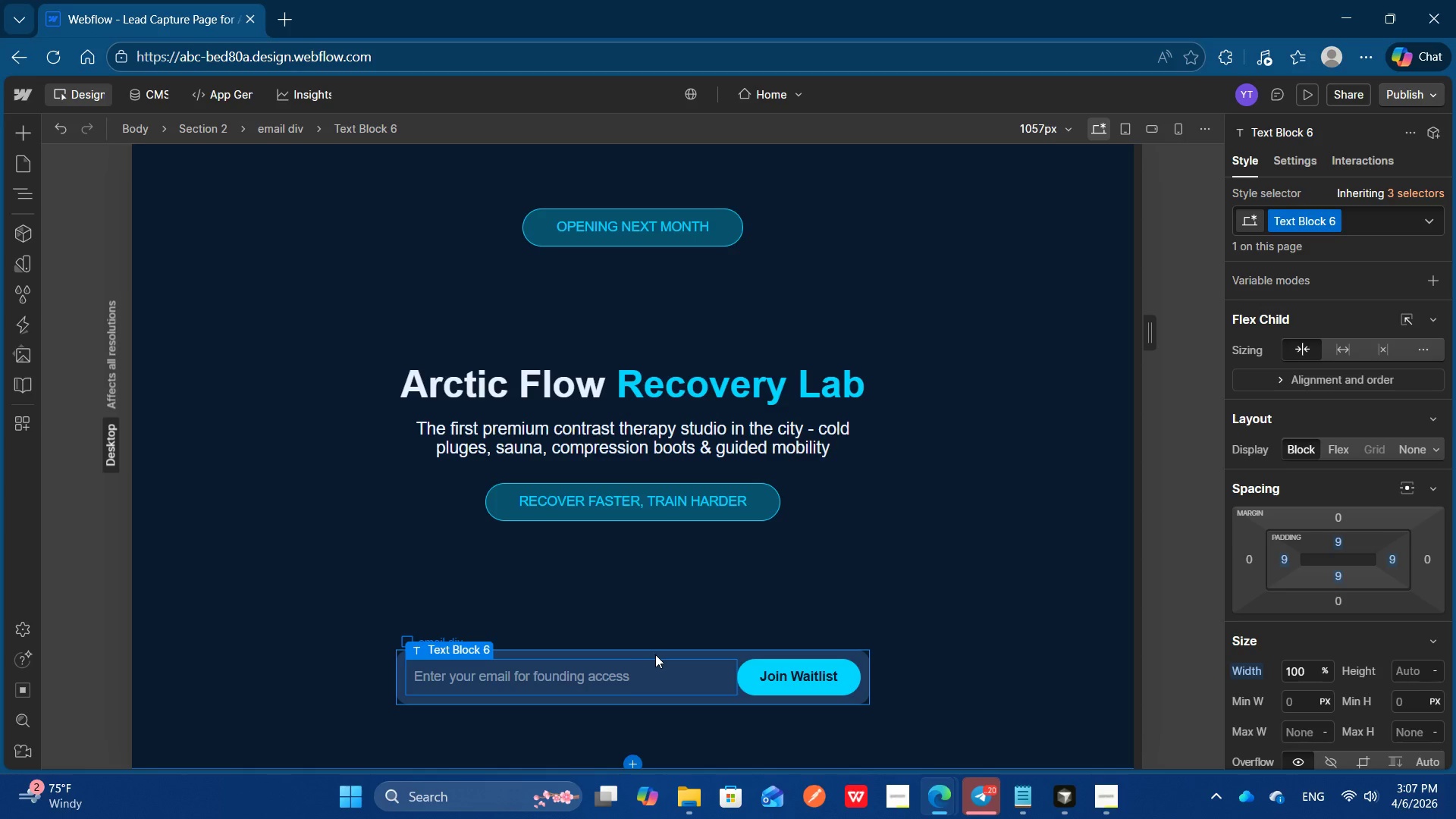 
left_click([655, 654])
 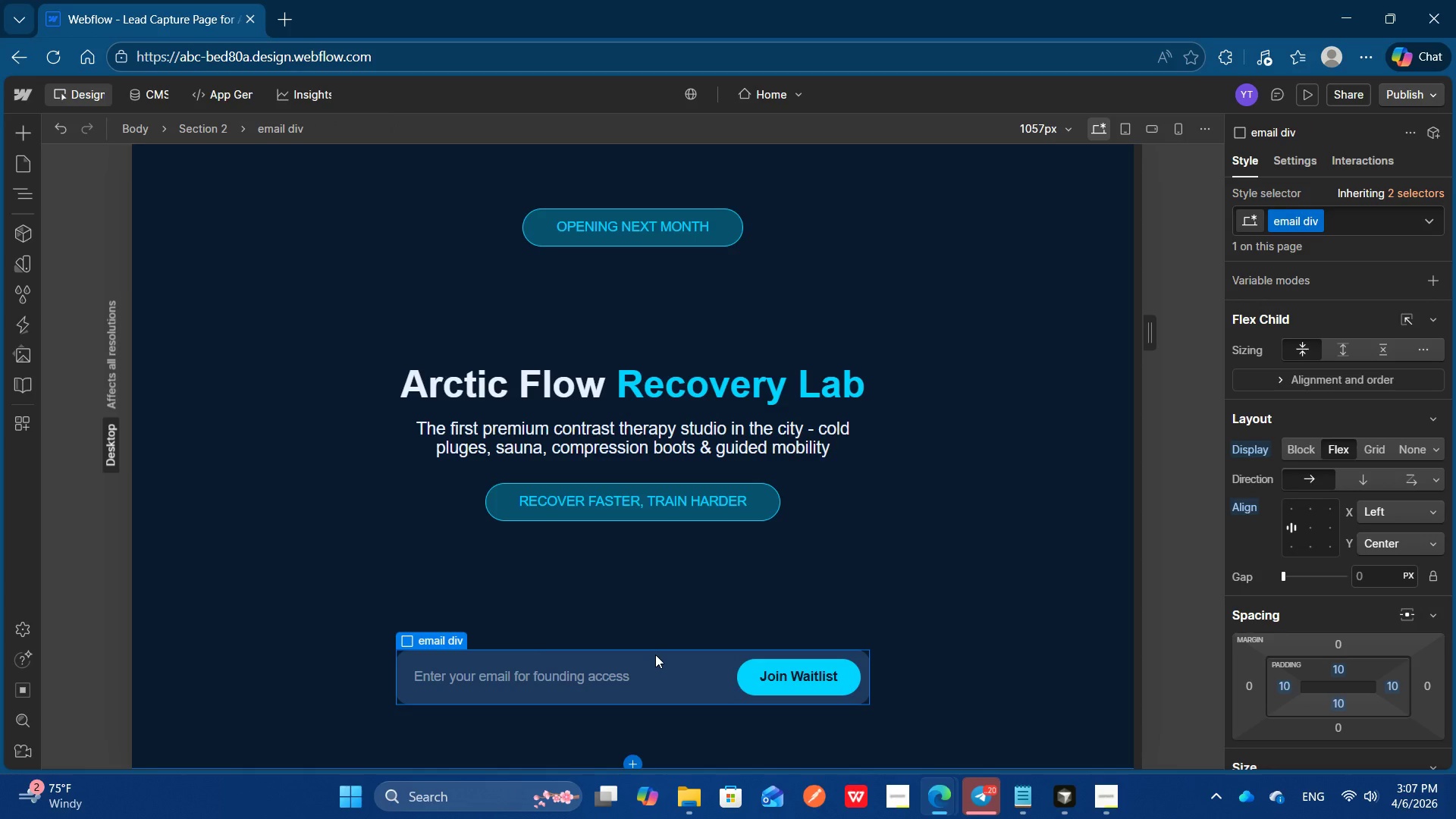 
wait(6.05)
 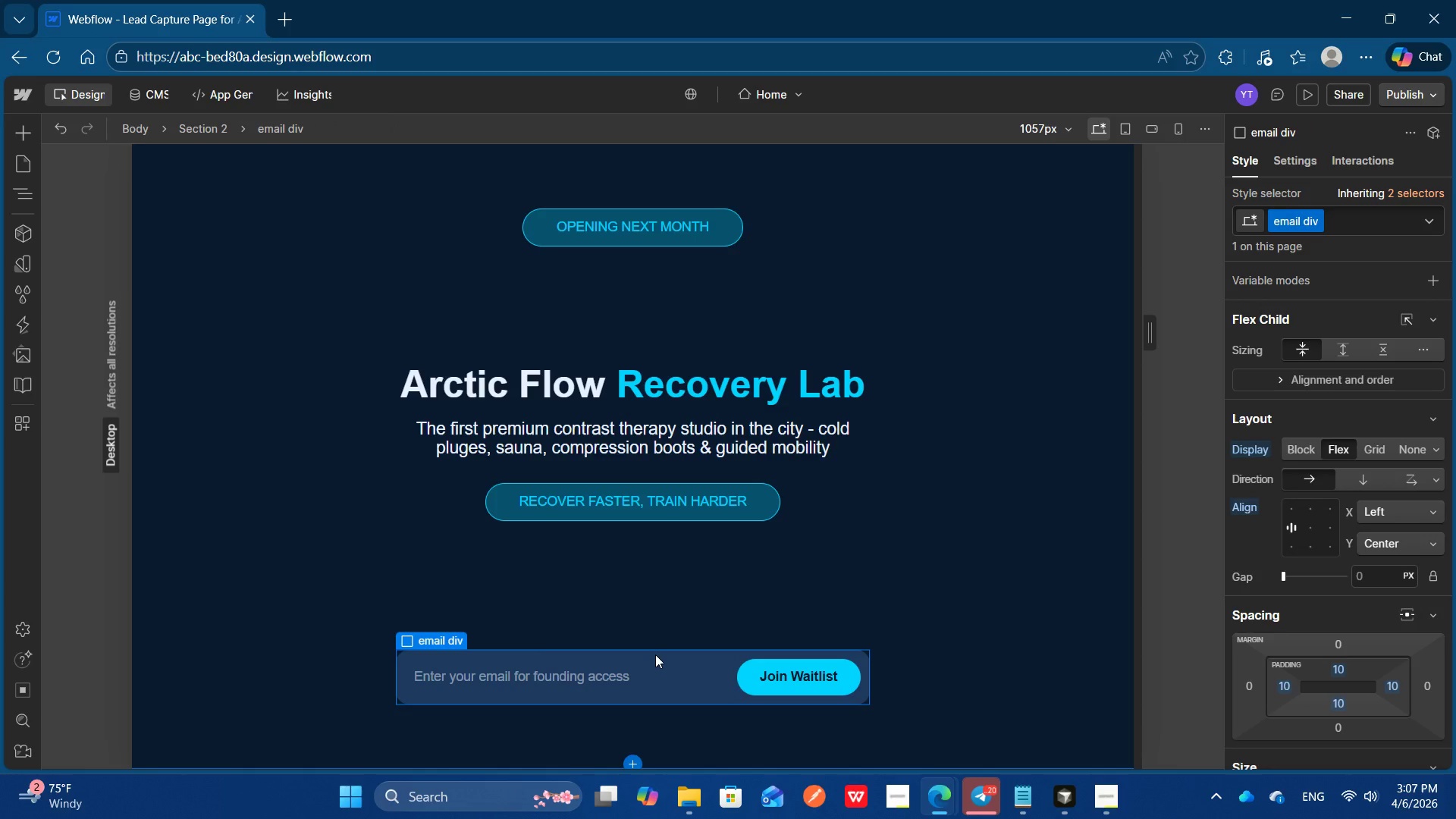 
key(Control+C)
 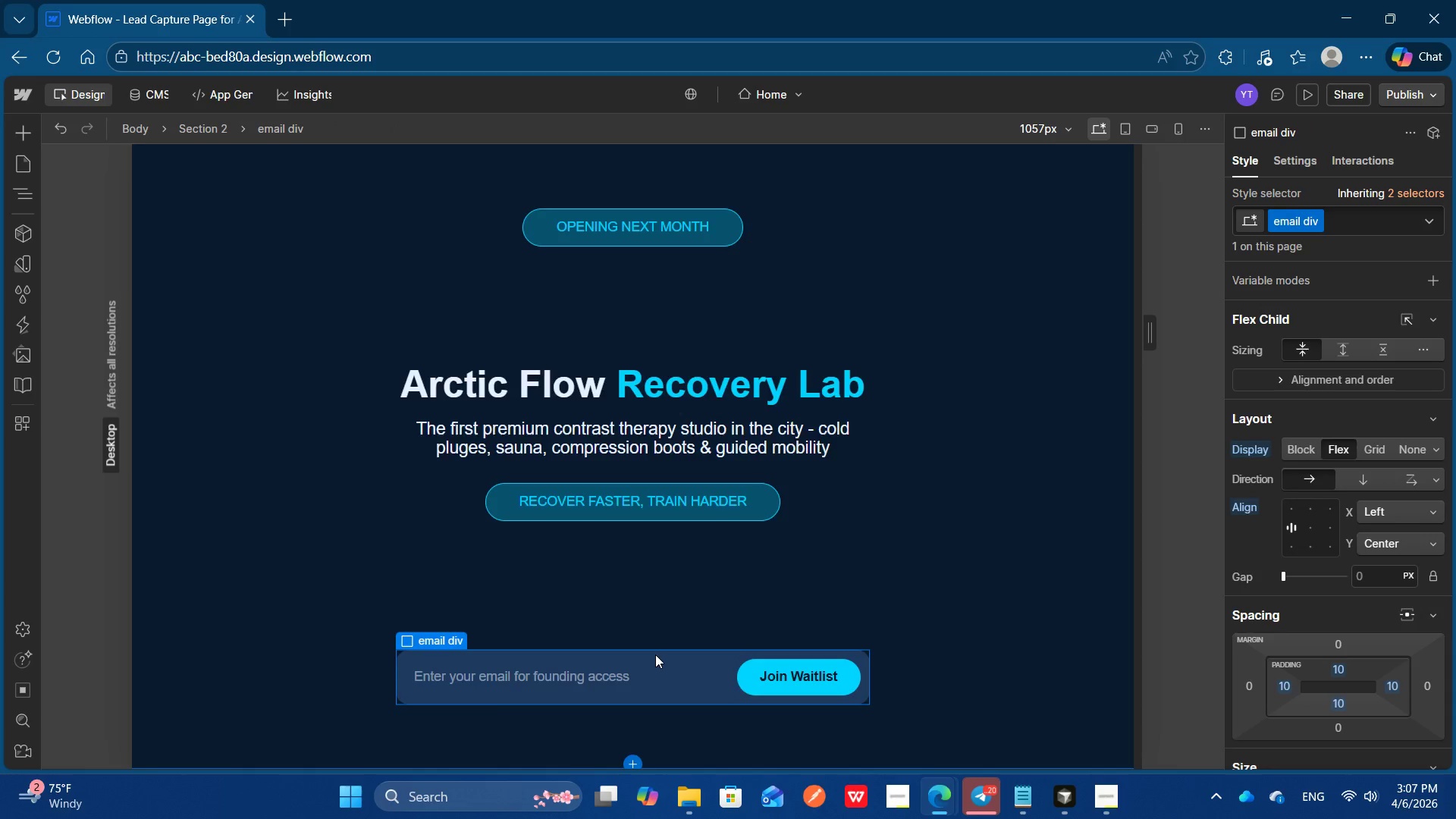 
key(Control+V)
 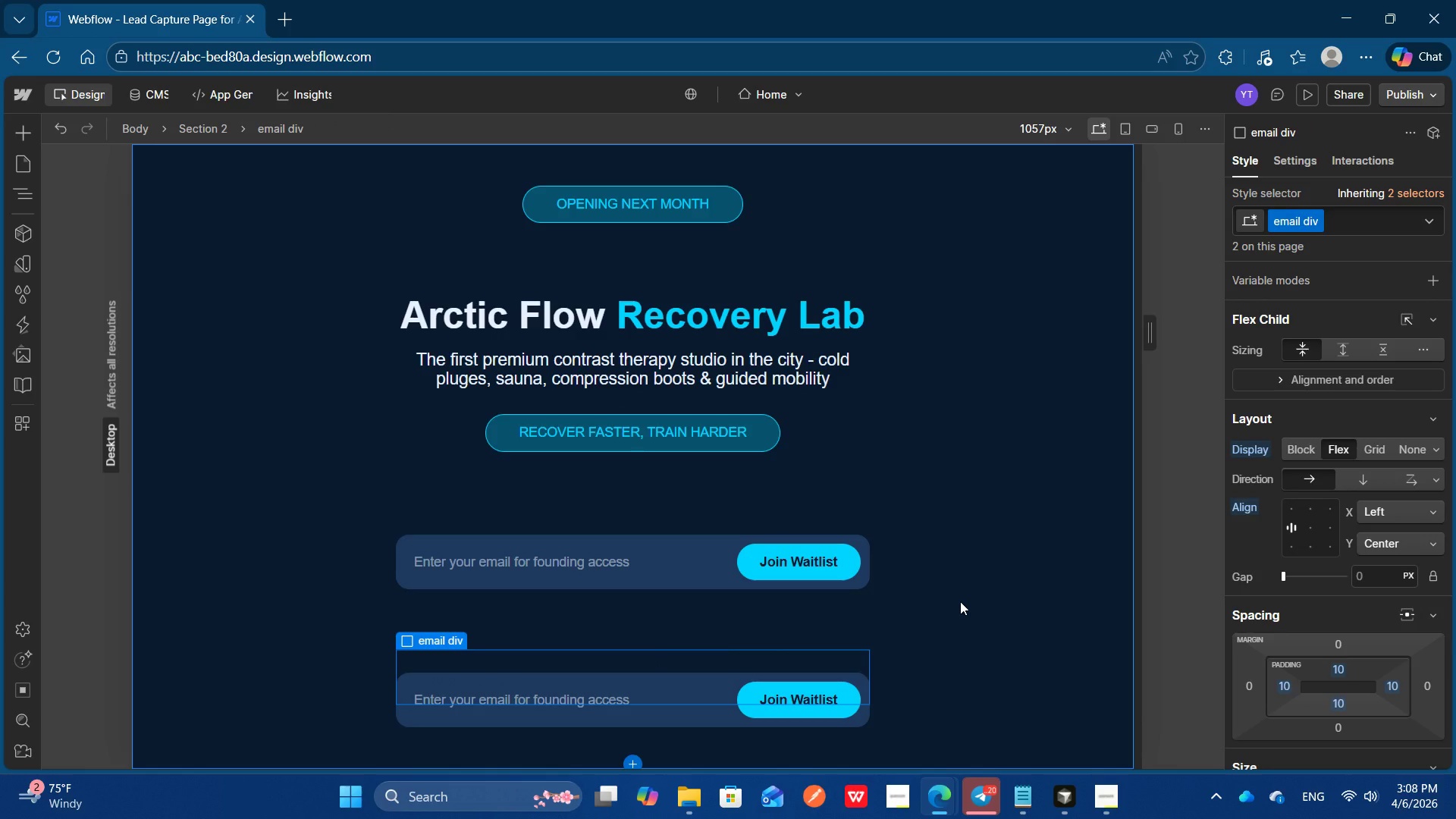 
left_click([961, 600])
 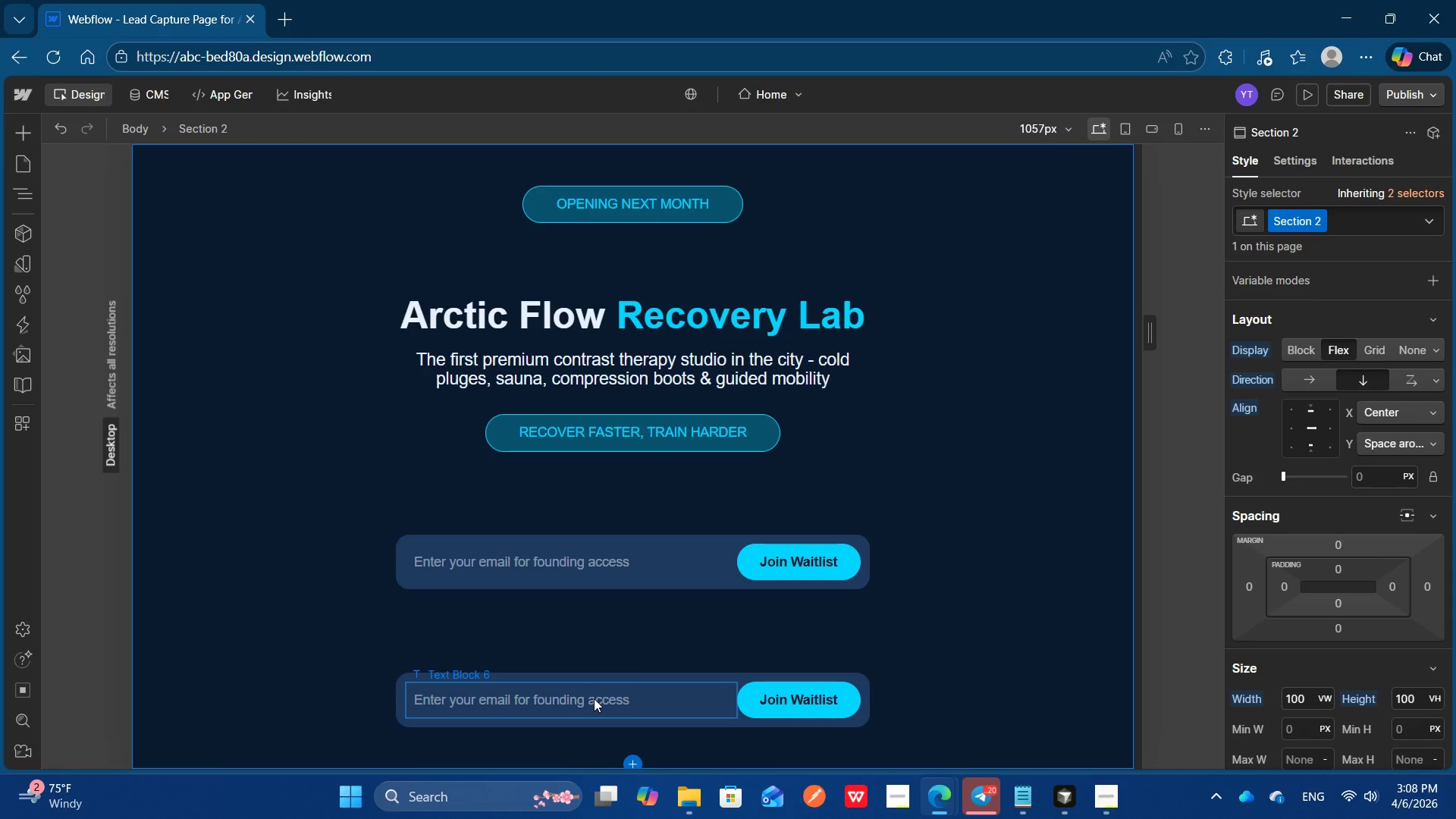 
left_click([620, 697])
 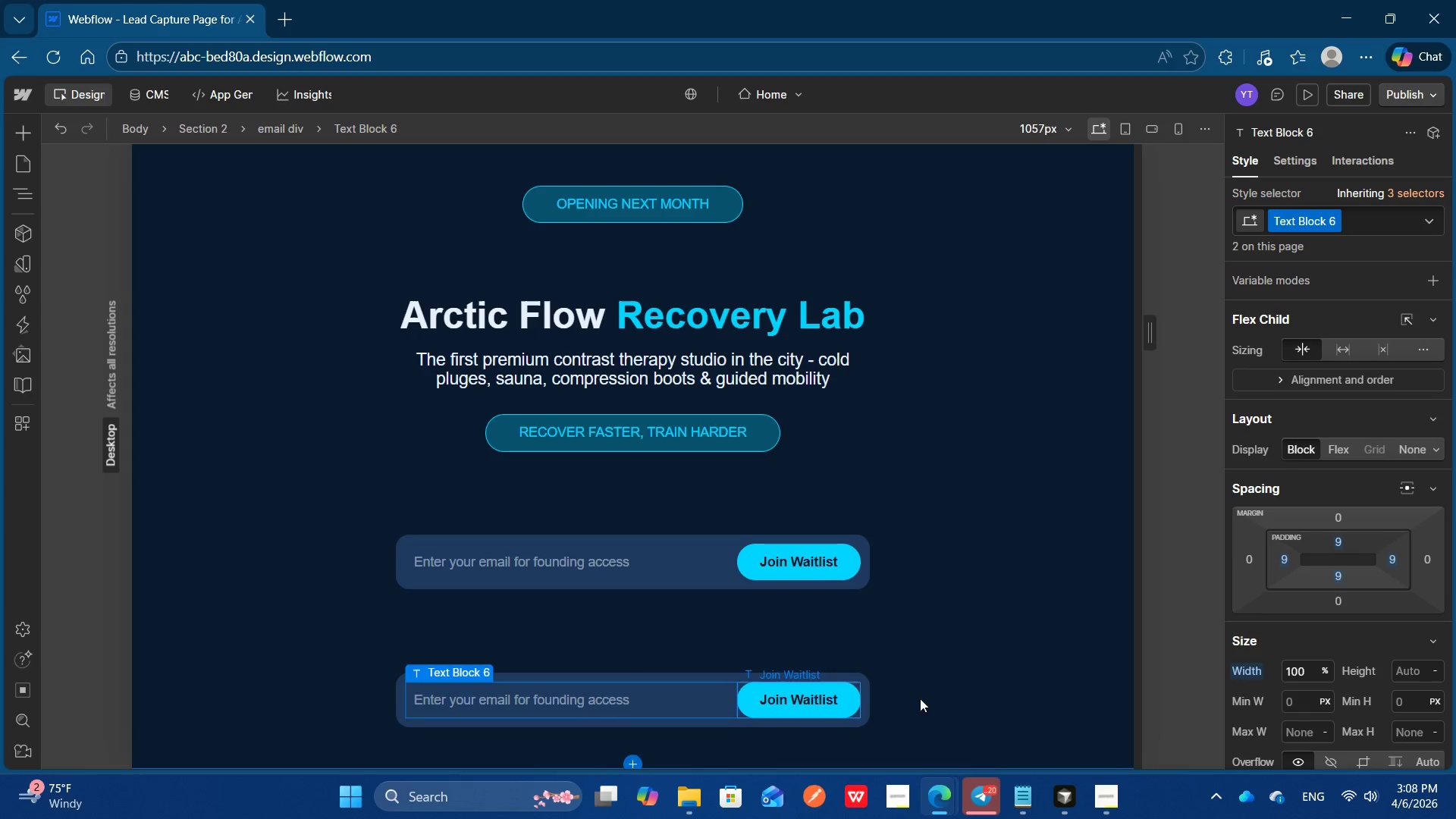 
scroll: coordinate [1311, 667], scroll_direction: down, amount: 2.0
 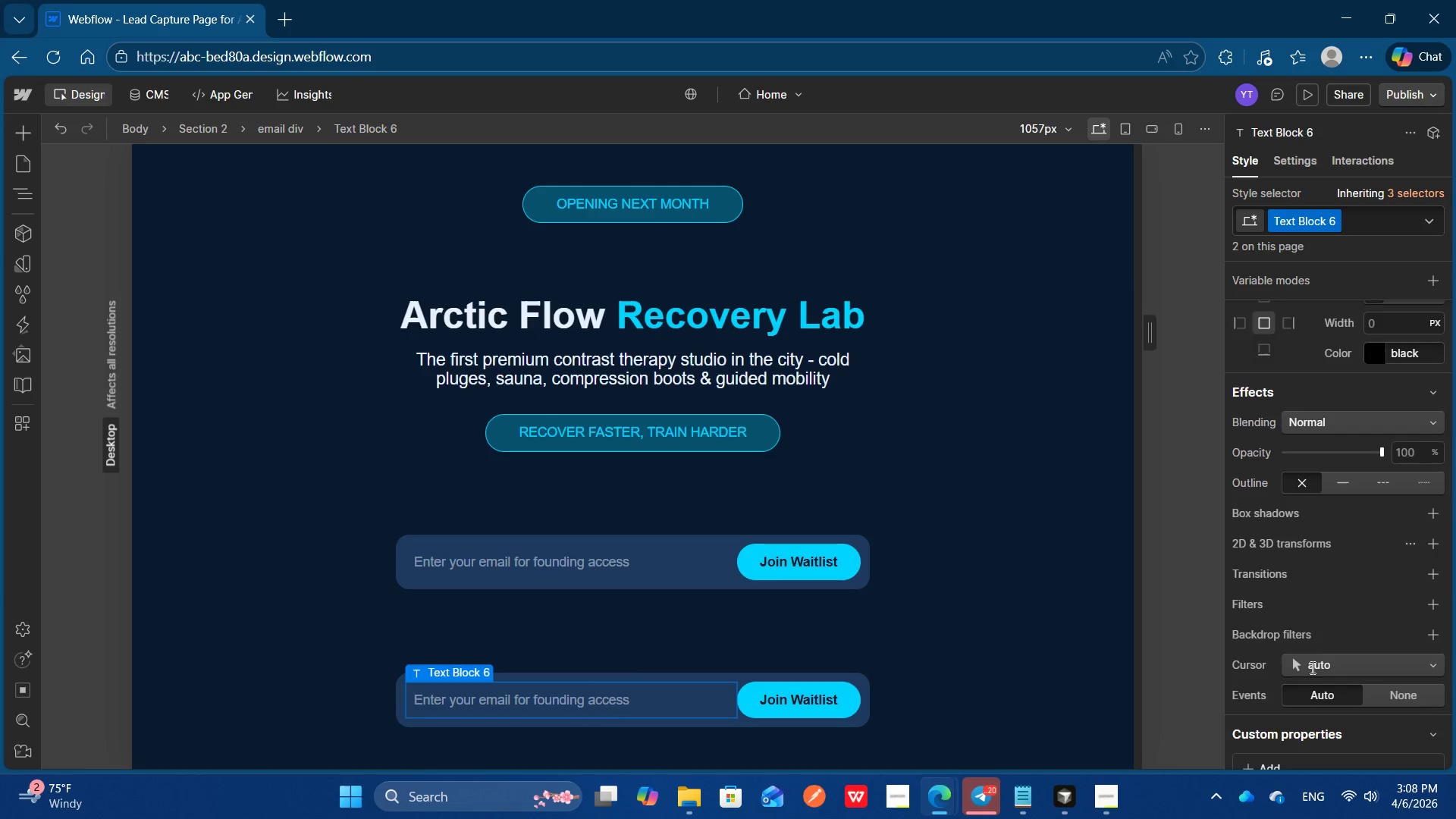 
scroll: coordinate [1311, 667], scroll_direction: none, amount: 0.0
 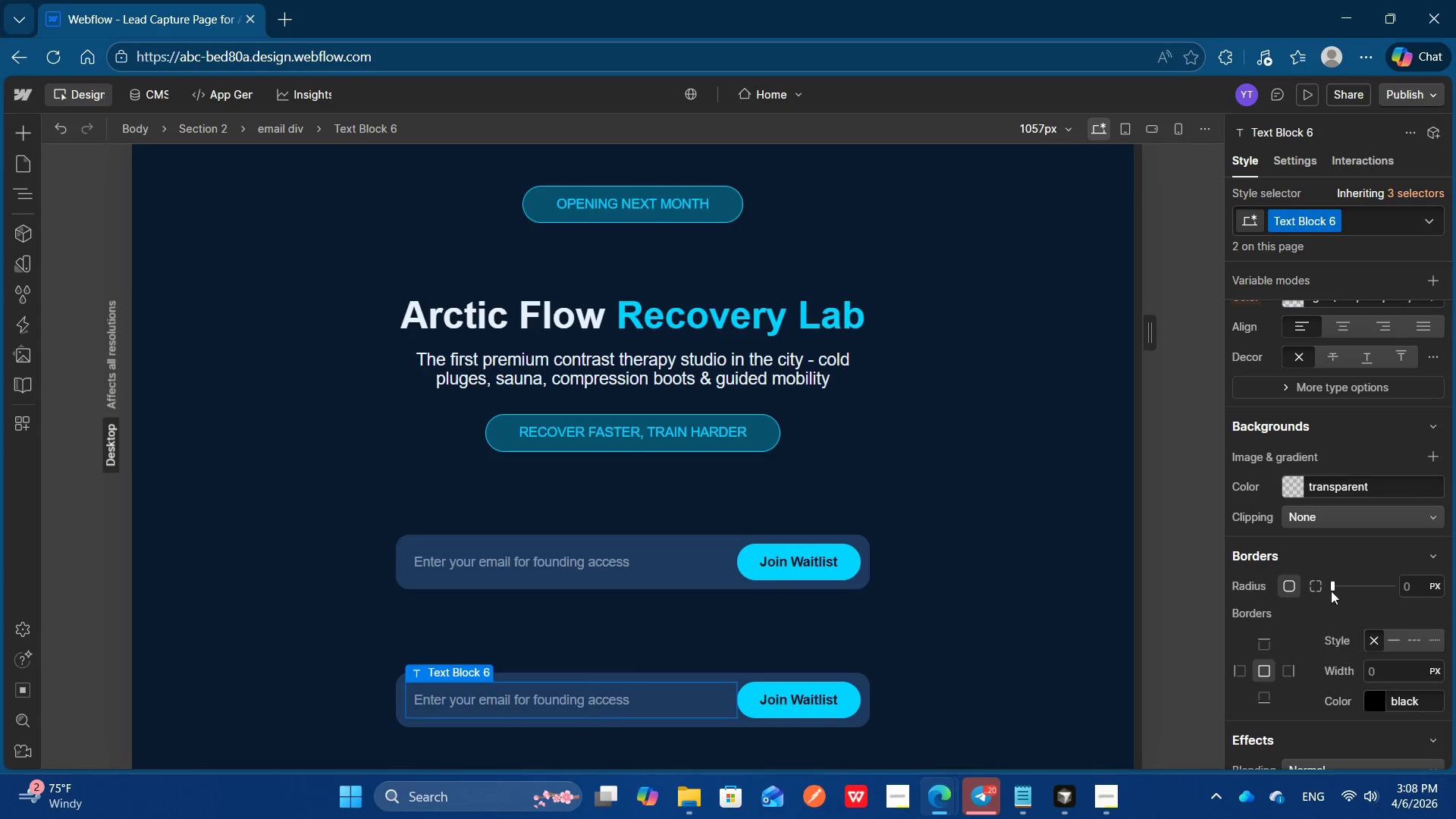 
scroll: coordinate [1329, 590], scroll_direction: down, amount: 1.0
 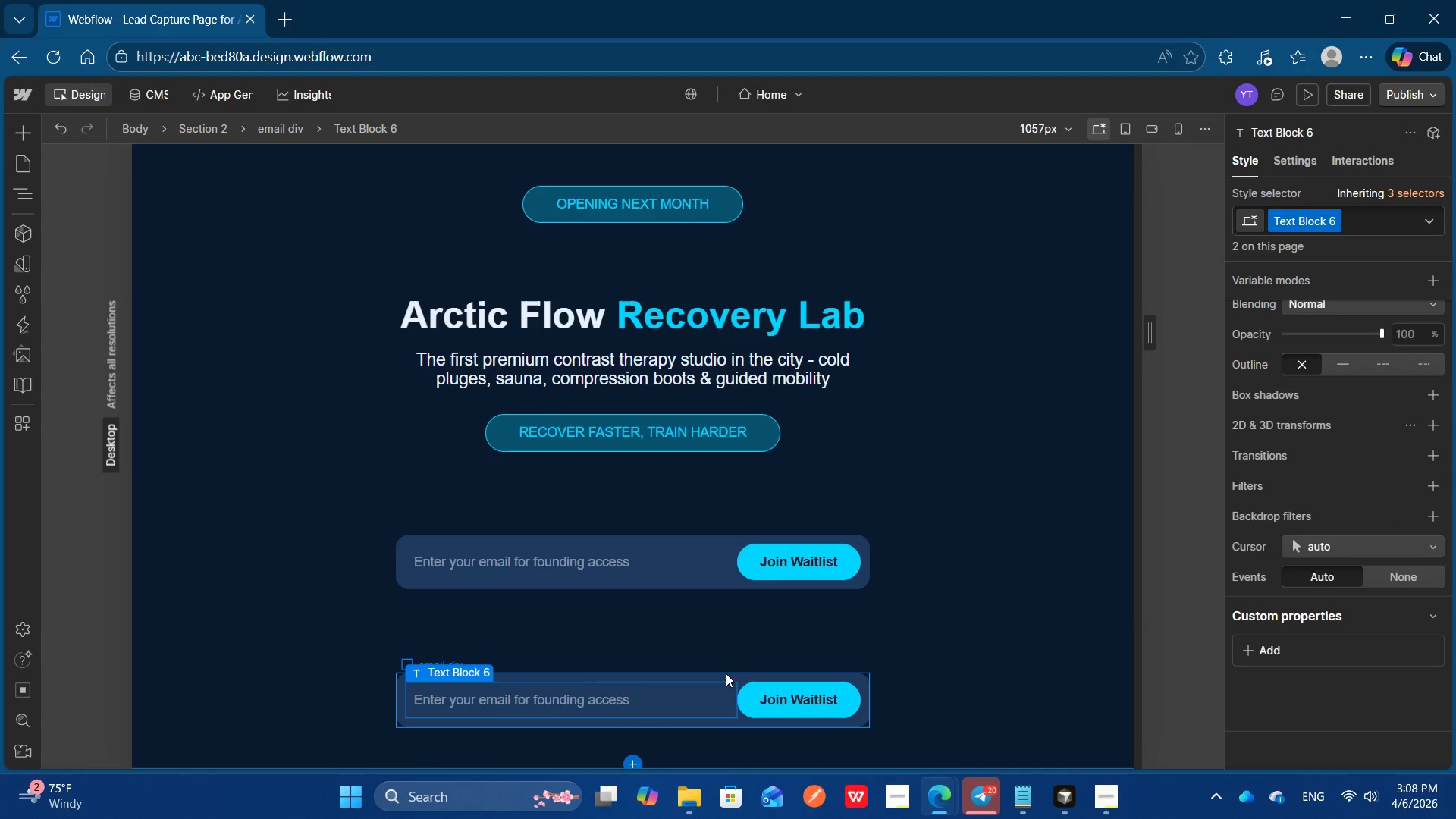 
left_click([726, 676])
 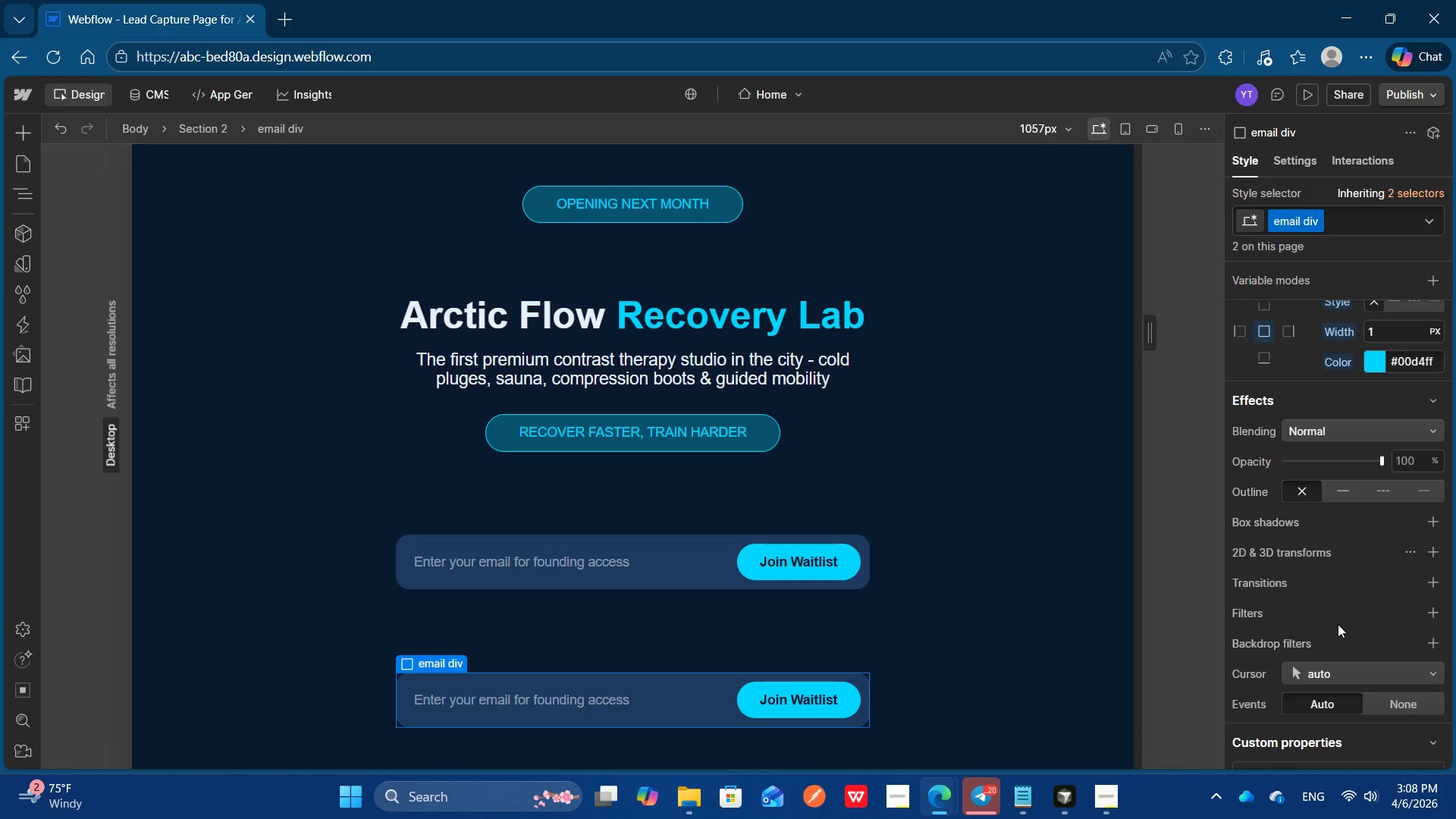 
scroll: coordinate [1338, 624], scroll_direction: down, amount: 2.0
 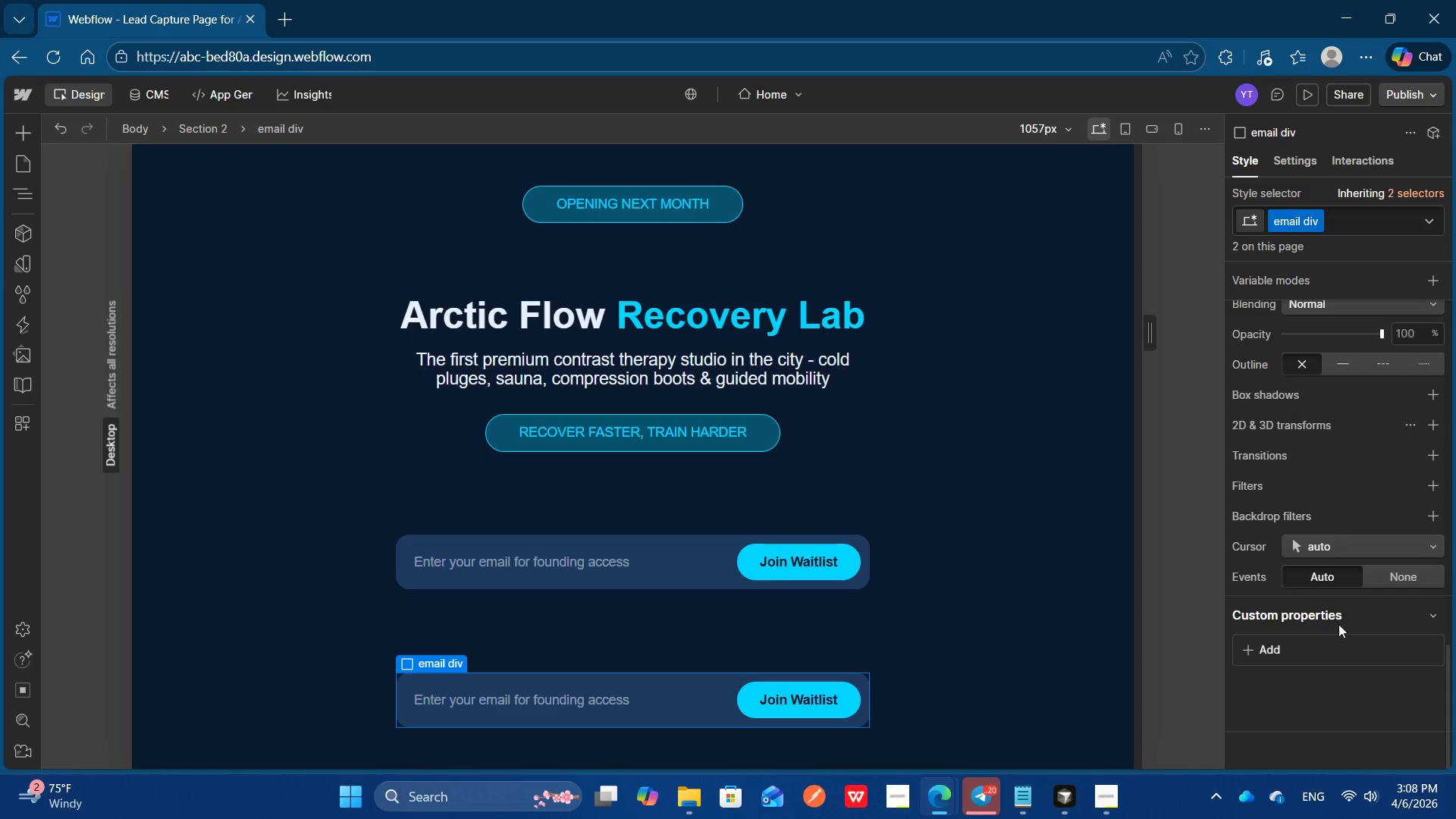 
scroll: coordinate [1338, 624], scroll_direction: up, amount: 1.0
 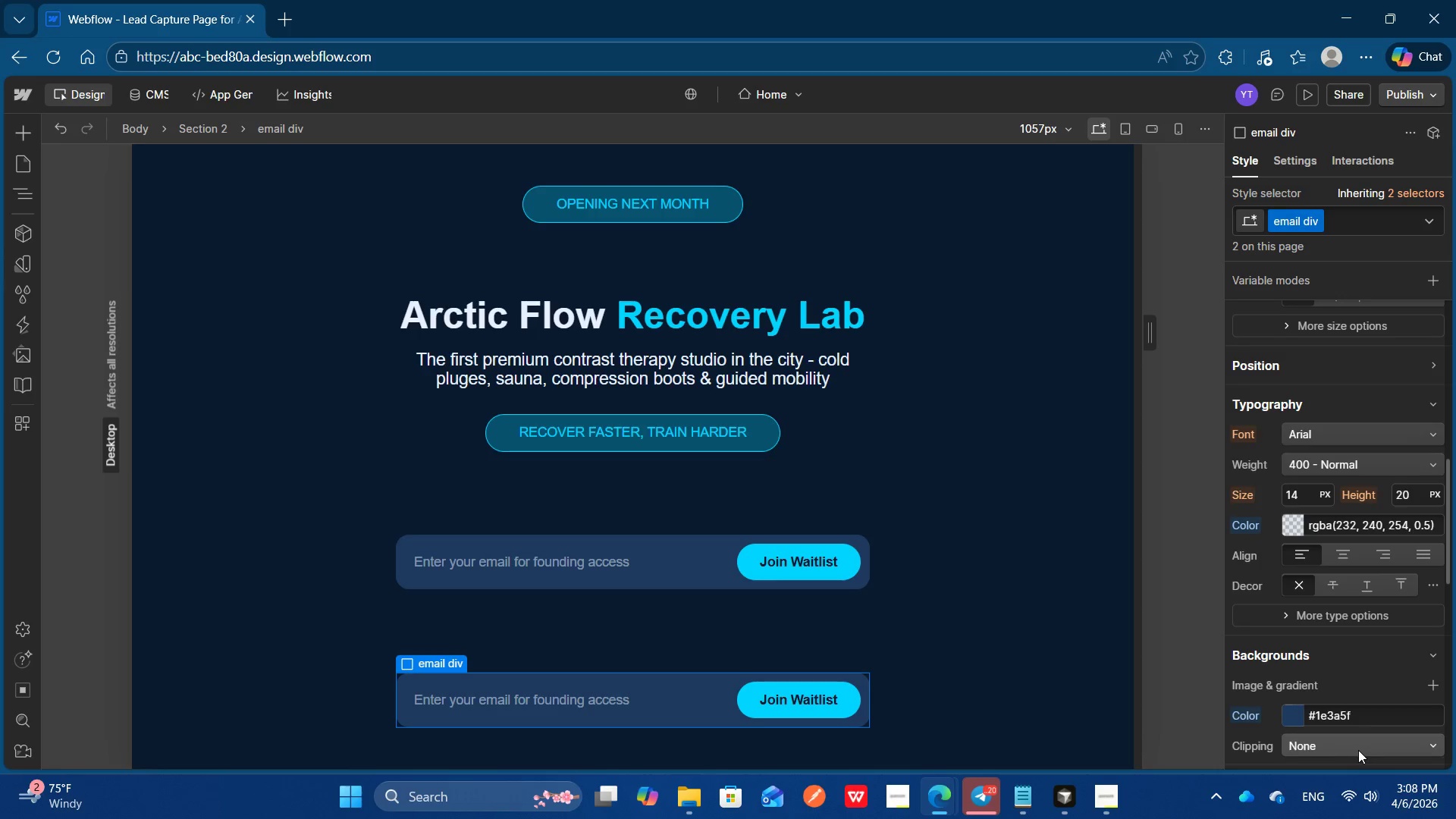 
left_click([1387, 717])
 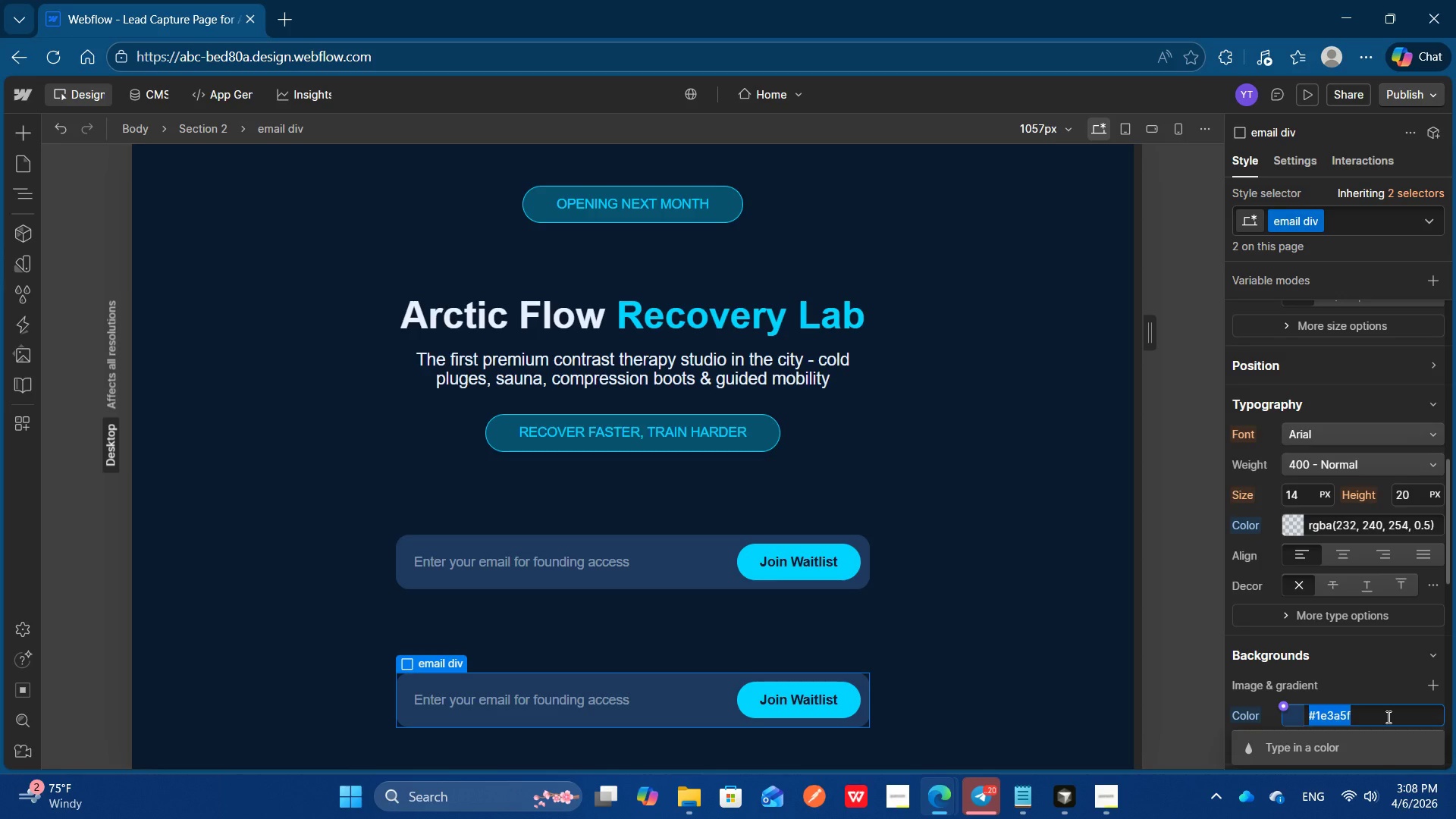 
key(Control+C)
 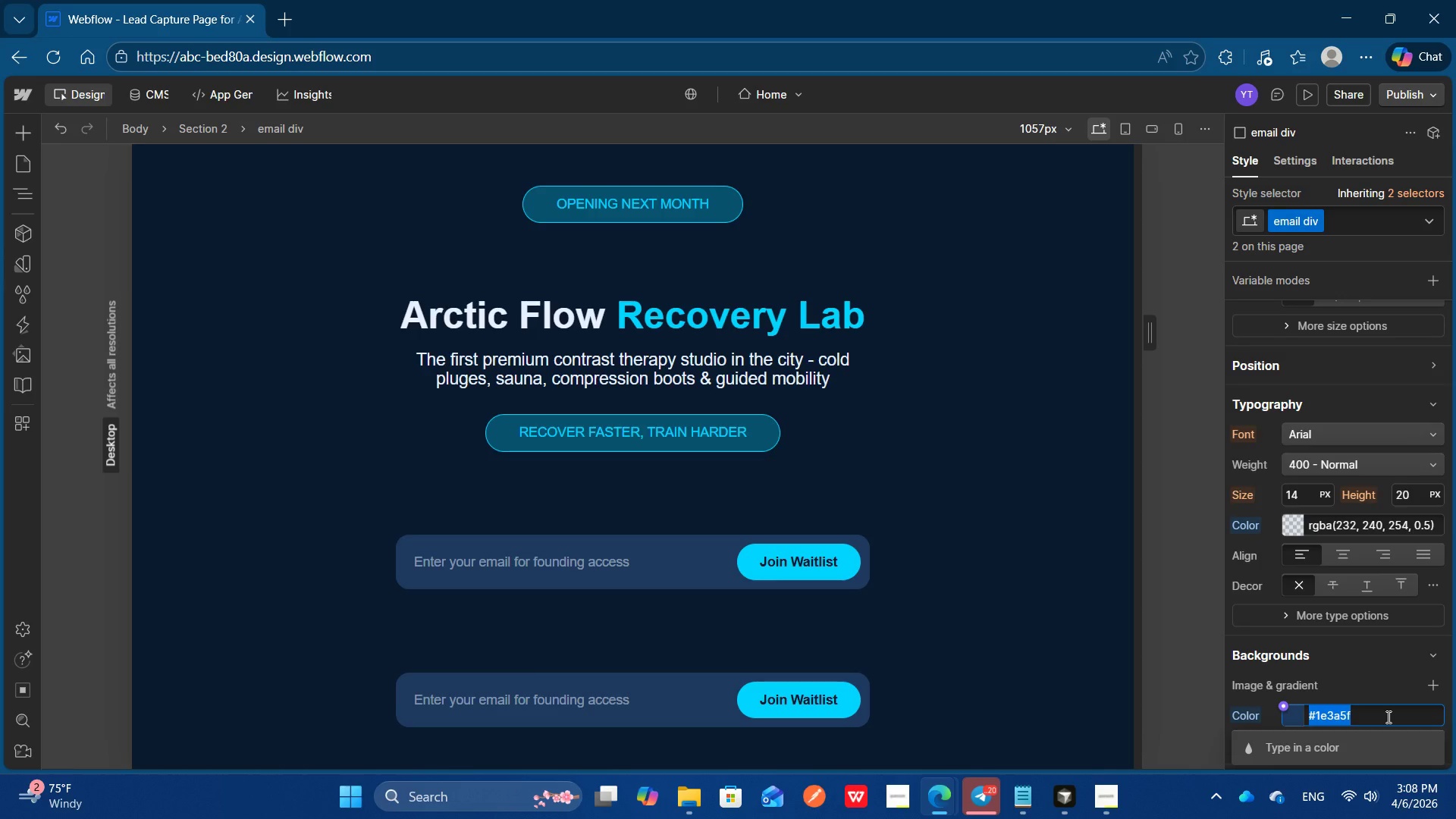 
key(Control+C)
 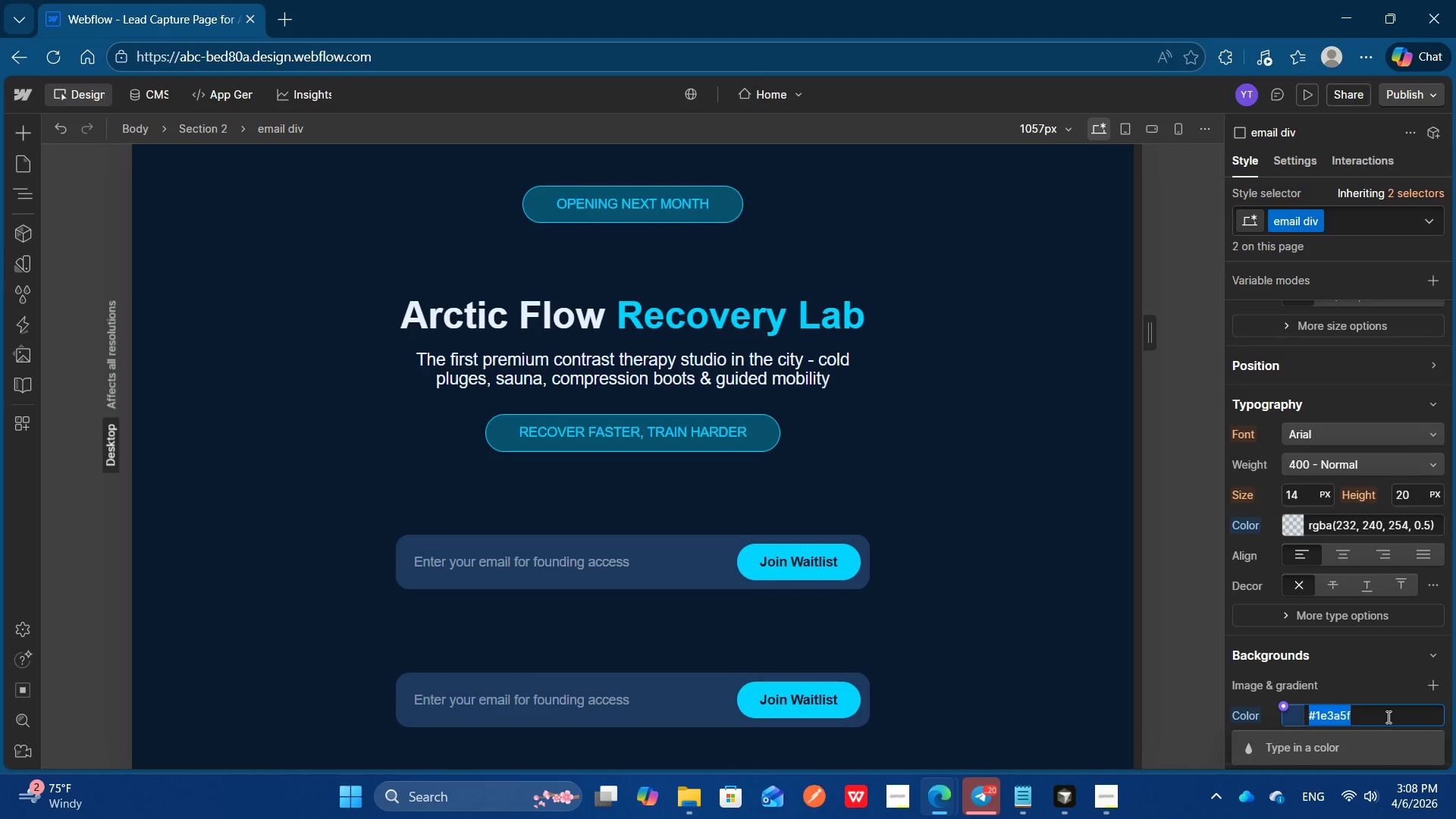 
key(Control+C)
 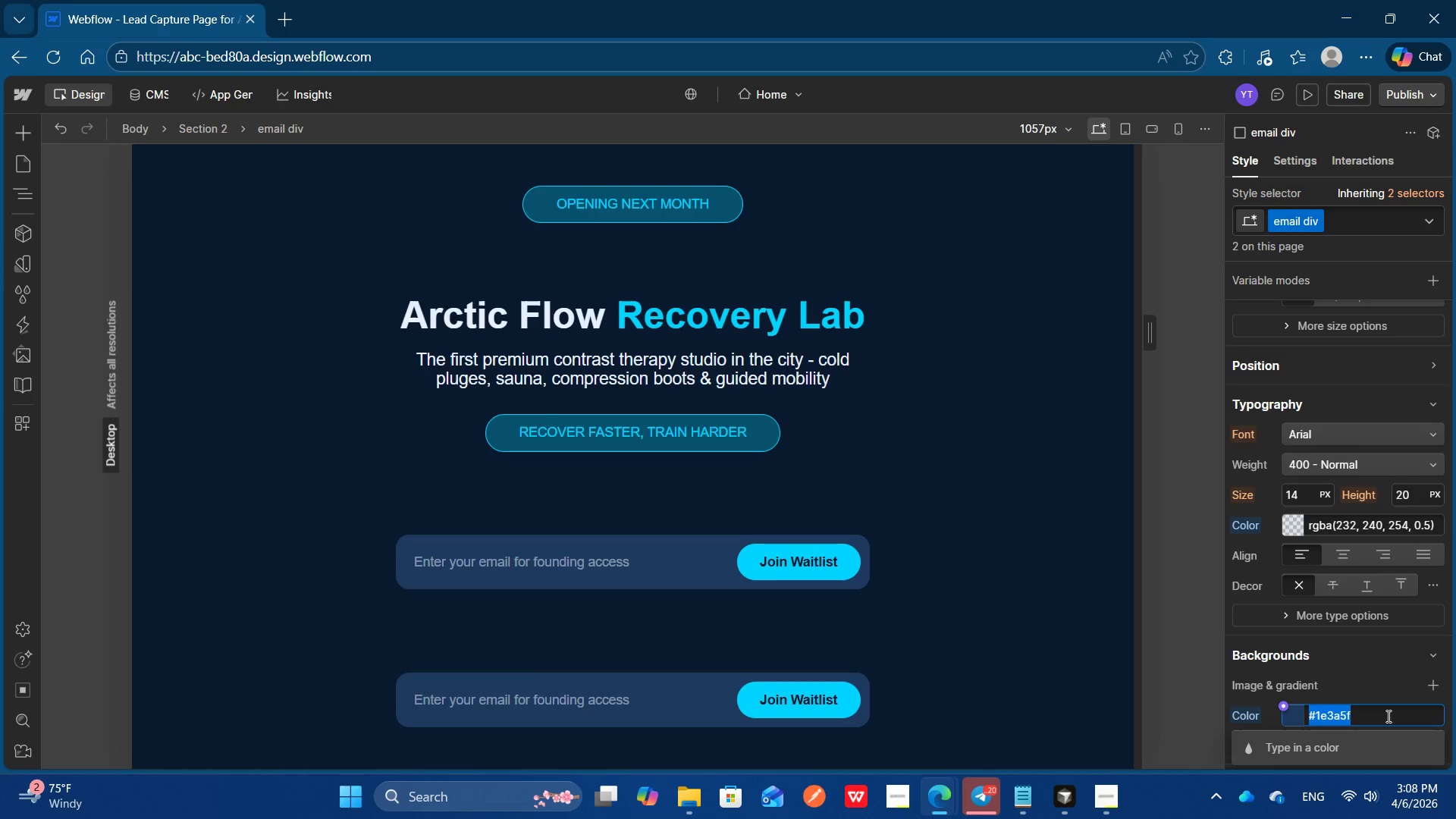 
key(Control+C)
 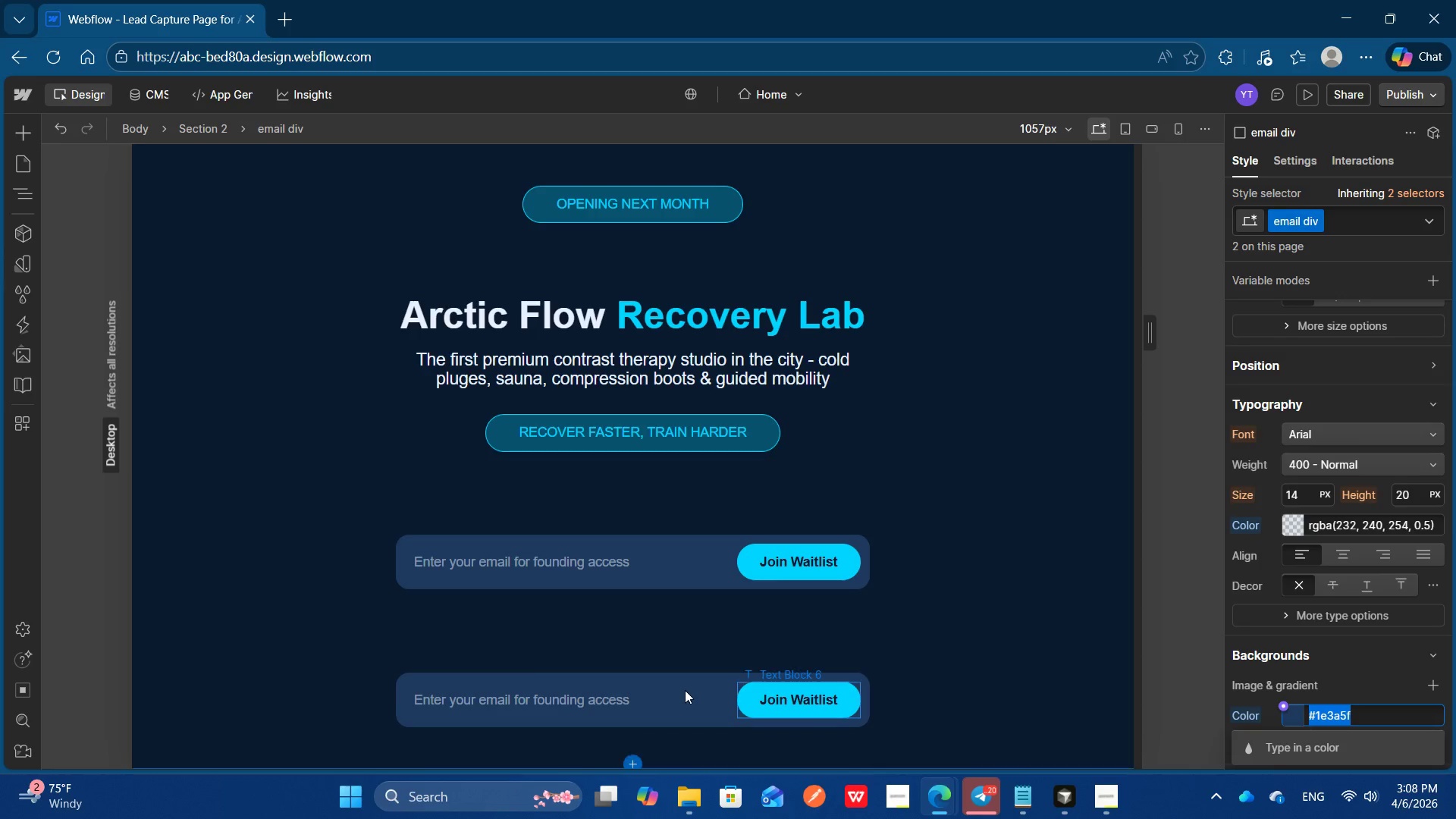 
left_click([685, 690])
 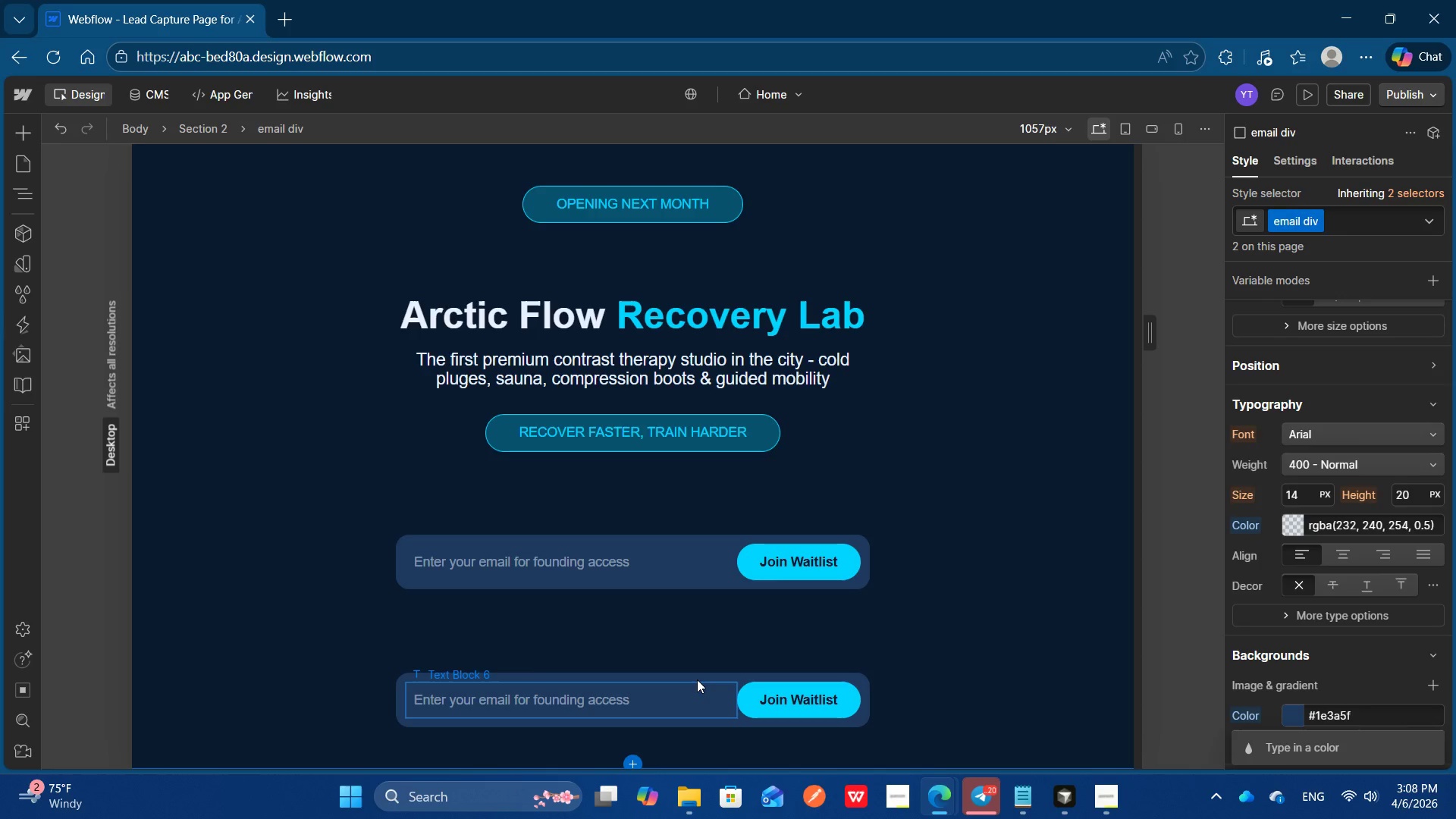 
left_click([697, 679])
 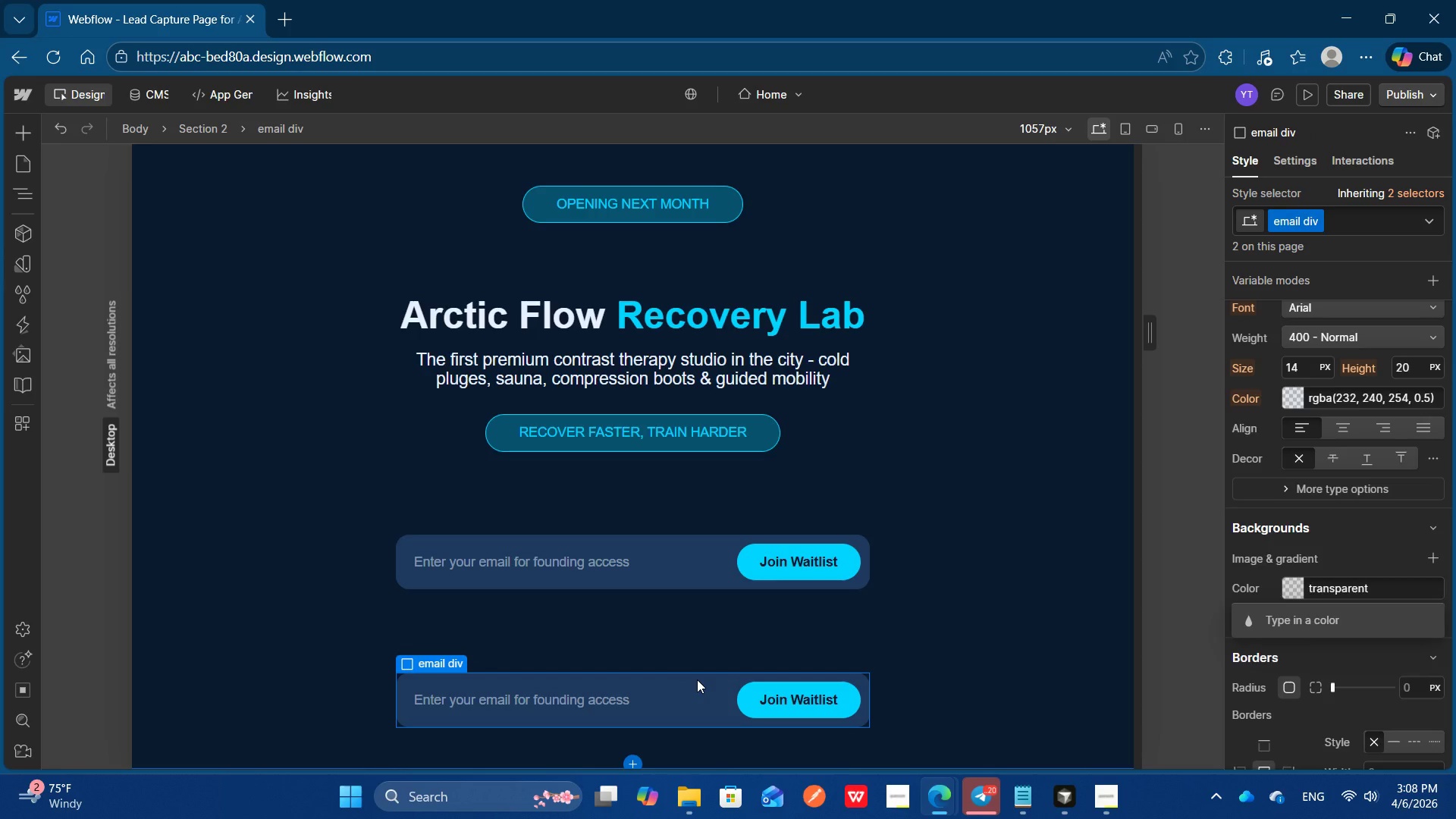 
key(Delete)
 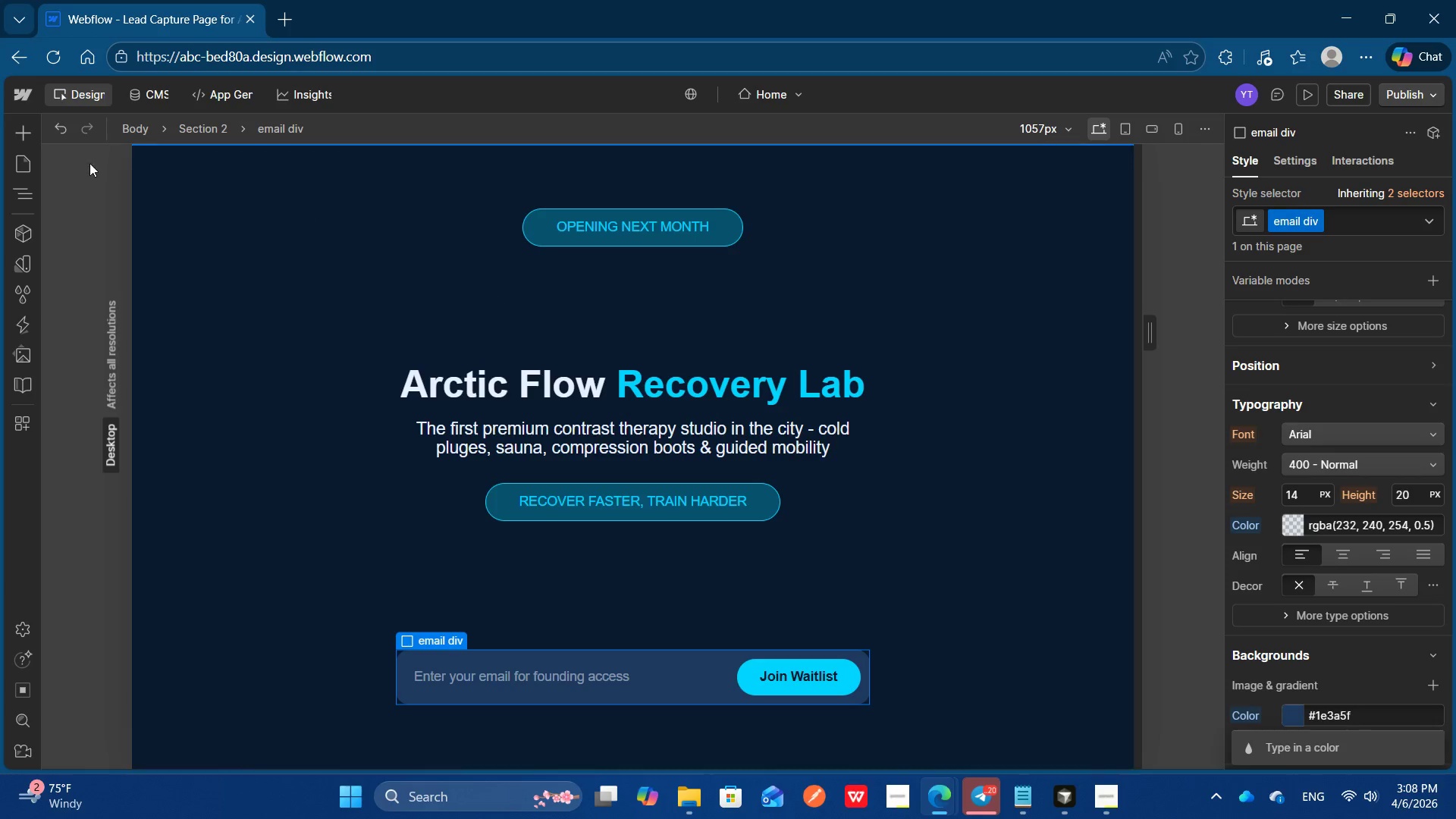 
left_click([27, 134])
 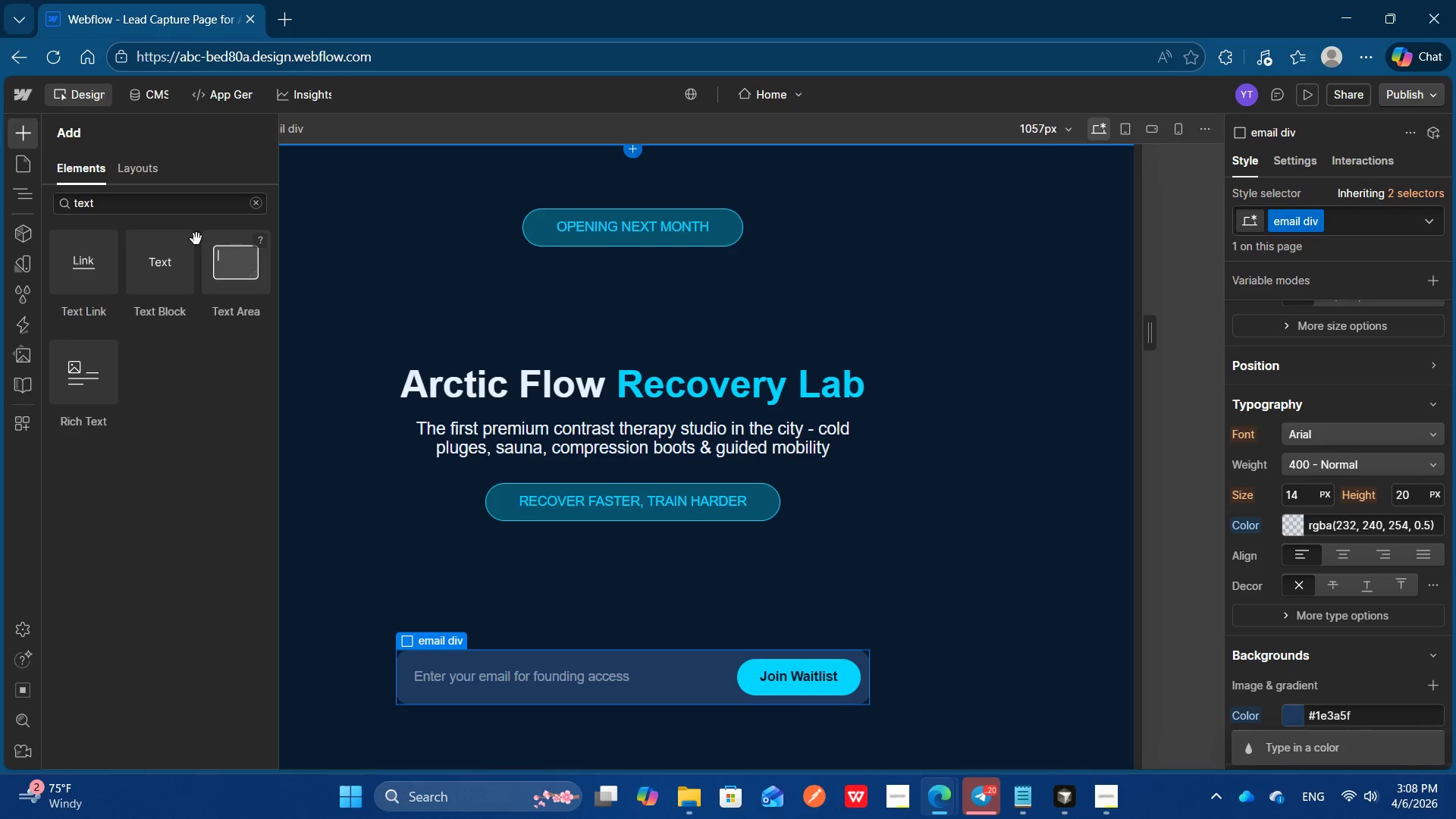 
left_click([170, 203])
 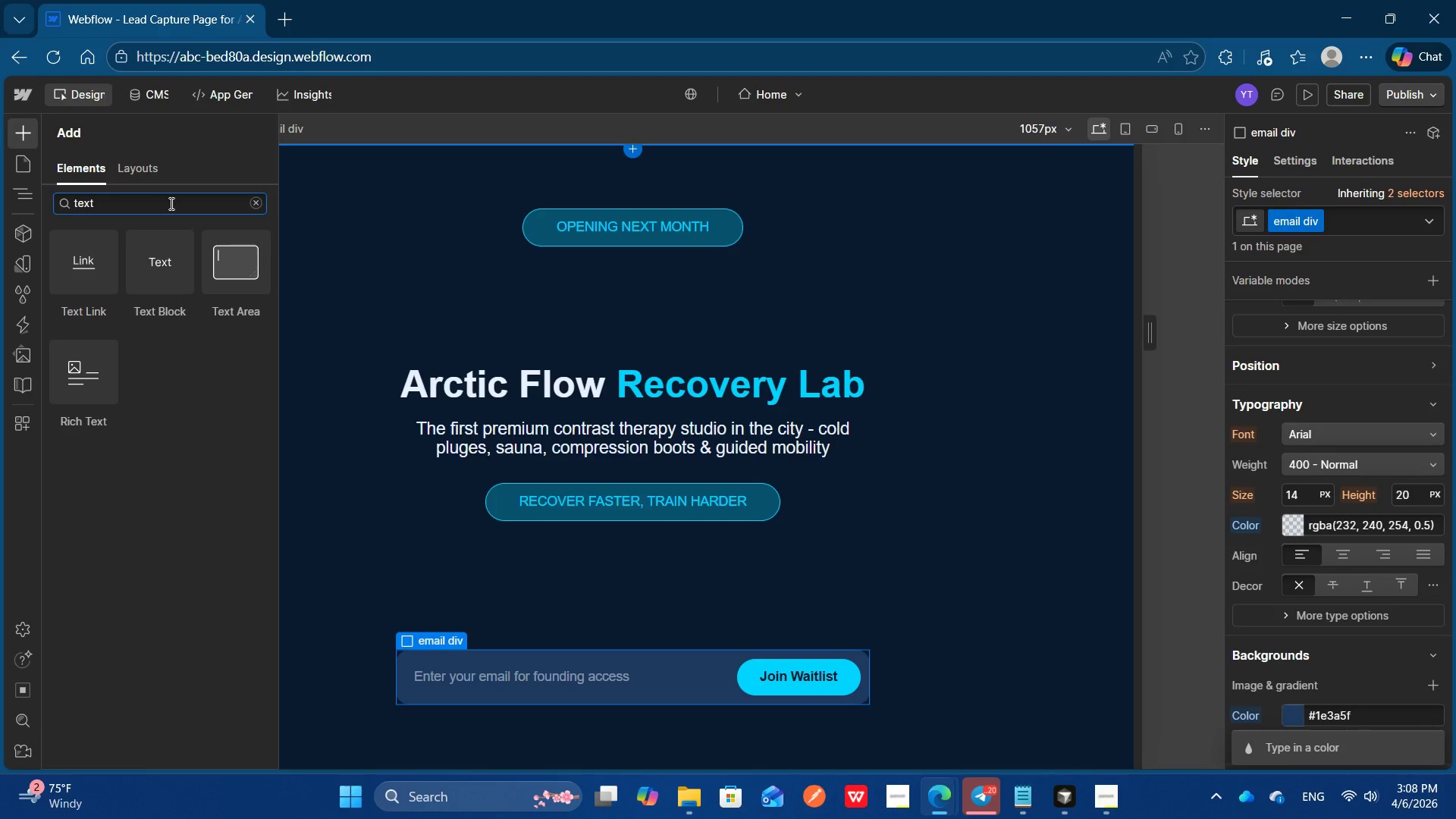 
key(Control+ControlLeft)
 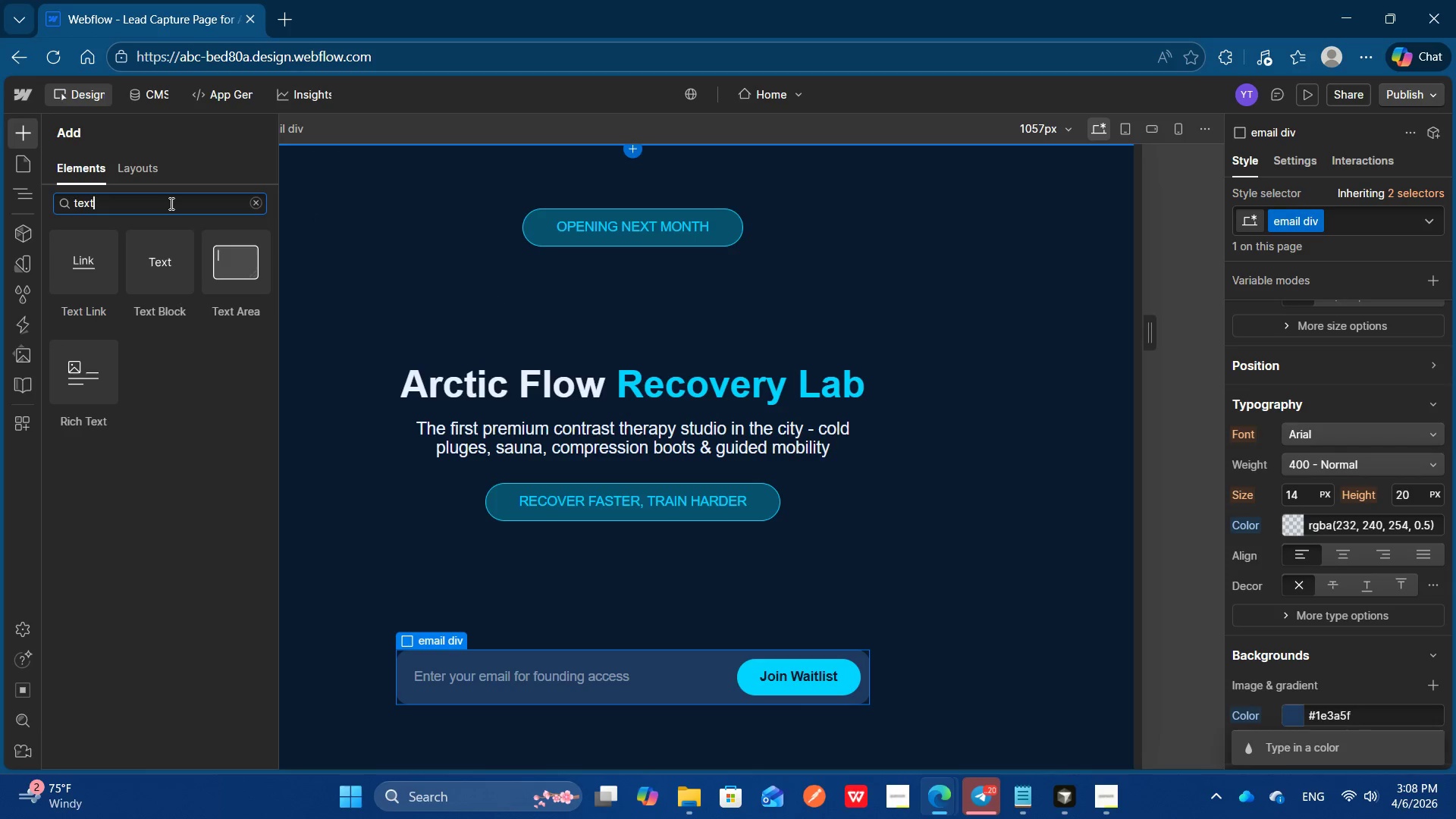 
key(Control+Backspace)
 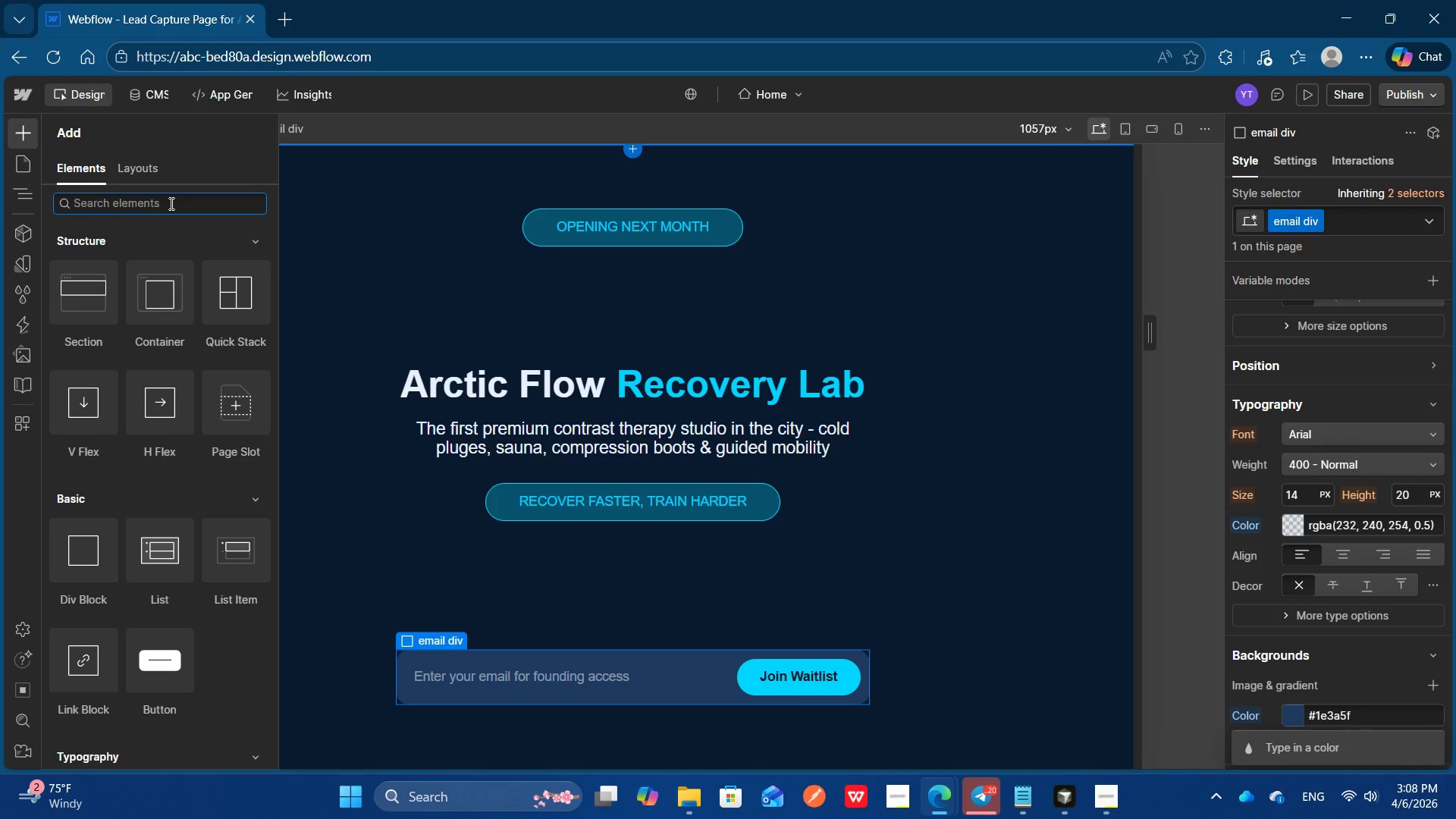 
type(DEV)
key(Backspace)
key(Backspace)
type(IV)
 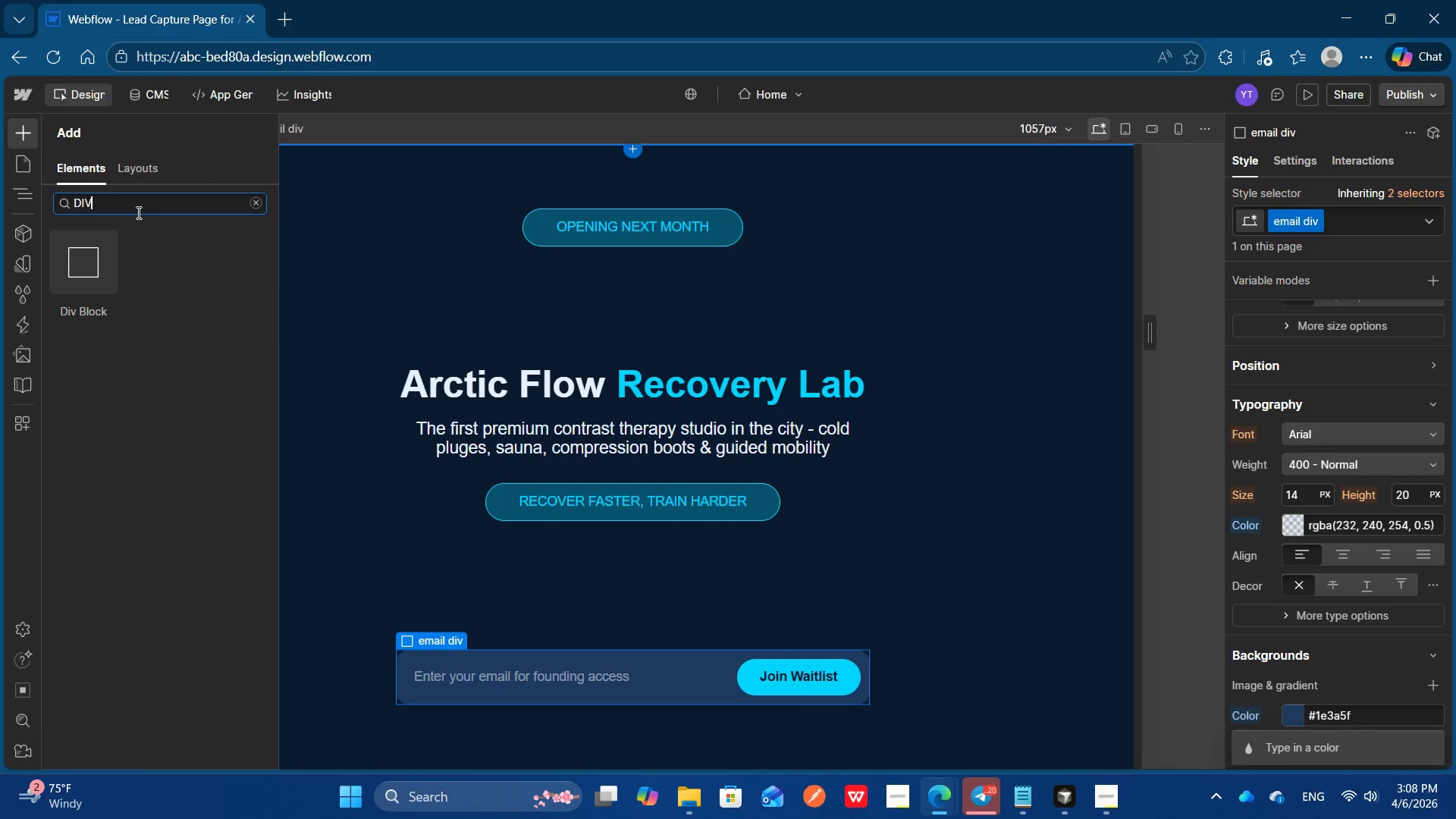 
left_click([103, 271])
 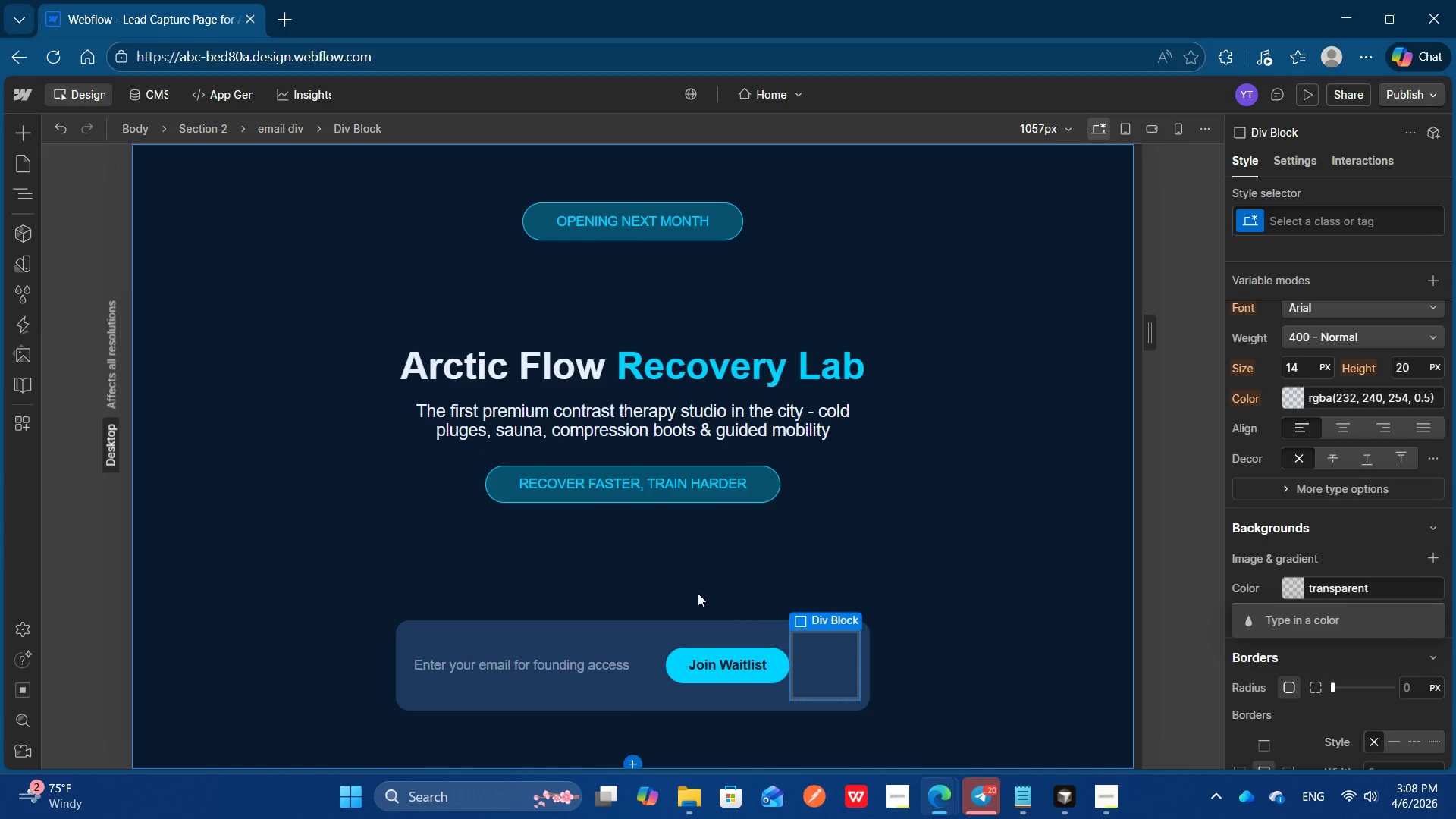 
hold_key(key=ControlLeft, duration=0.44)
 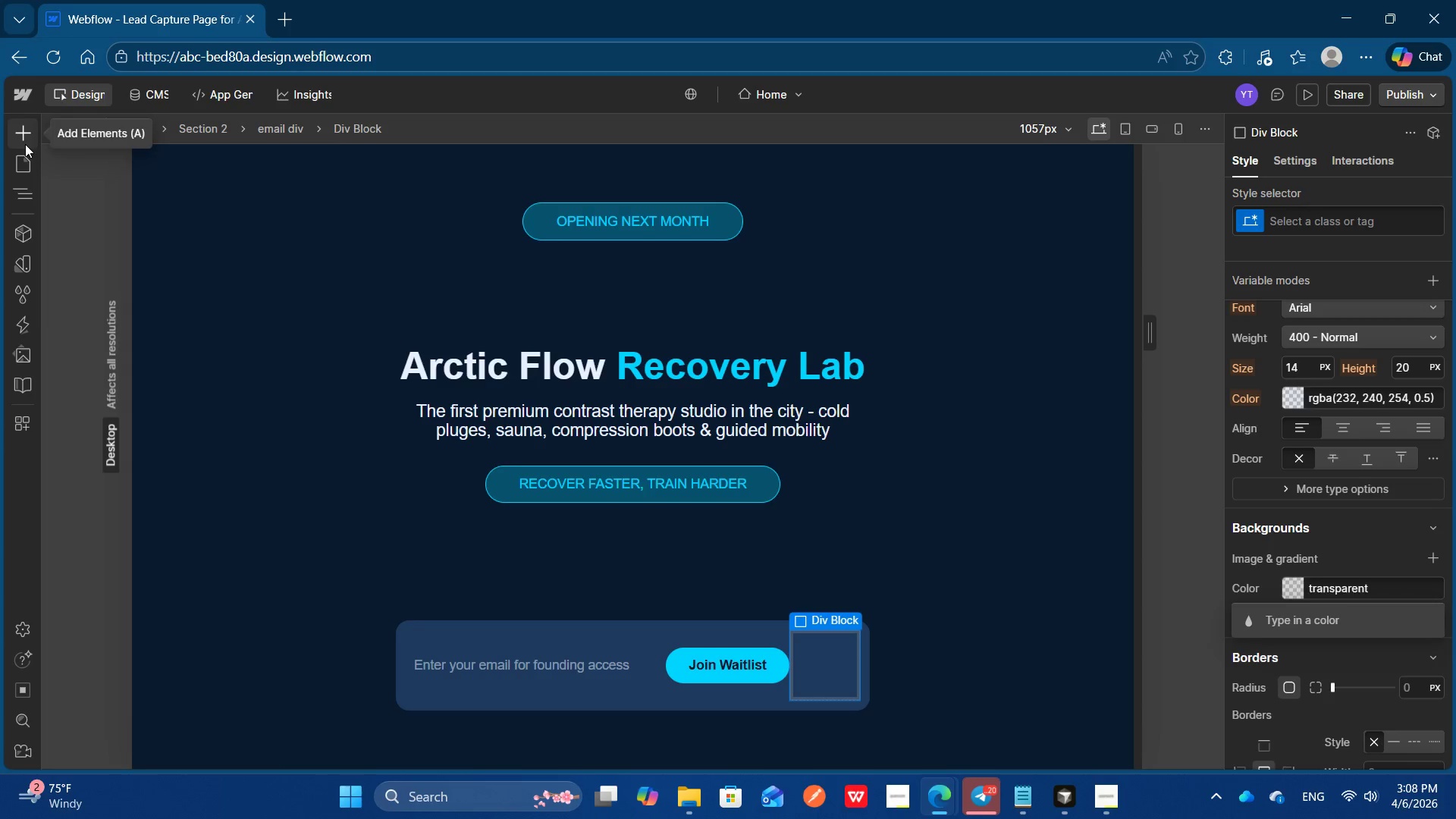 
left_click([31, 200])
 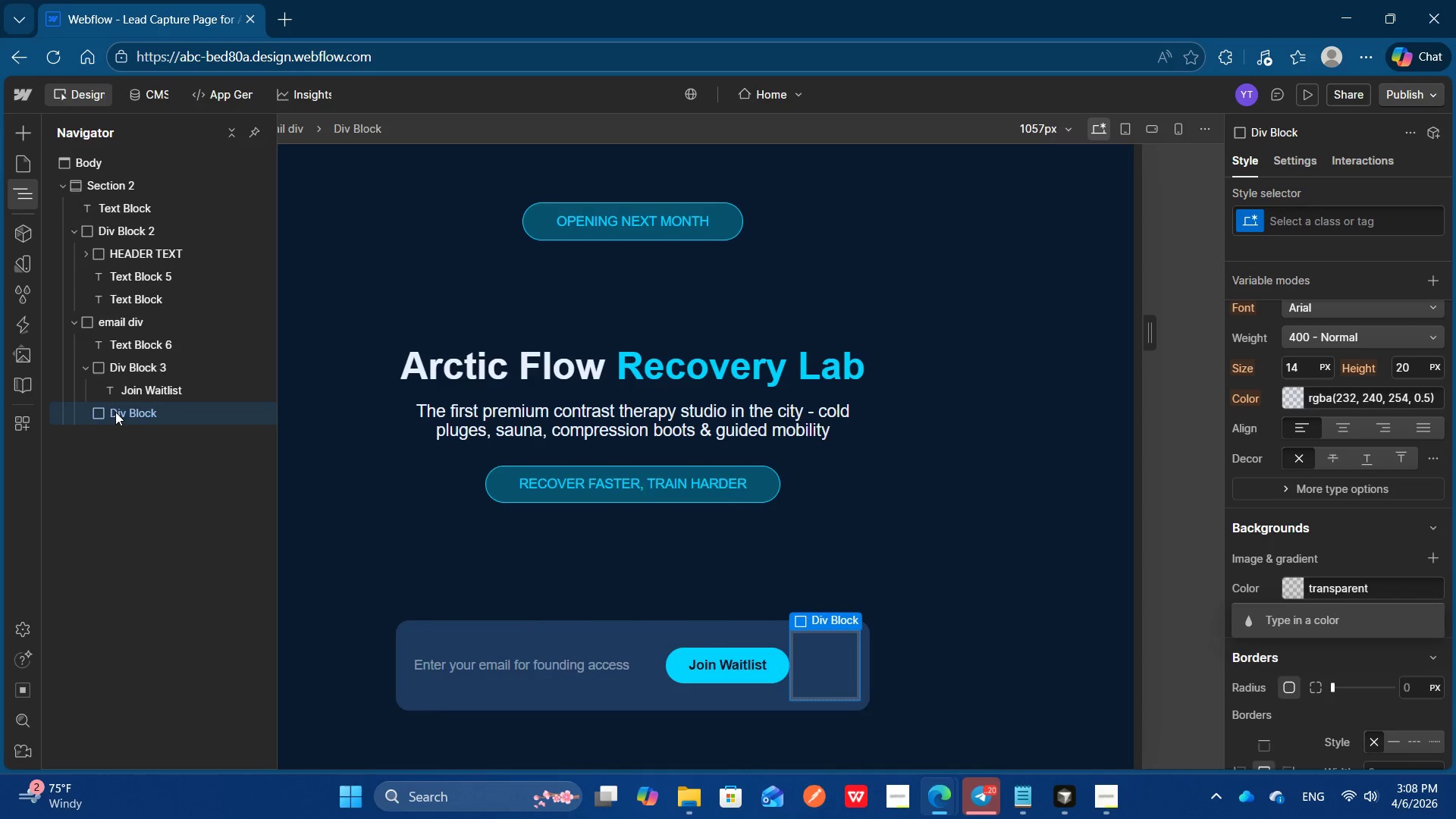 
left_click_drag(start_coordinate=[117, 419], to_coordinate=[79, 429])
 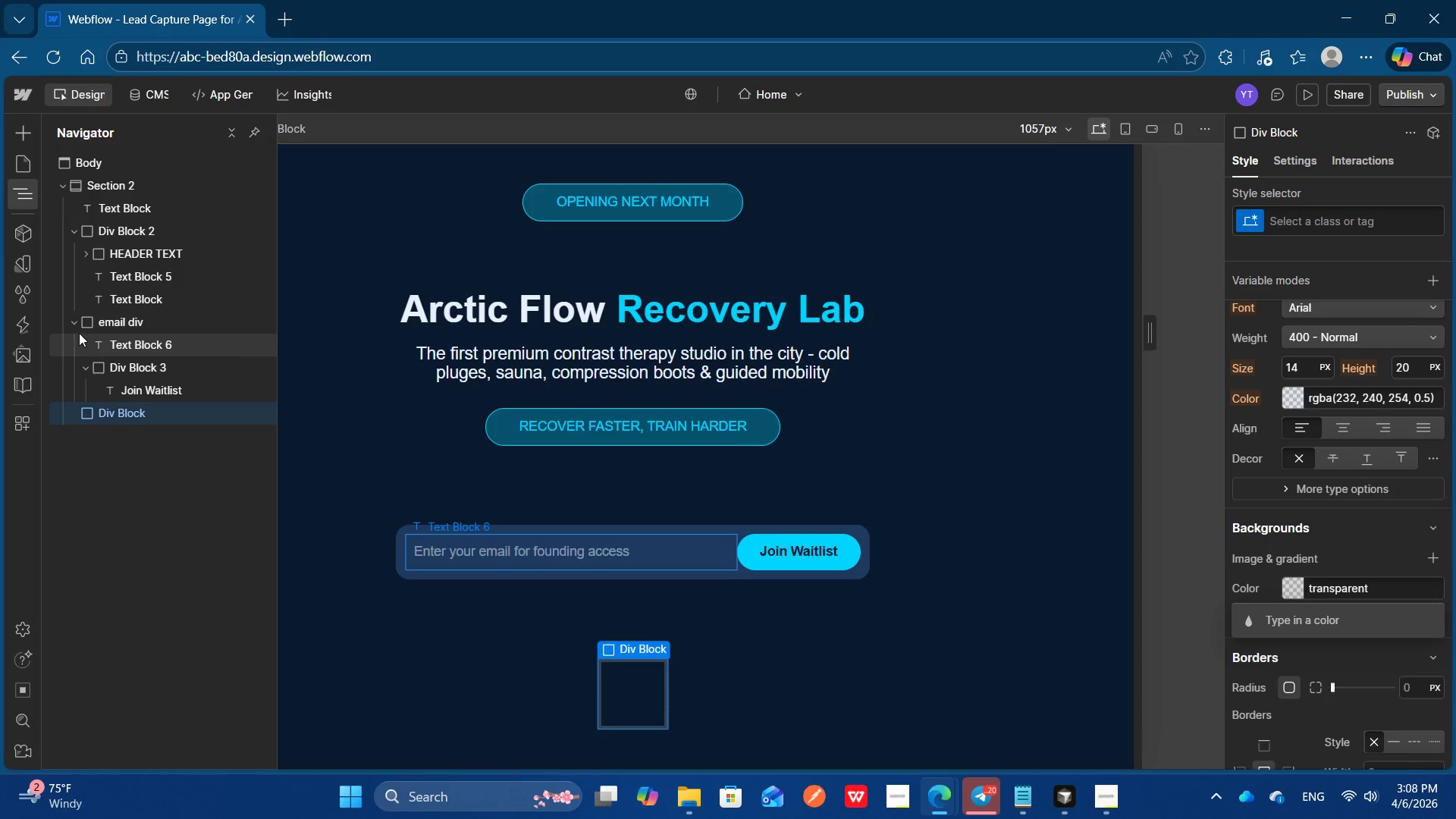 
left_click([72, 328])
 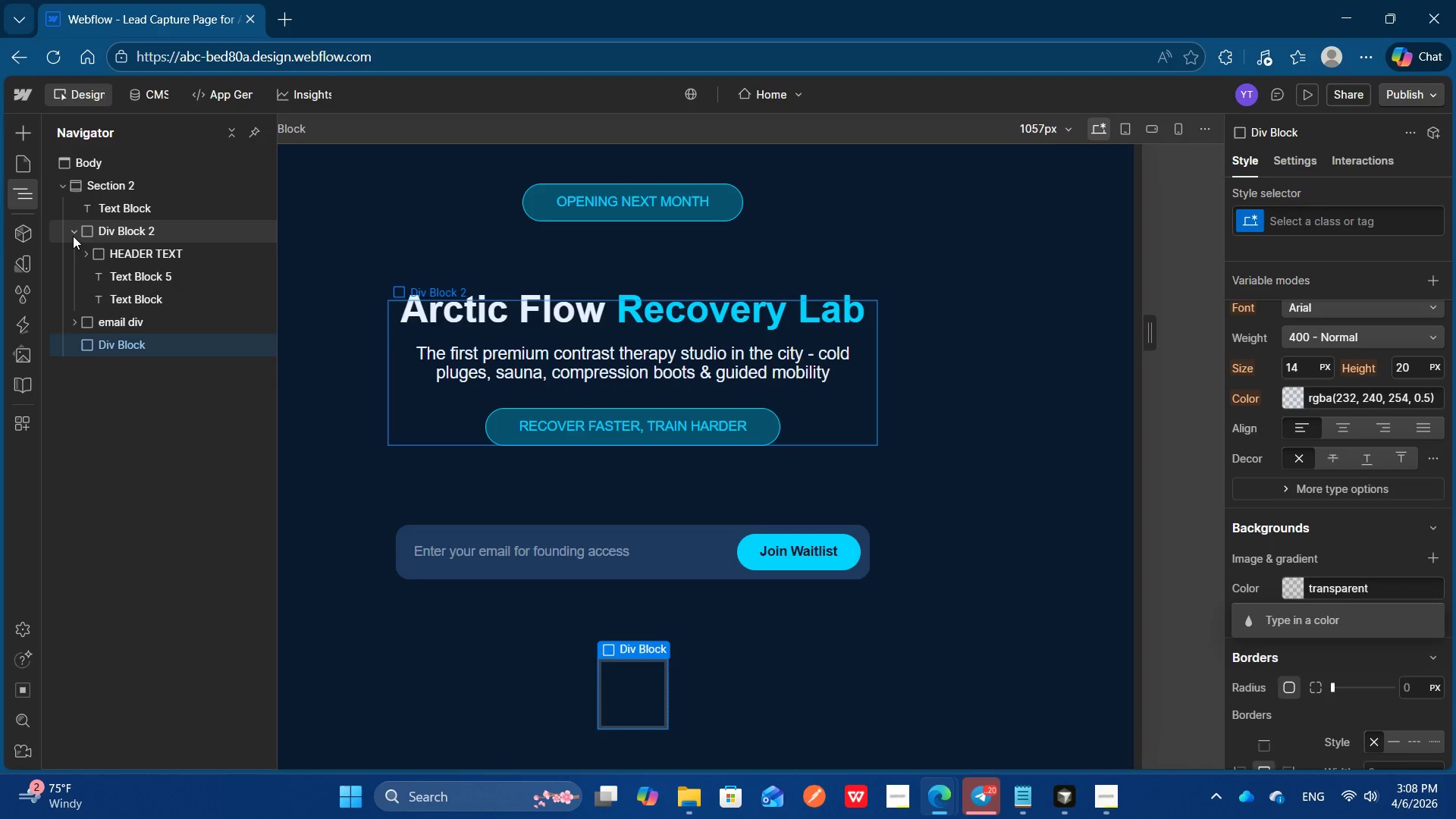 
left_click([74, 235])
 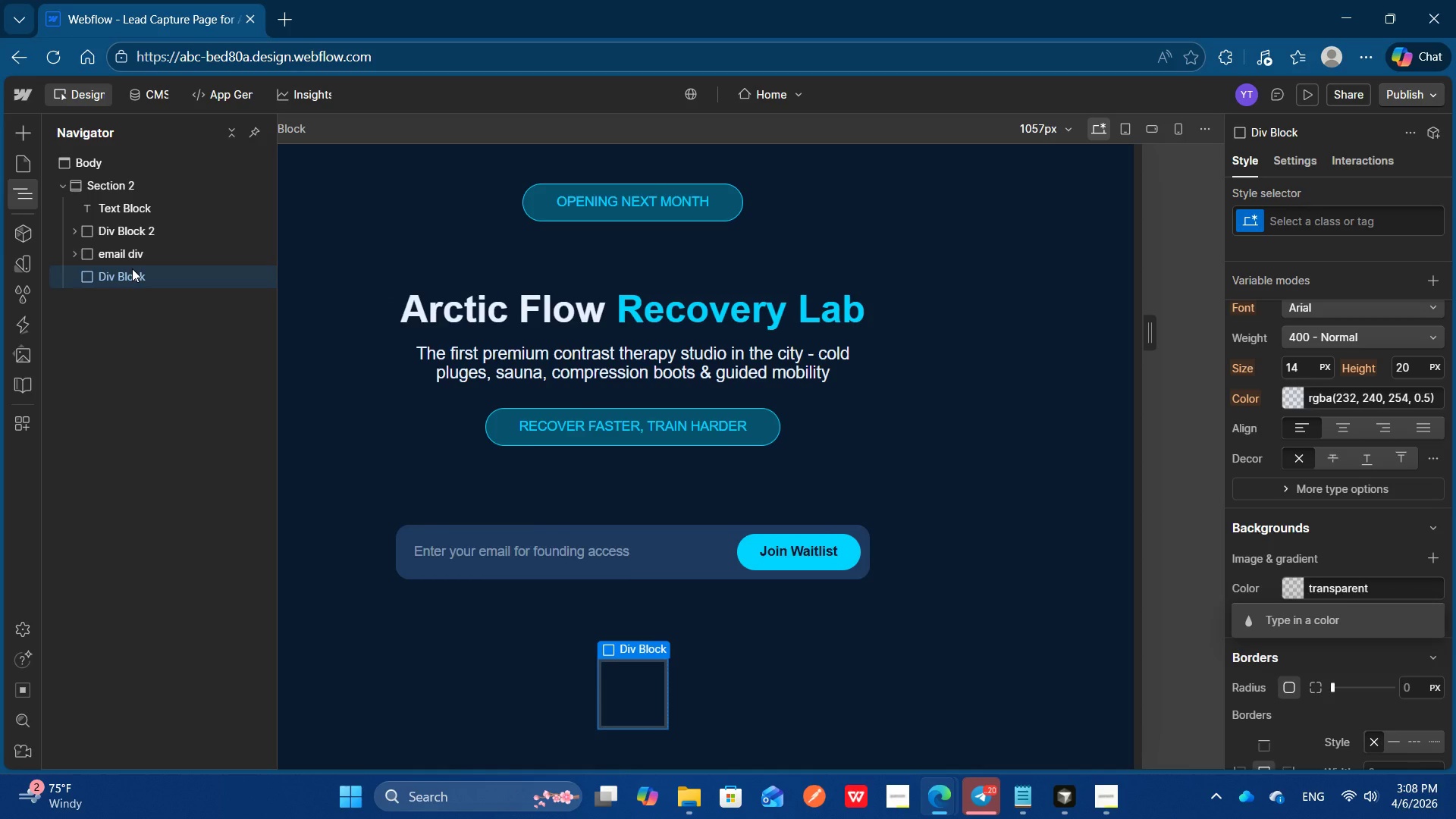 
wait(6.34)
 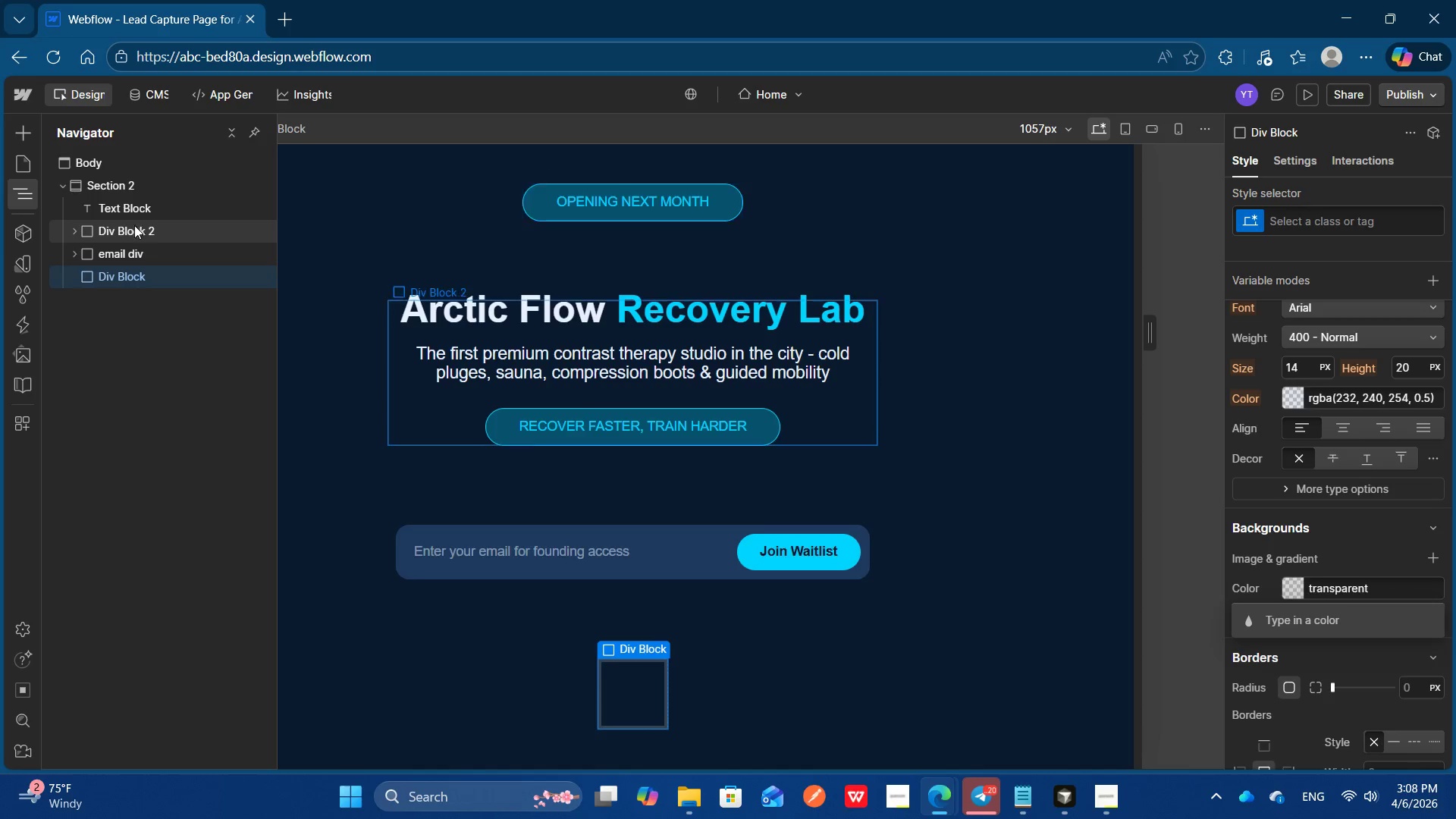 
left_click([639, 695])
 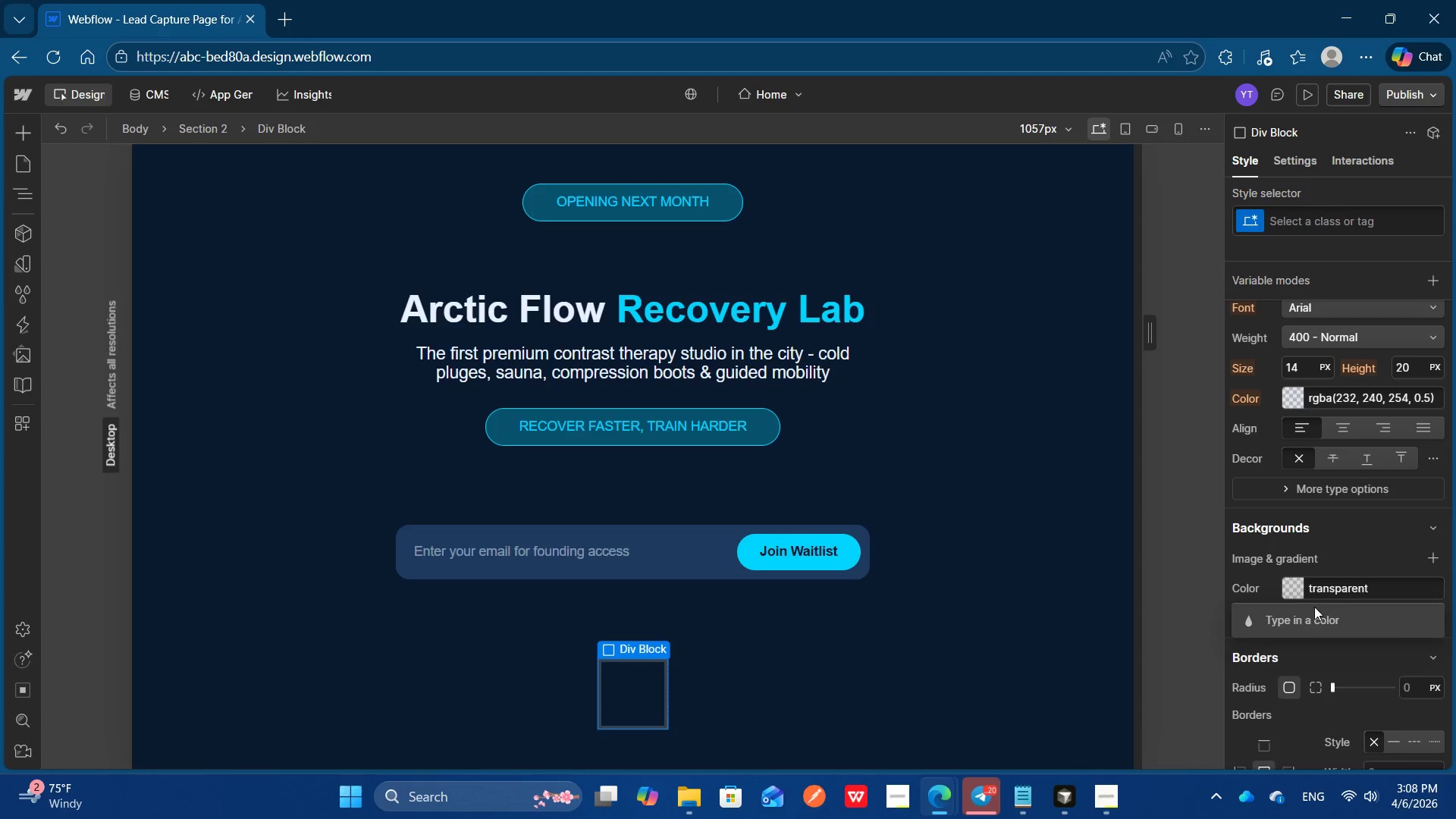 
left_click([1383, 593])
 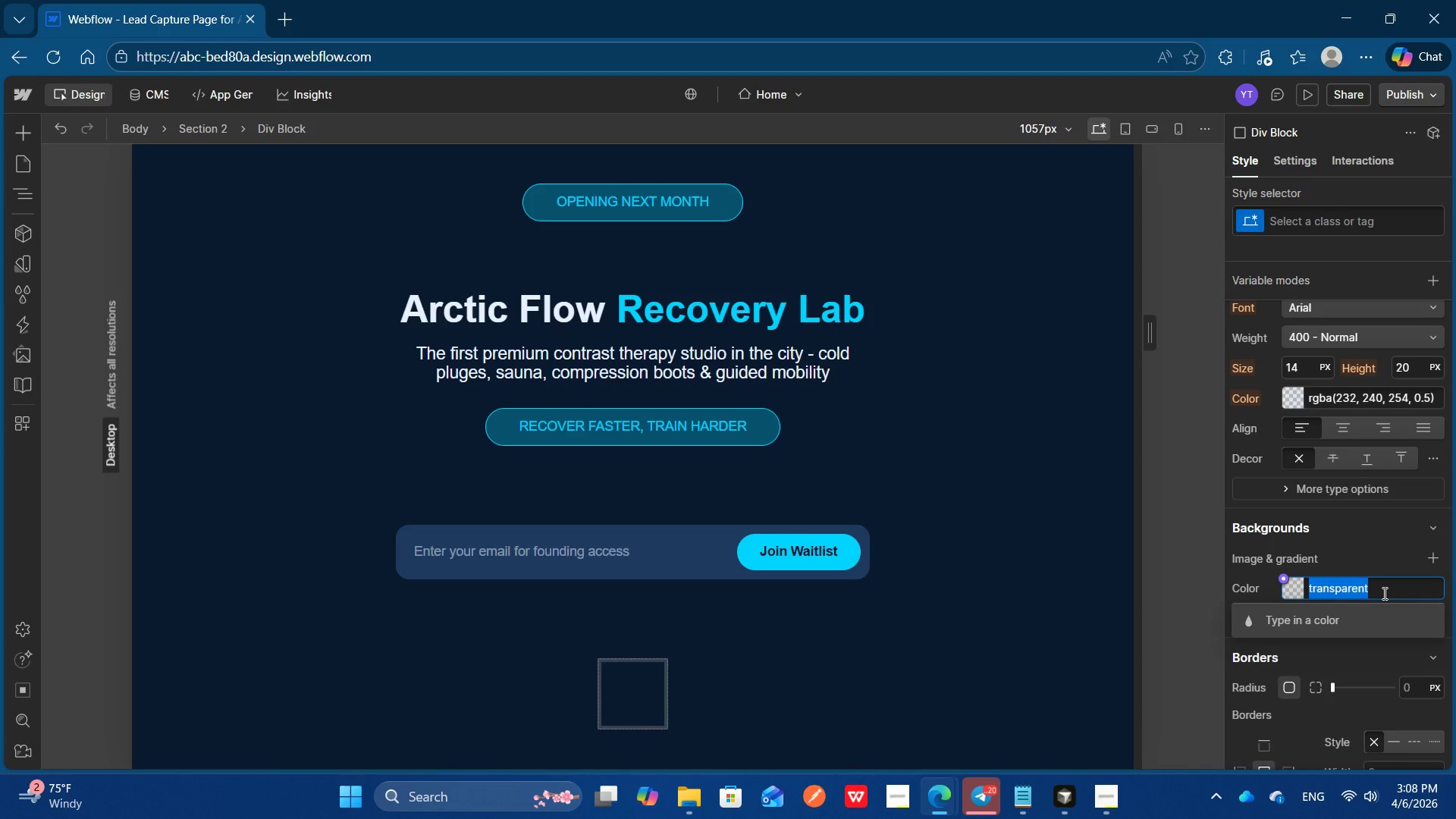 
key(Control+V)
 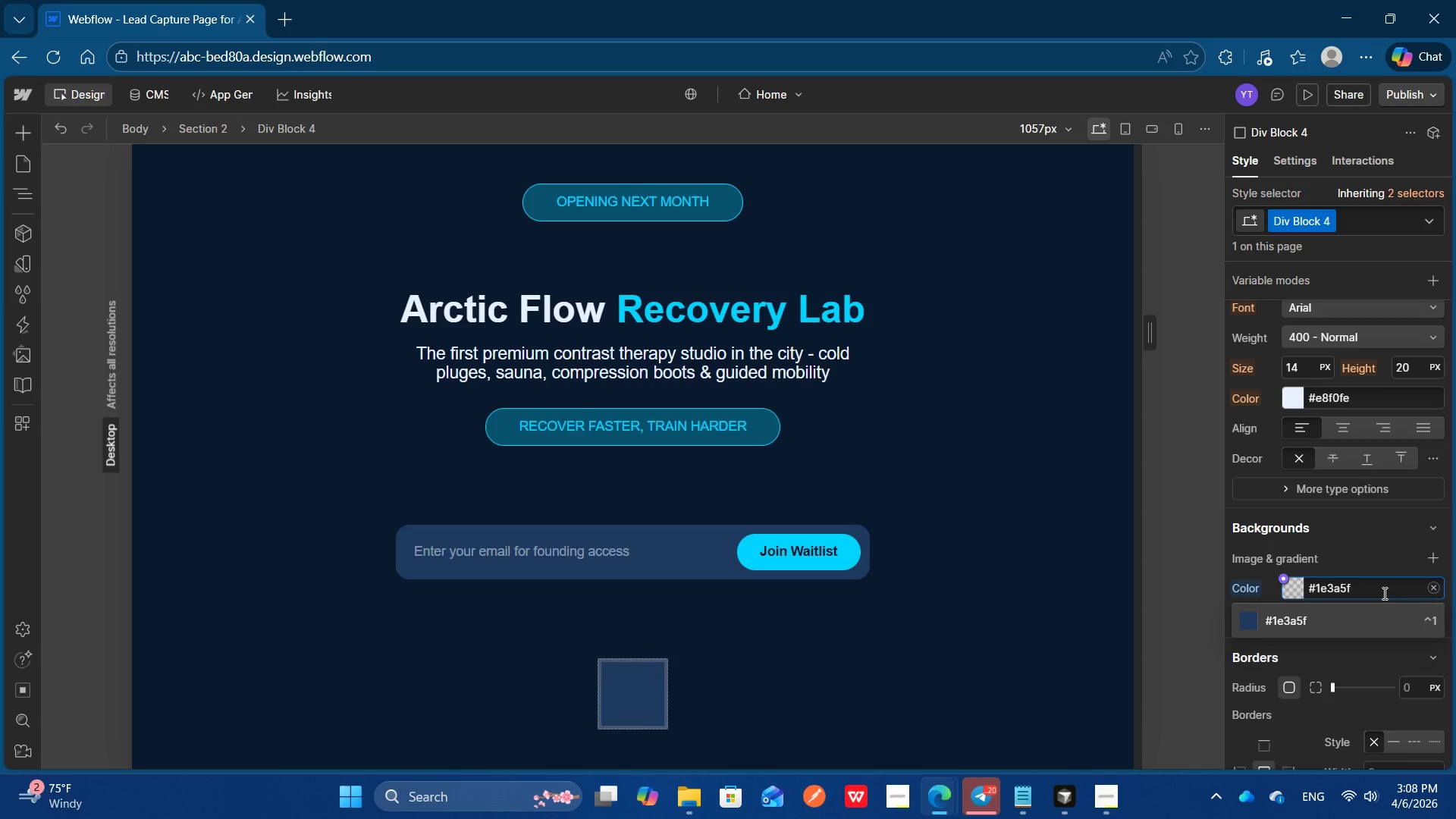 
key(Enter)
 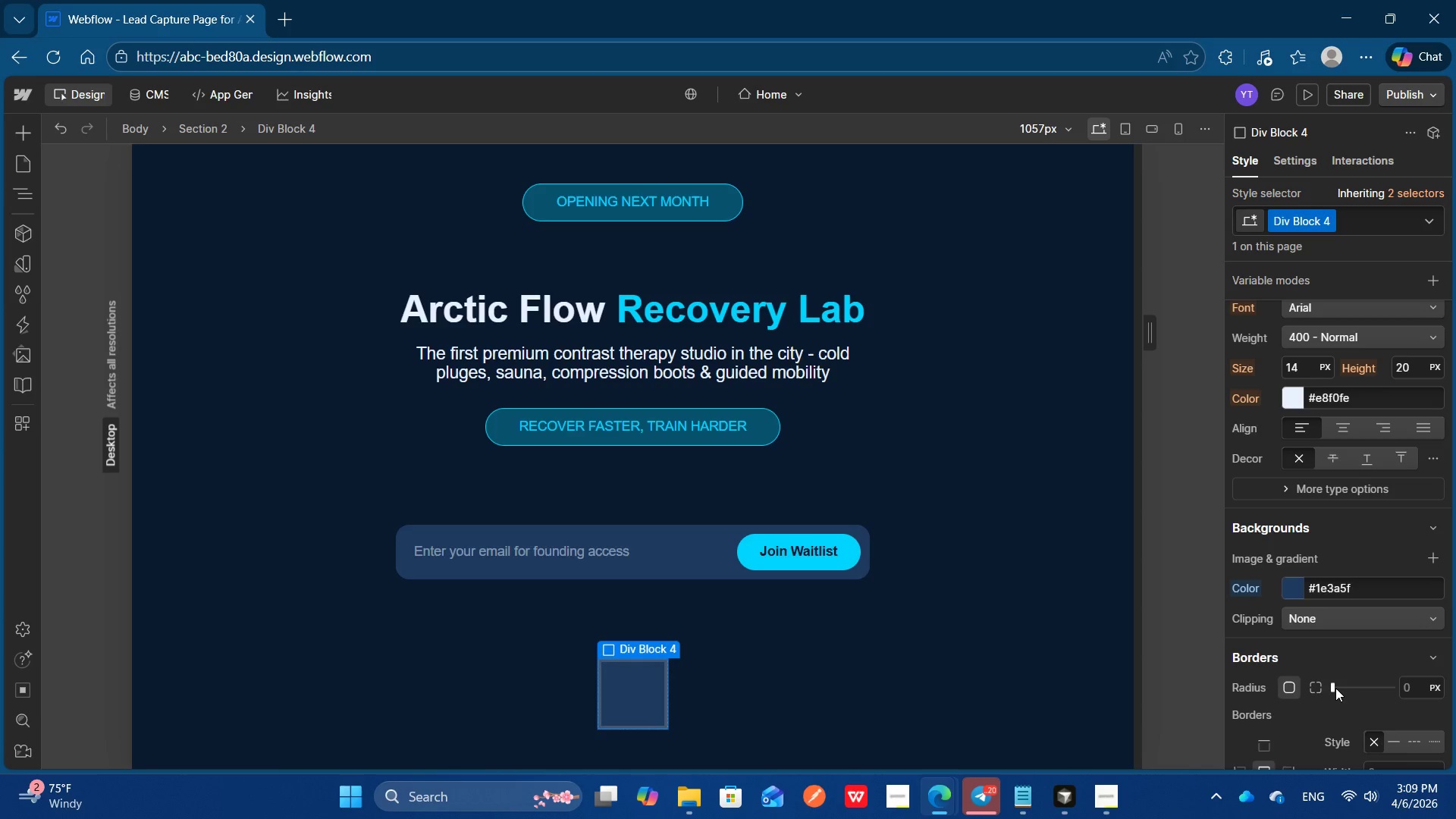 
left_click_drag(start_coordinate=[1331, 688], to_coordinate=[1448, 685])
 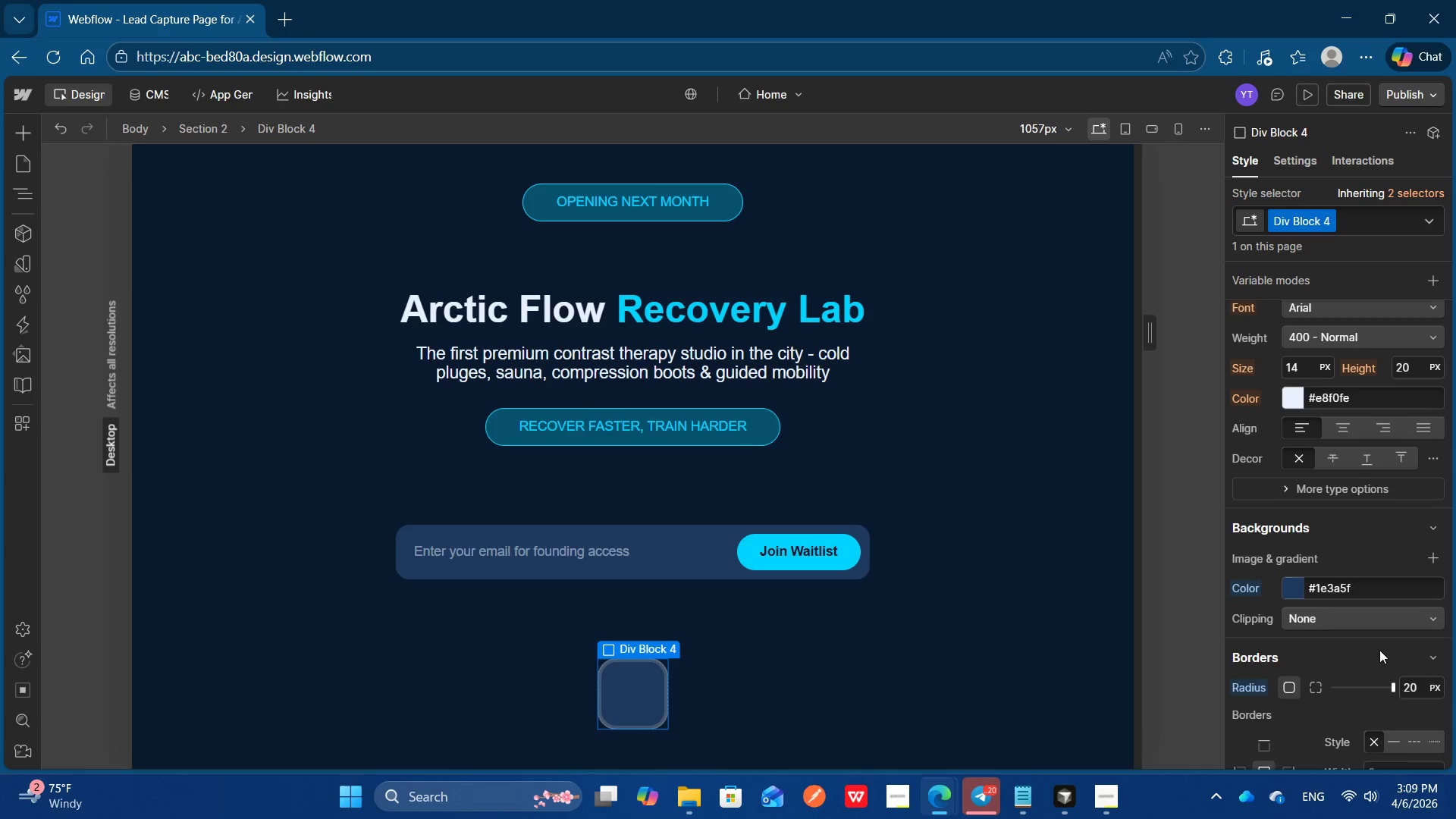 
wait(5.27)
 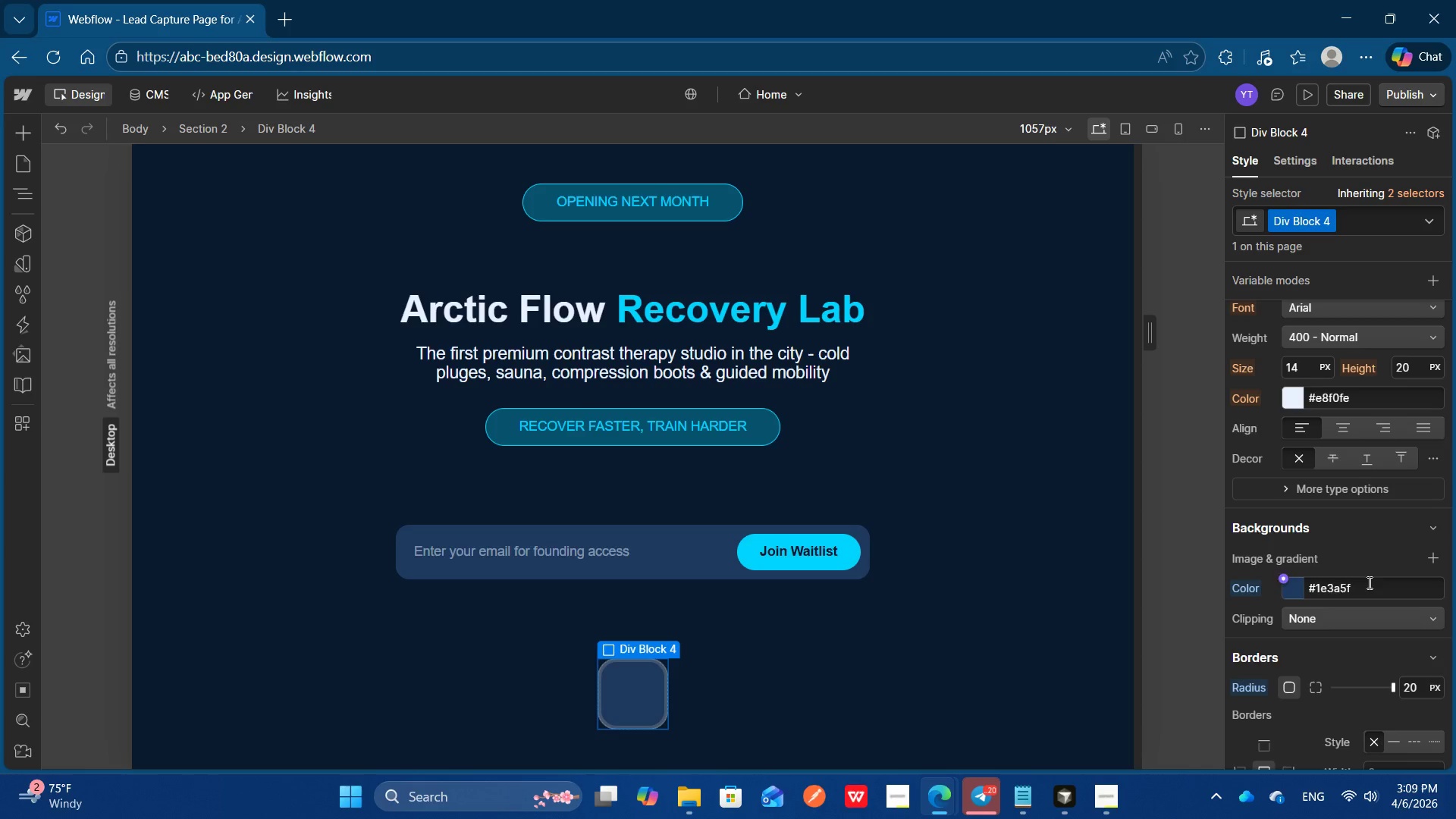 
scroll: coordinate [1379, 650], scroll_direction: up, amount: 1.0
 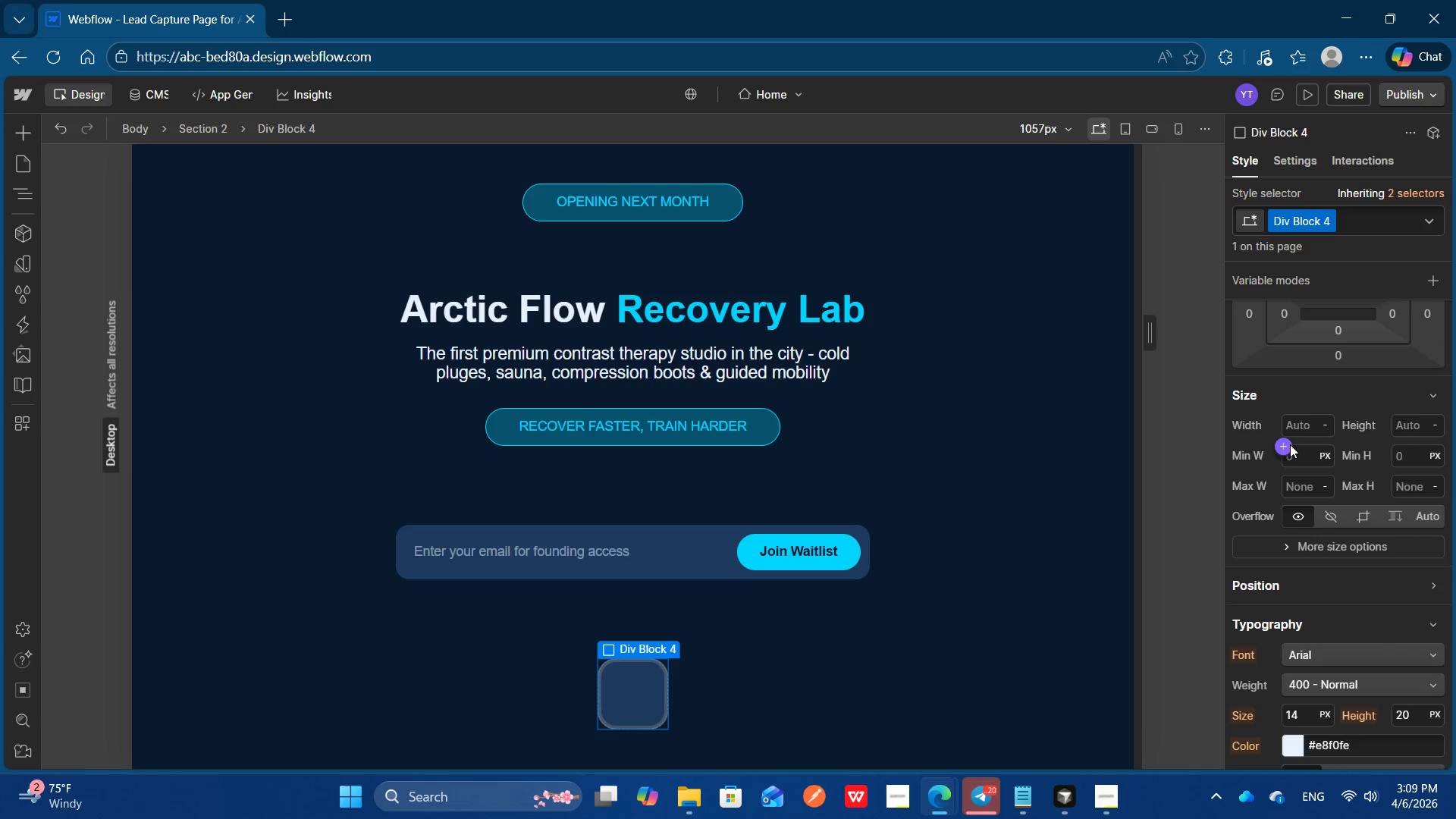 
left_click([1301, 433])
 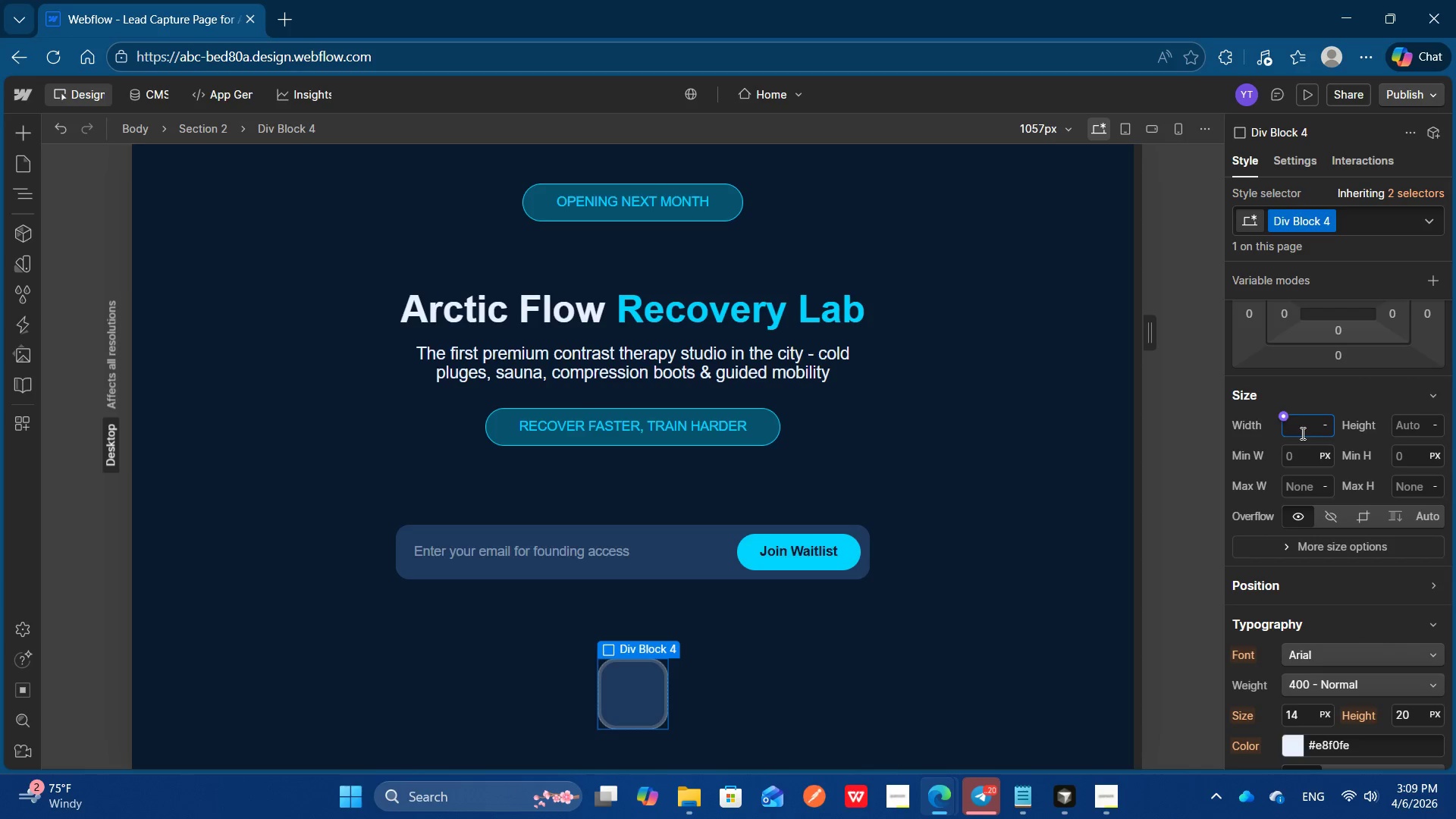 
type(500)
 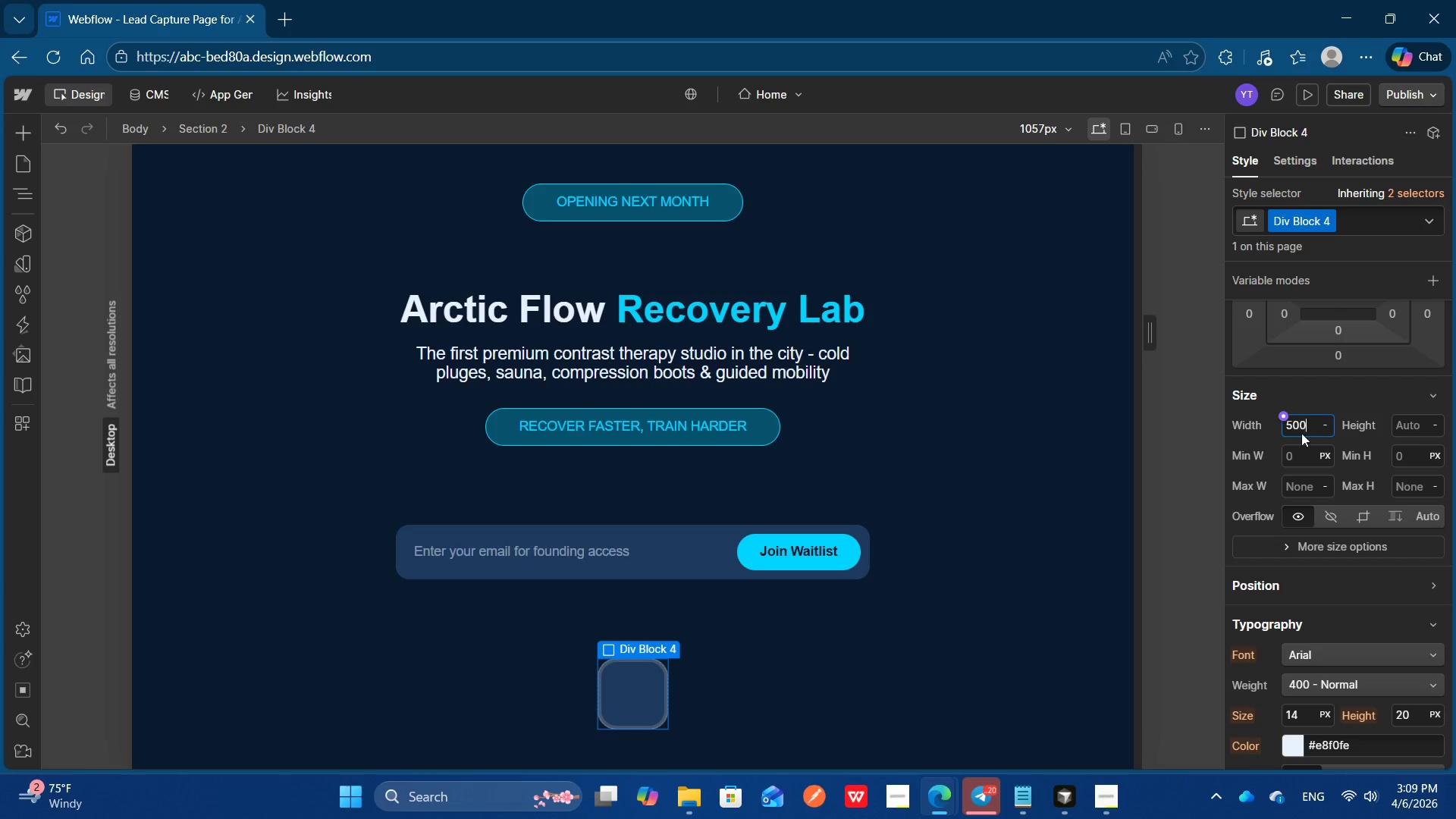 
key(Enter)
 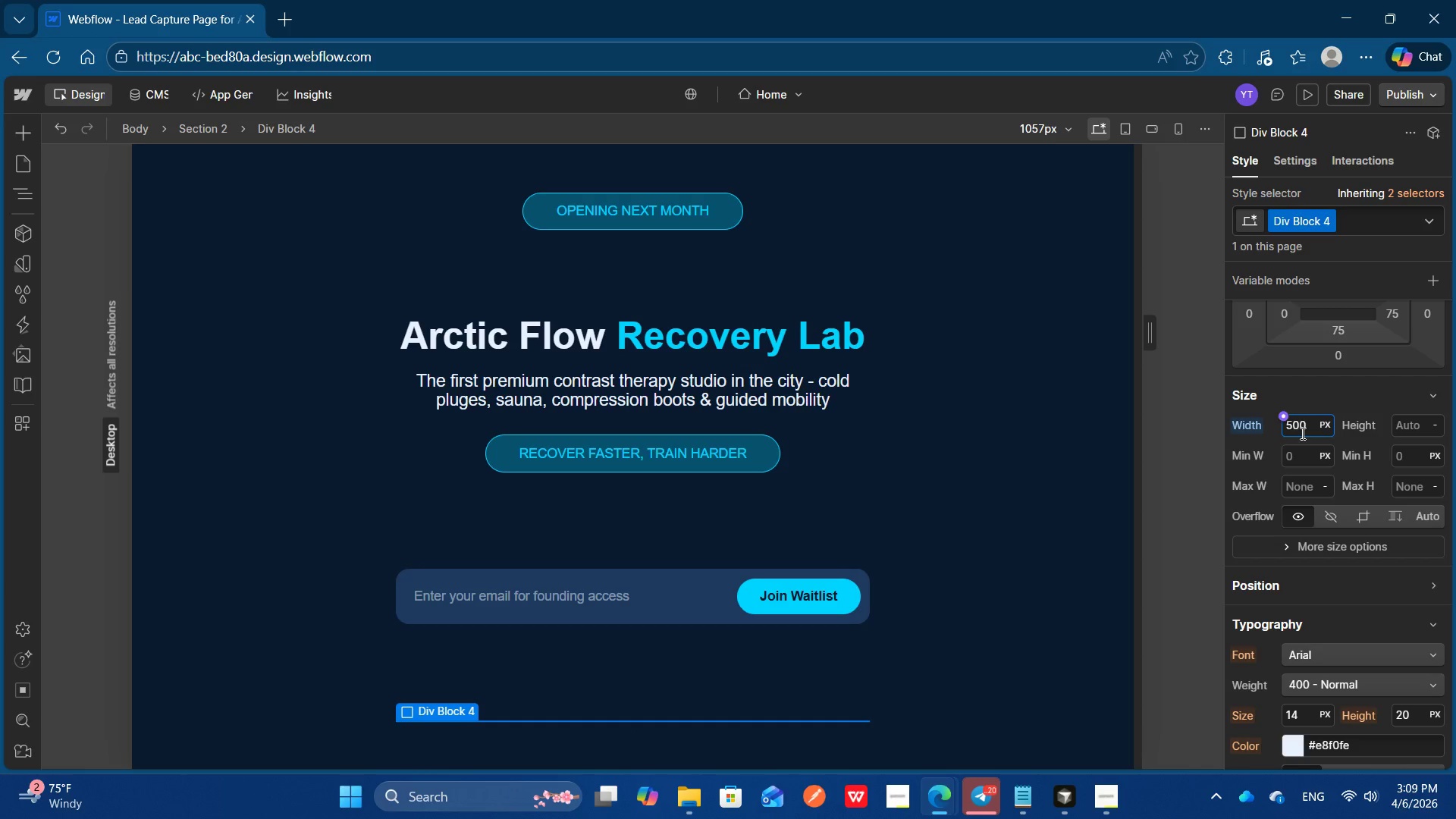 
key(ArrowLeft)
 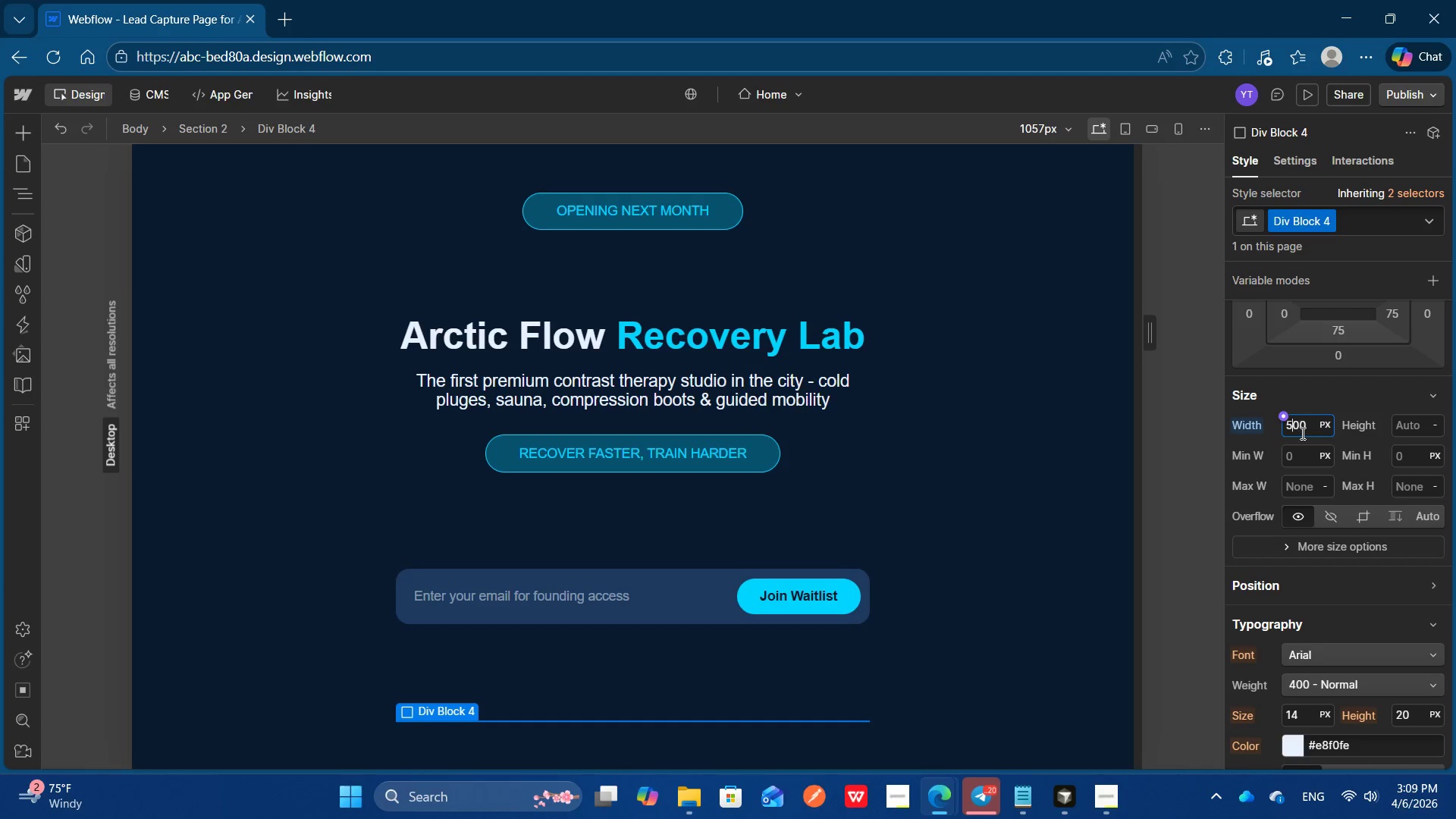 
key(ArrowLeft)
 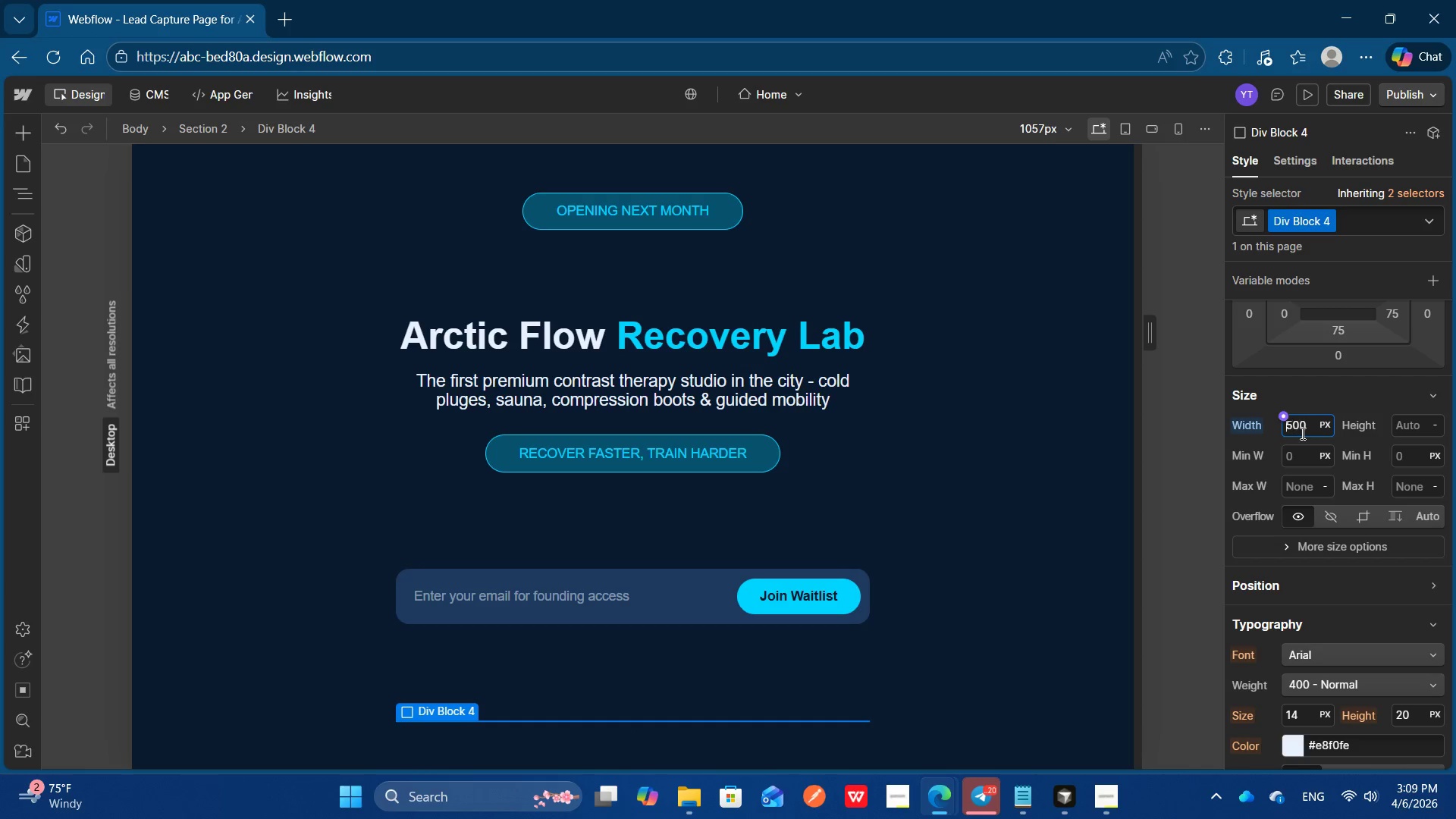 
key(ArrowLeft)
 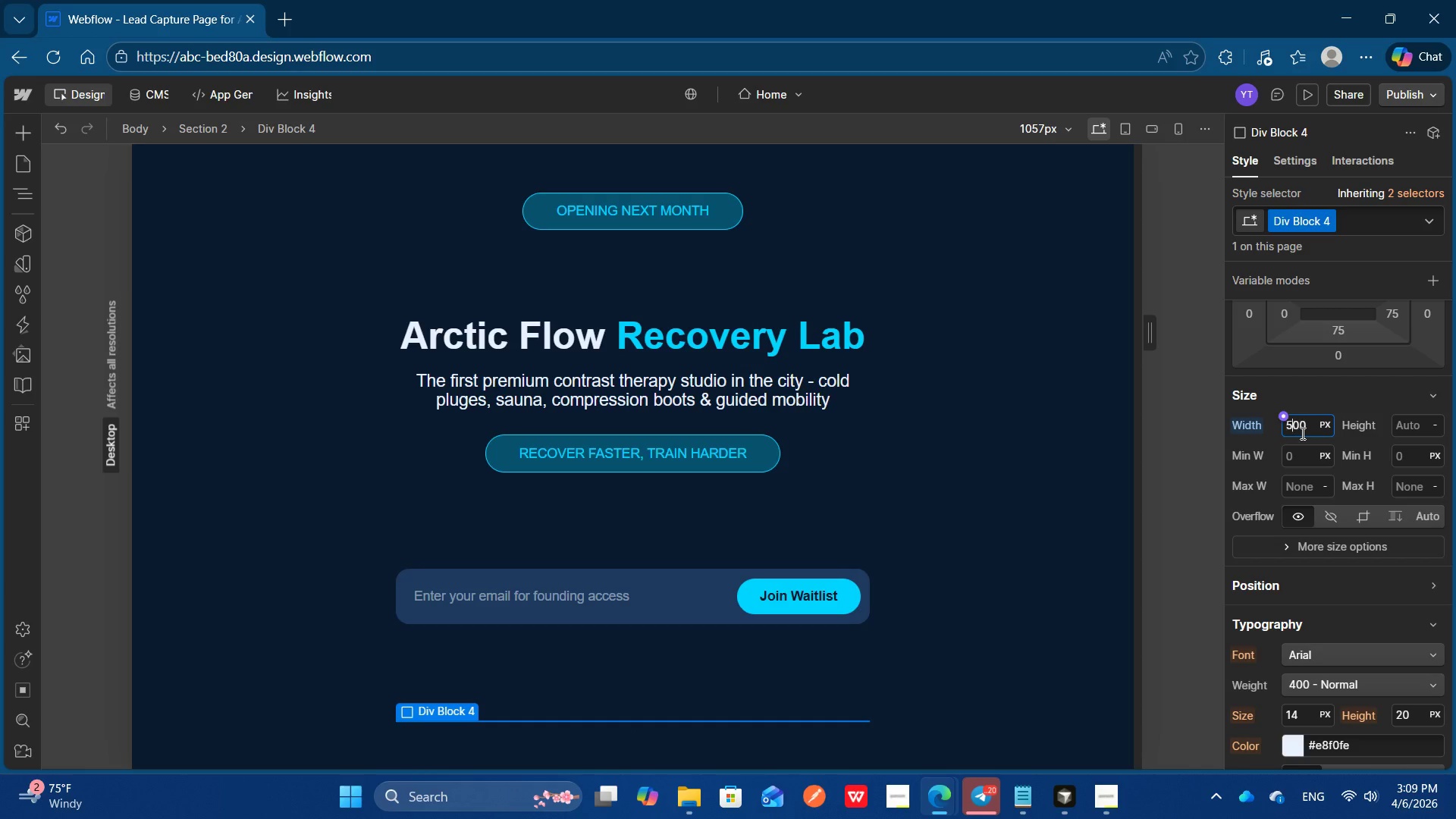 
key(ArrowRight)
 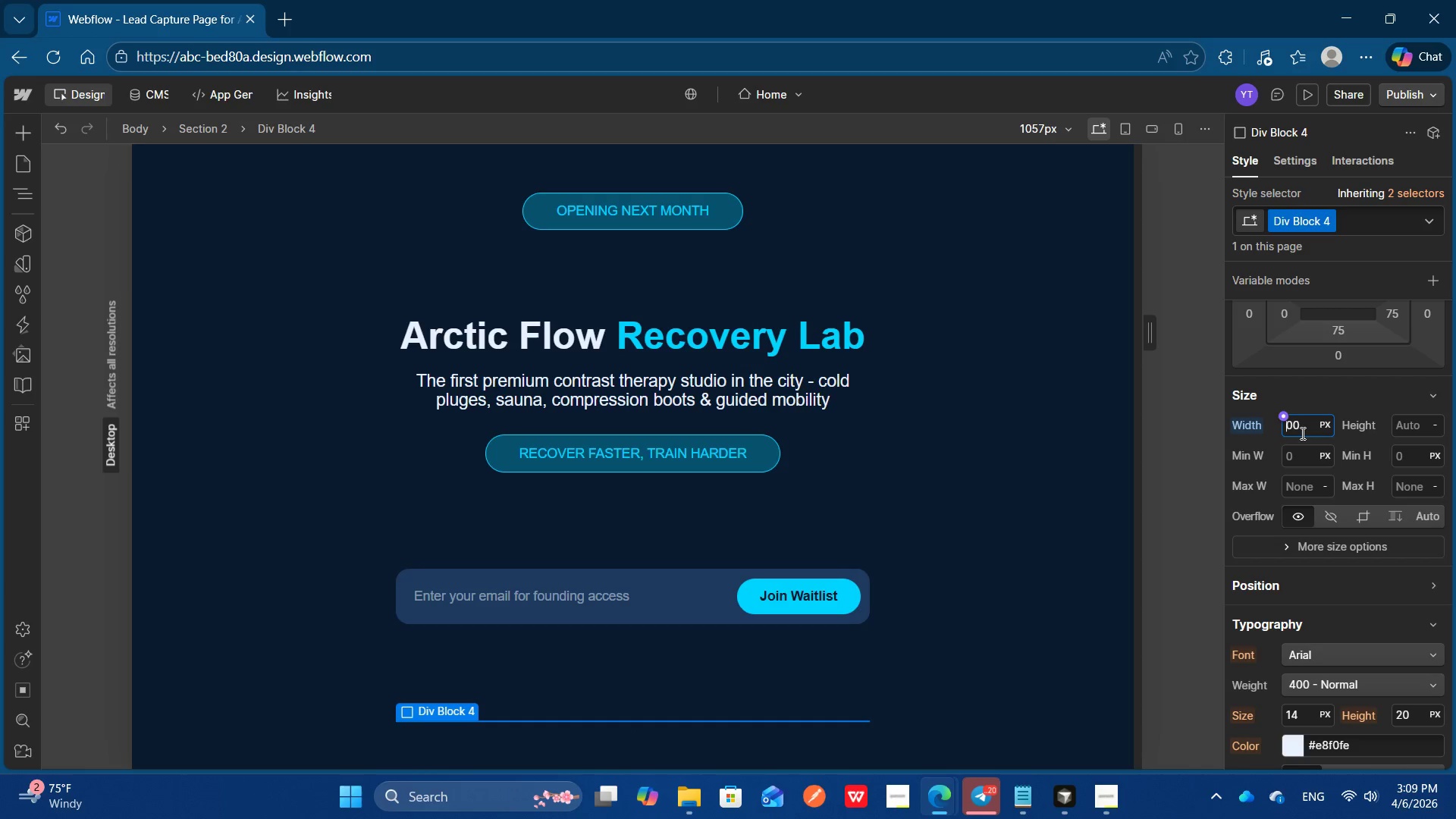 
key(Backspace)
 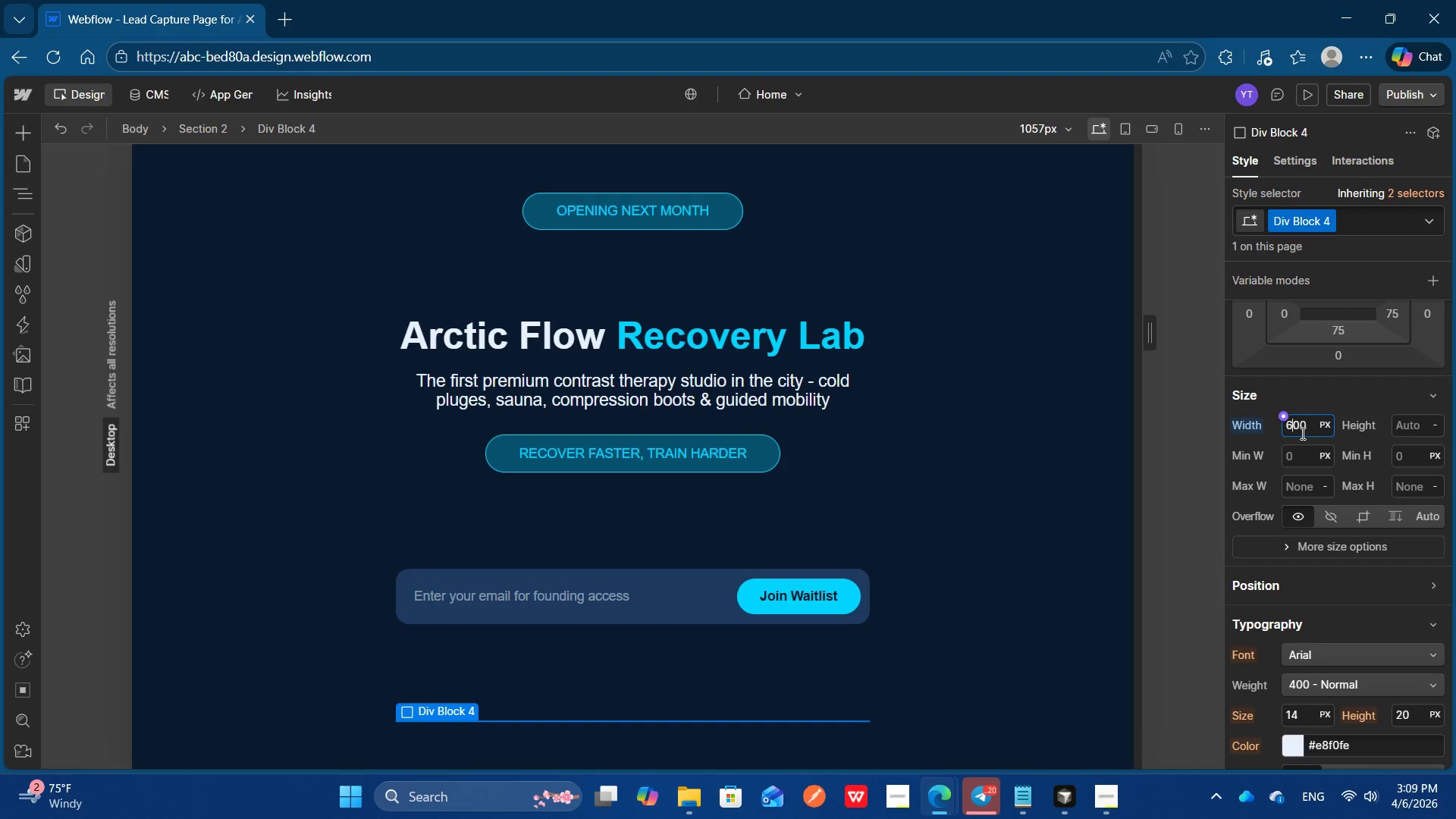 
key(6)
 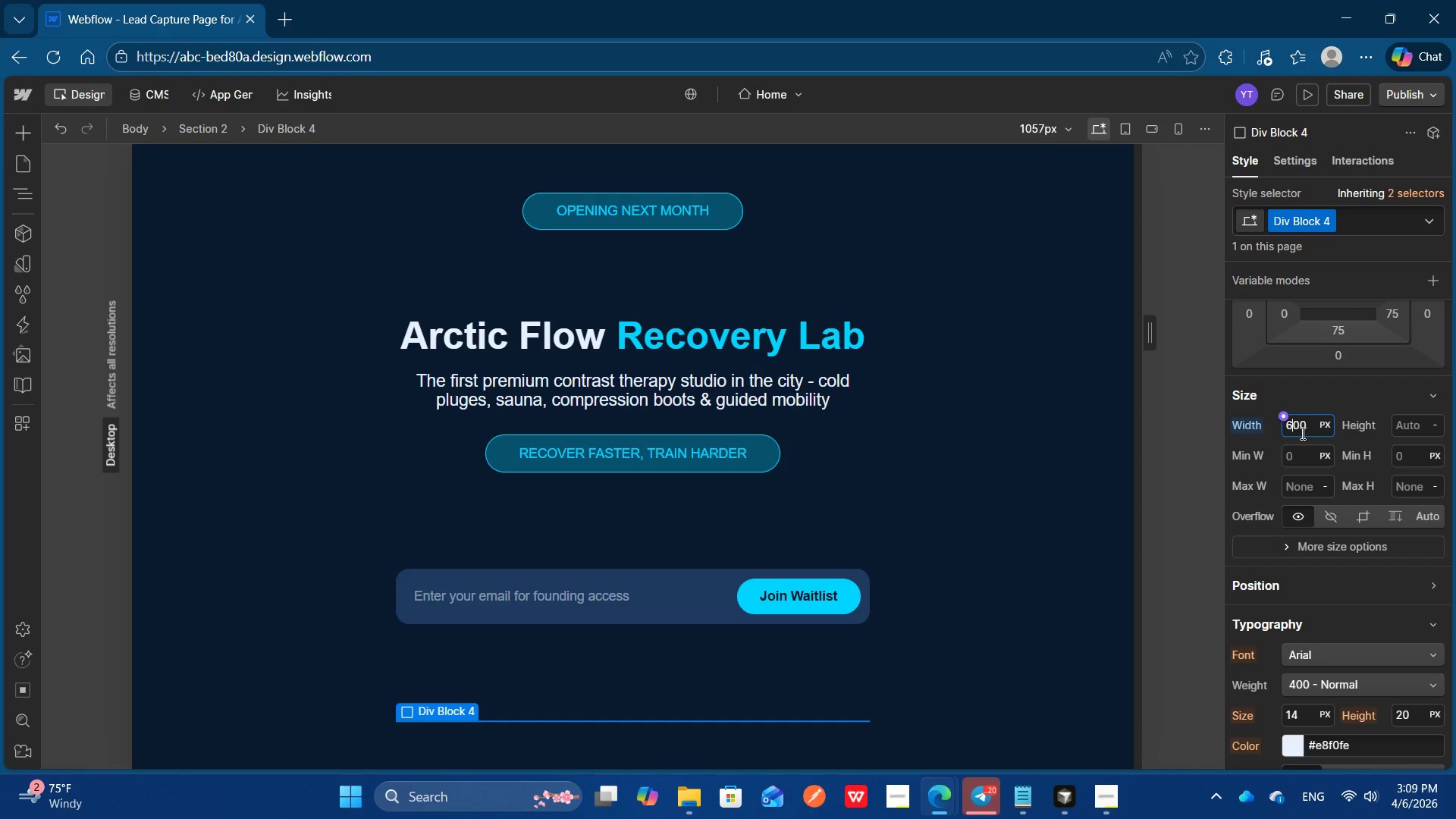 
key(Enter)
 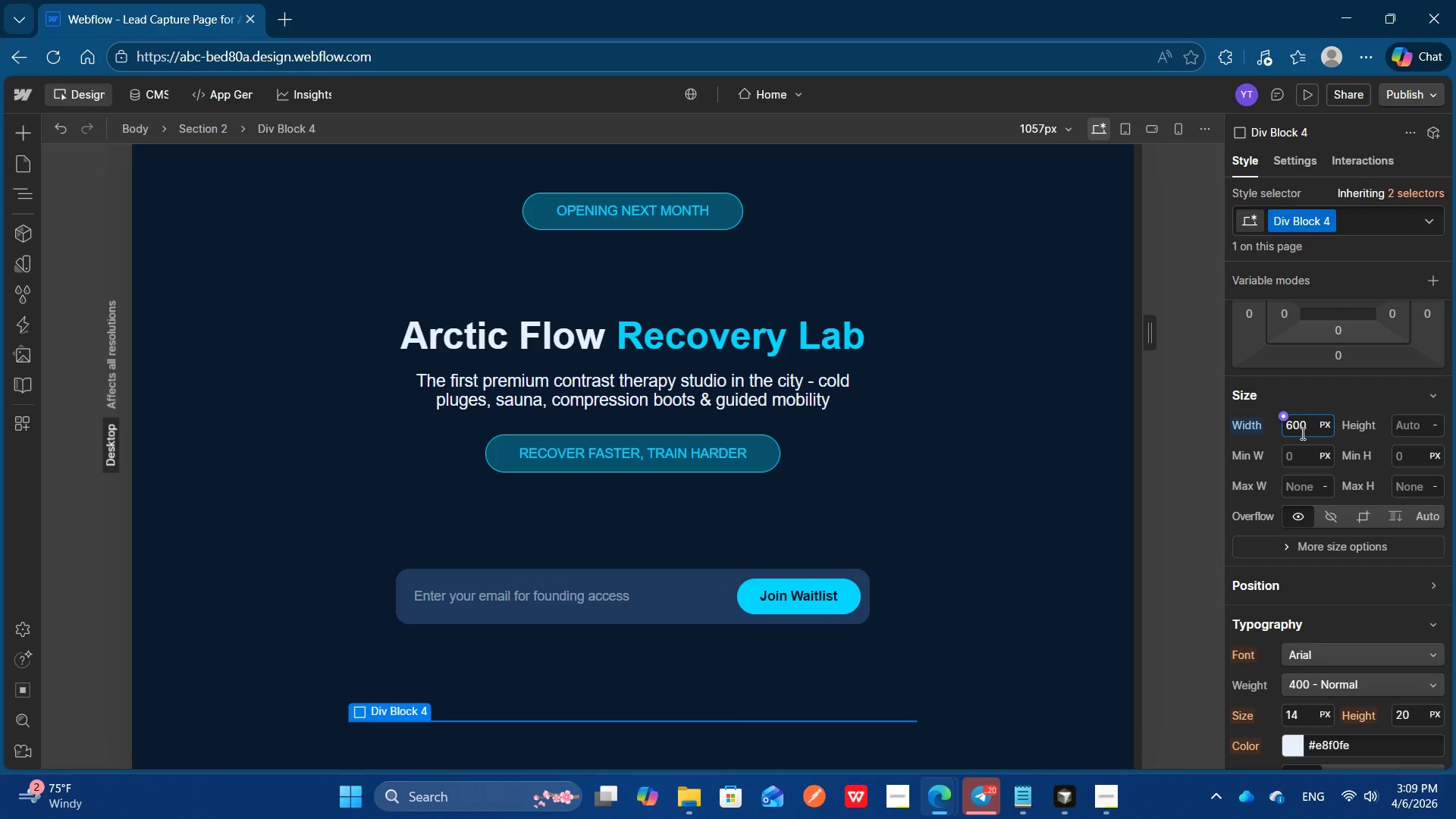 
wait(10.56)
 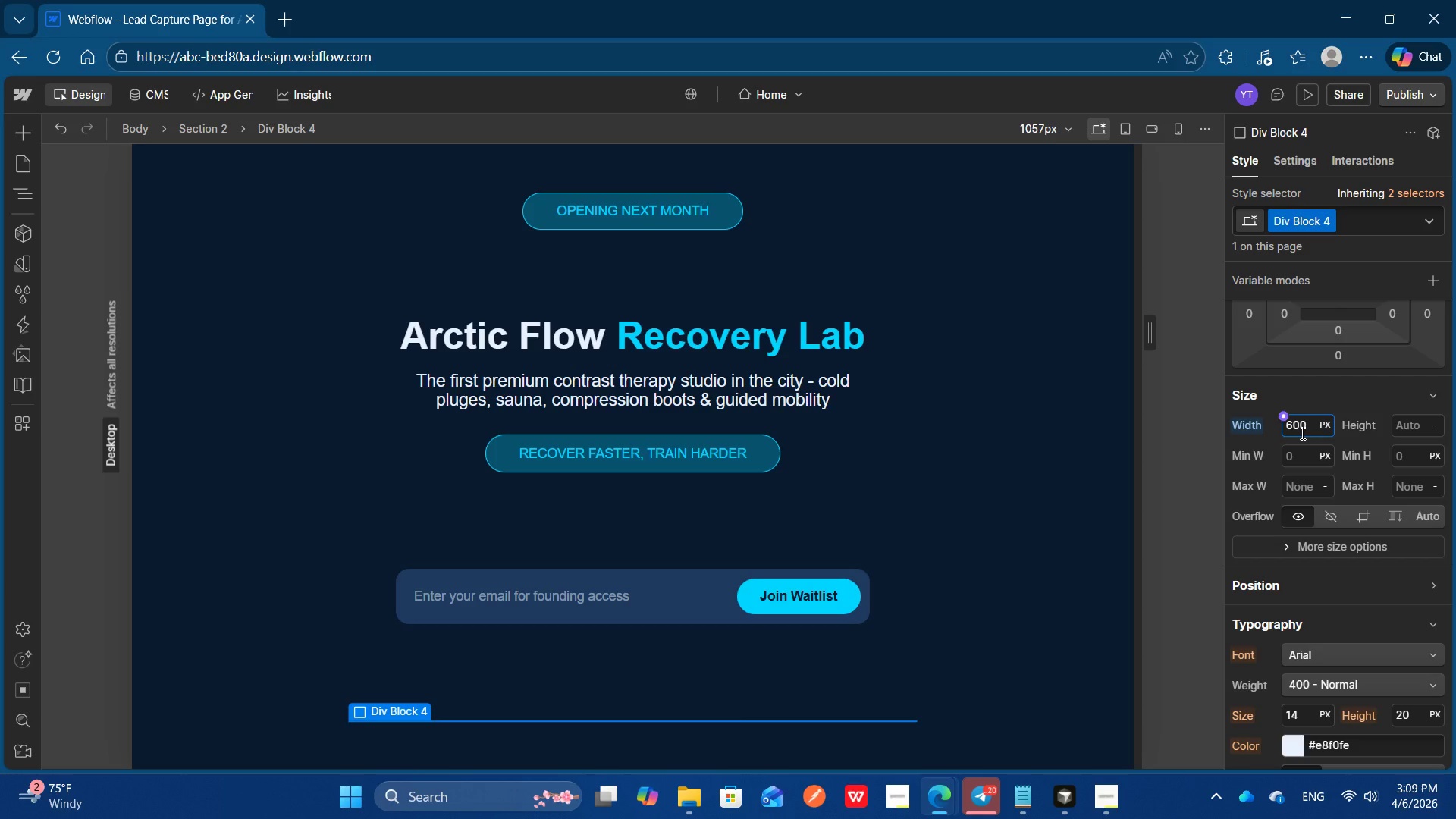 
scroll: coordinate [1338, 476], scroll_direction: up, amount: 1.0
 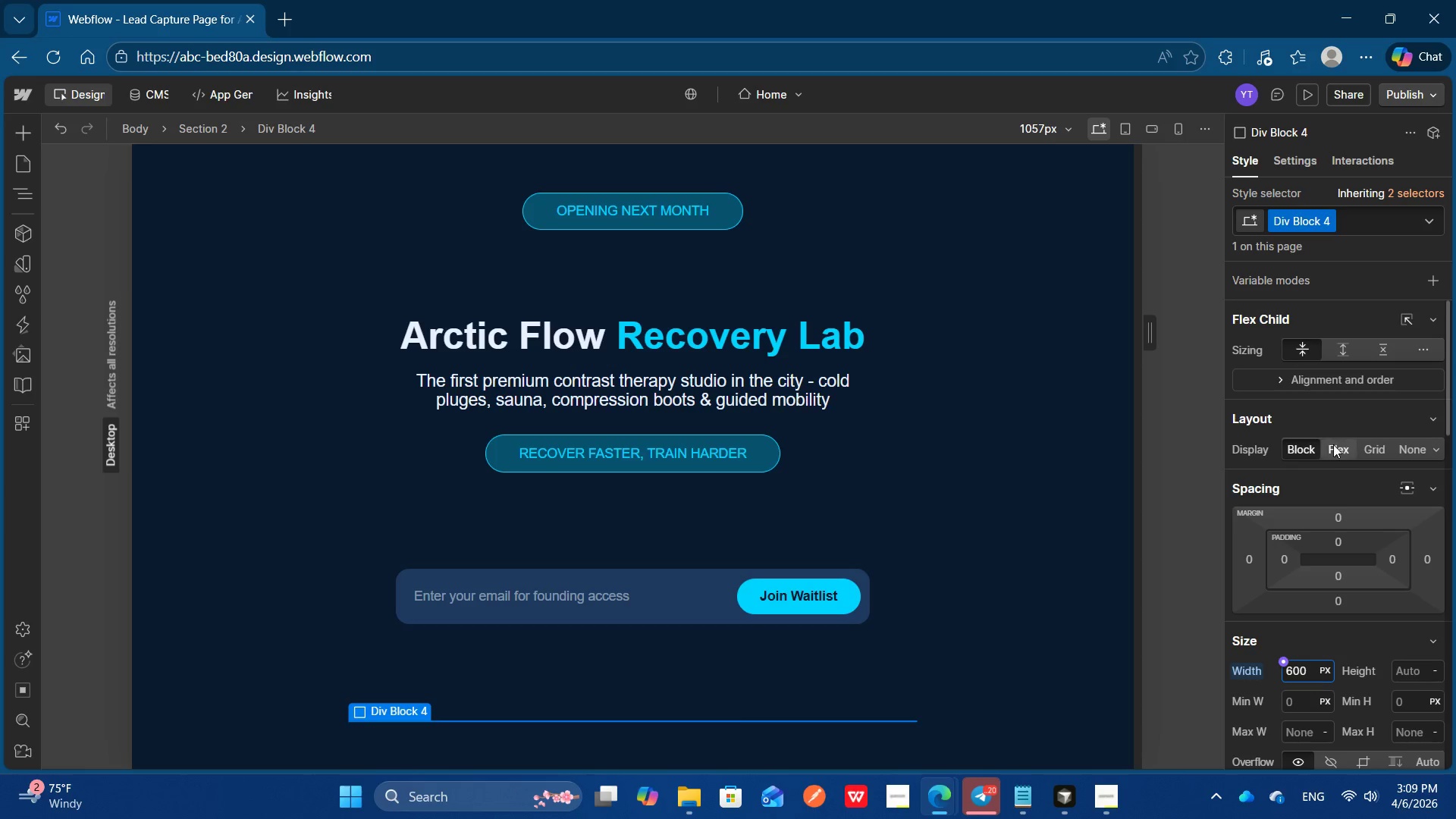 
left_click([1333, 444])
 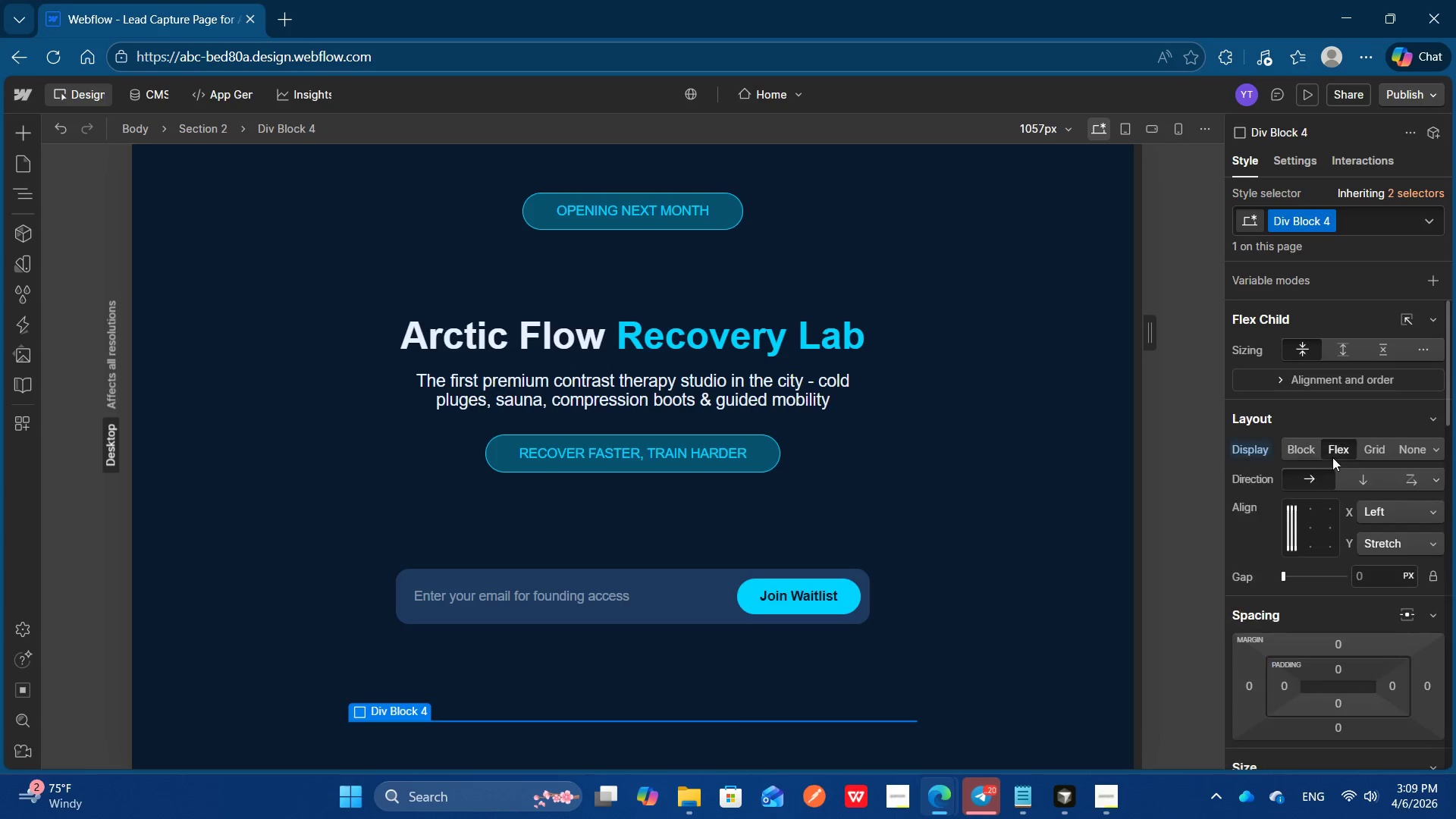 
mouse_move([1343, 487])
 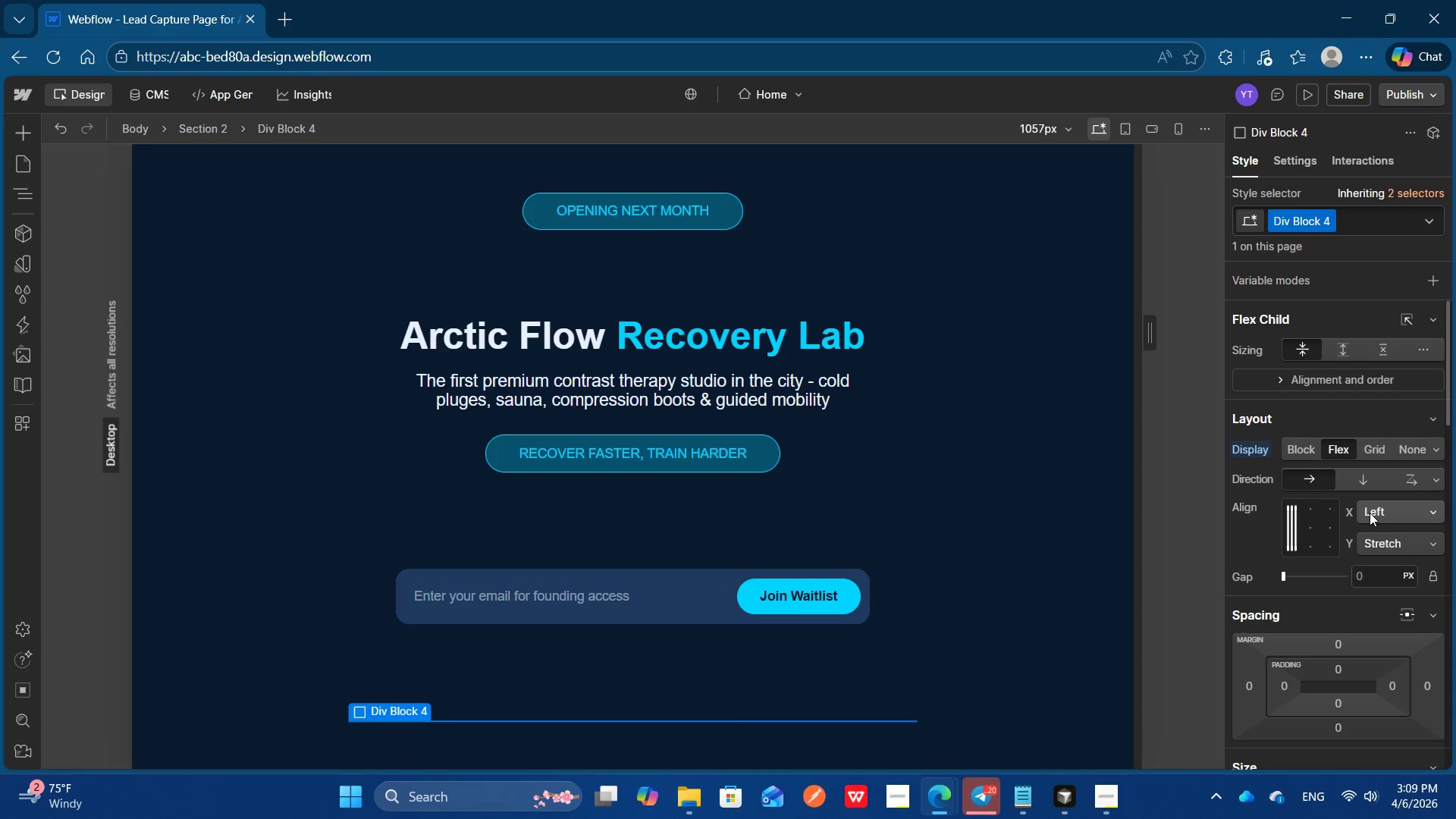 
left_click([1370, 513])
 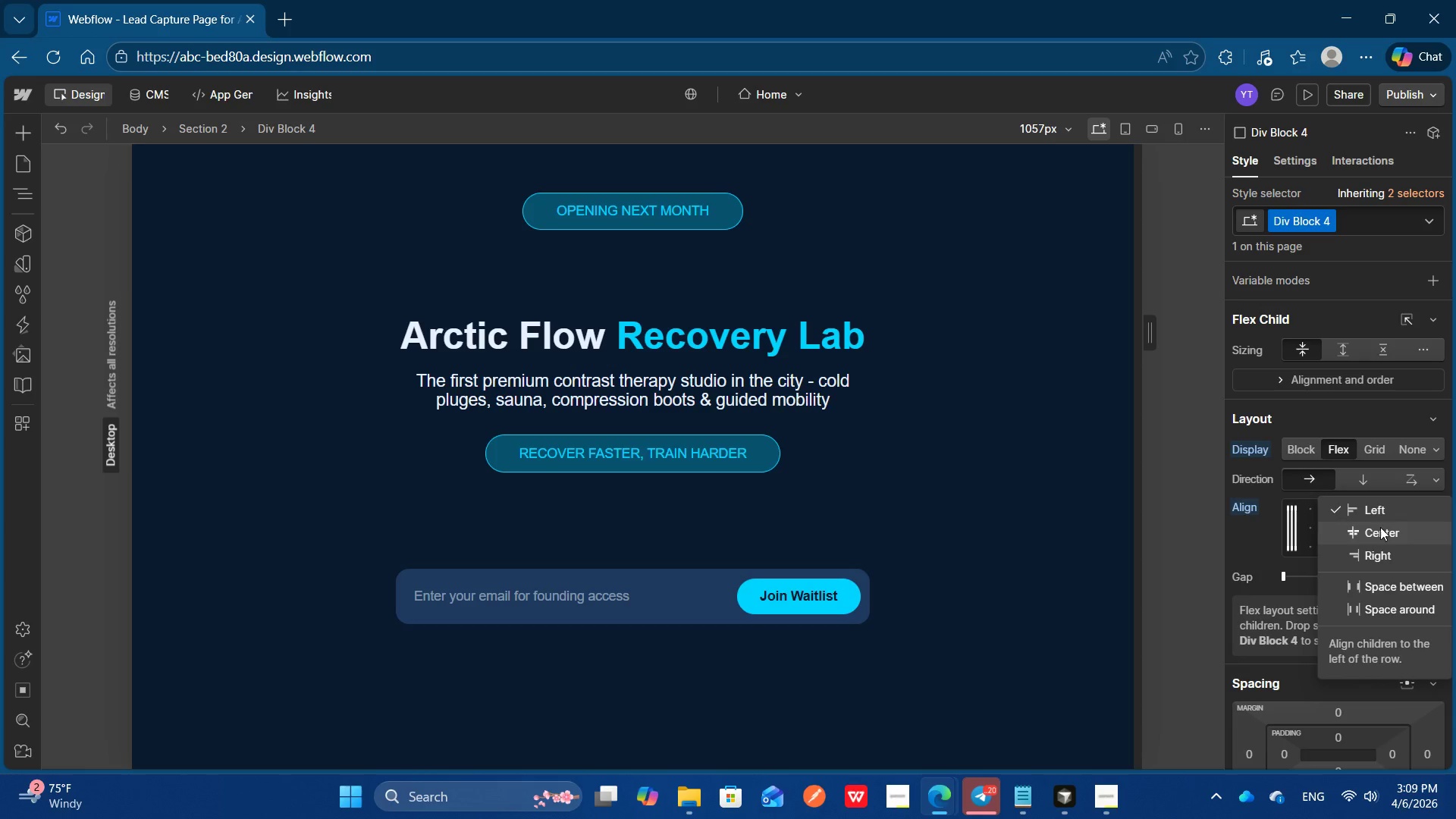 
left_click([1382, 532])
 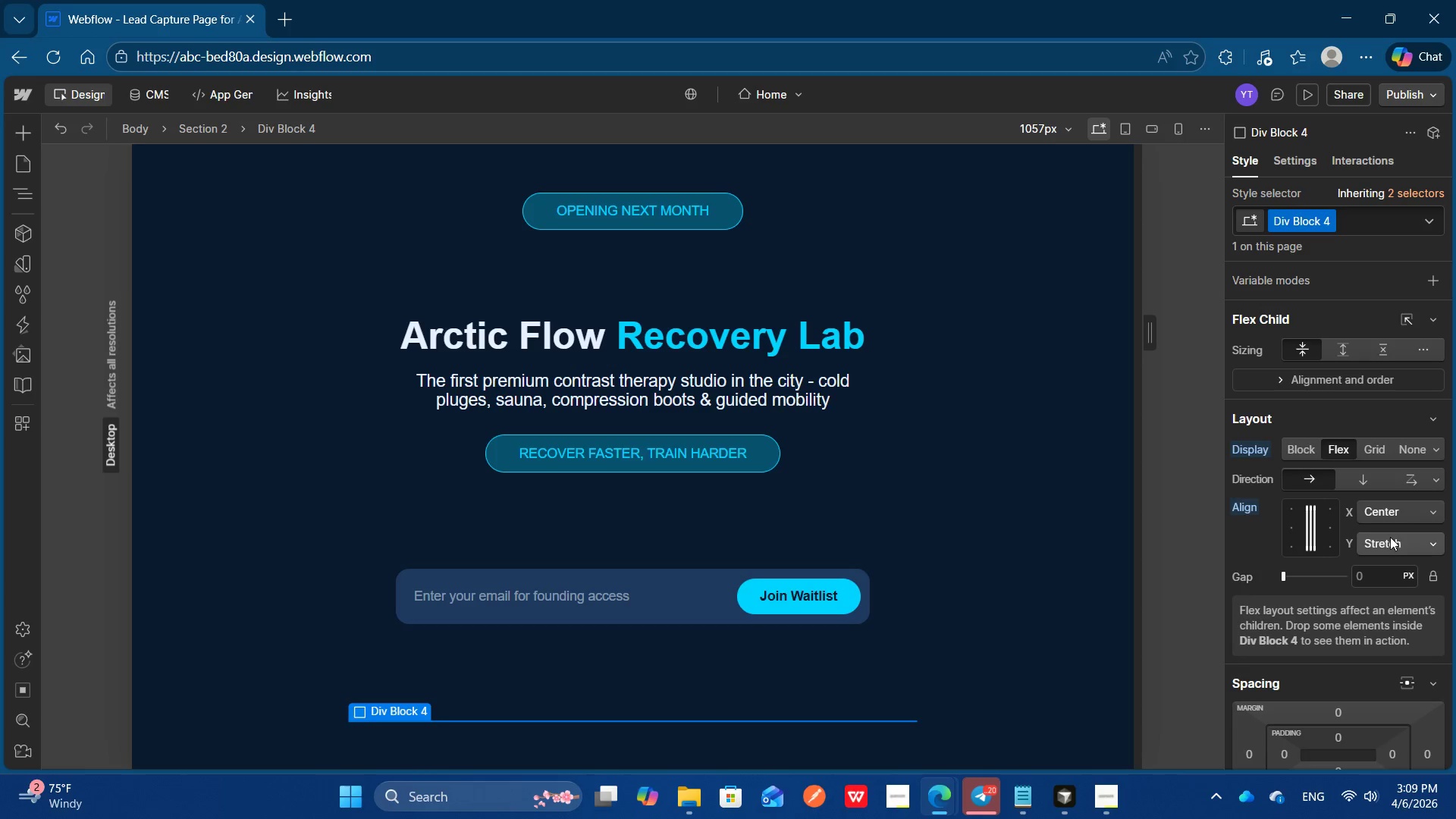 
left_click([1392, 540])
 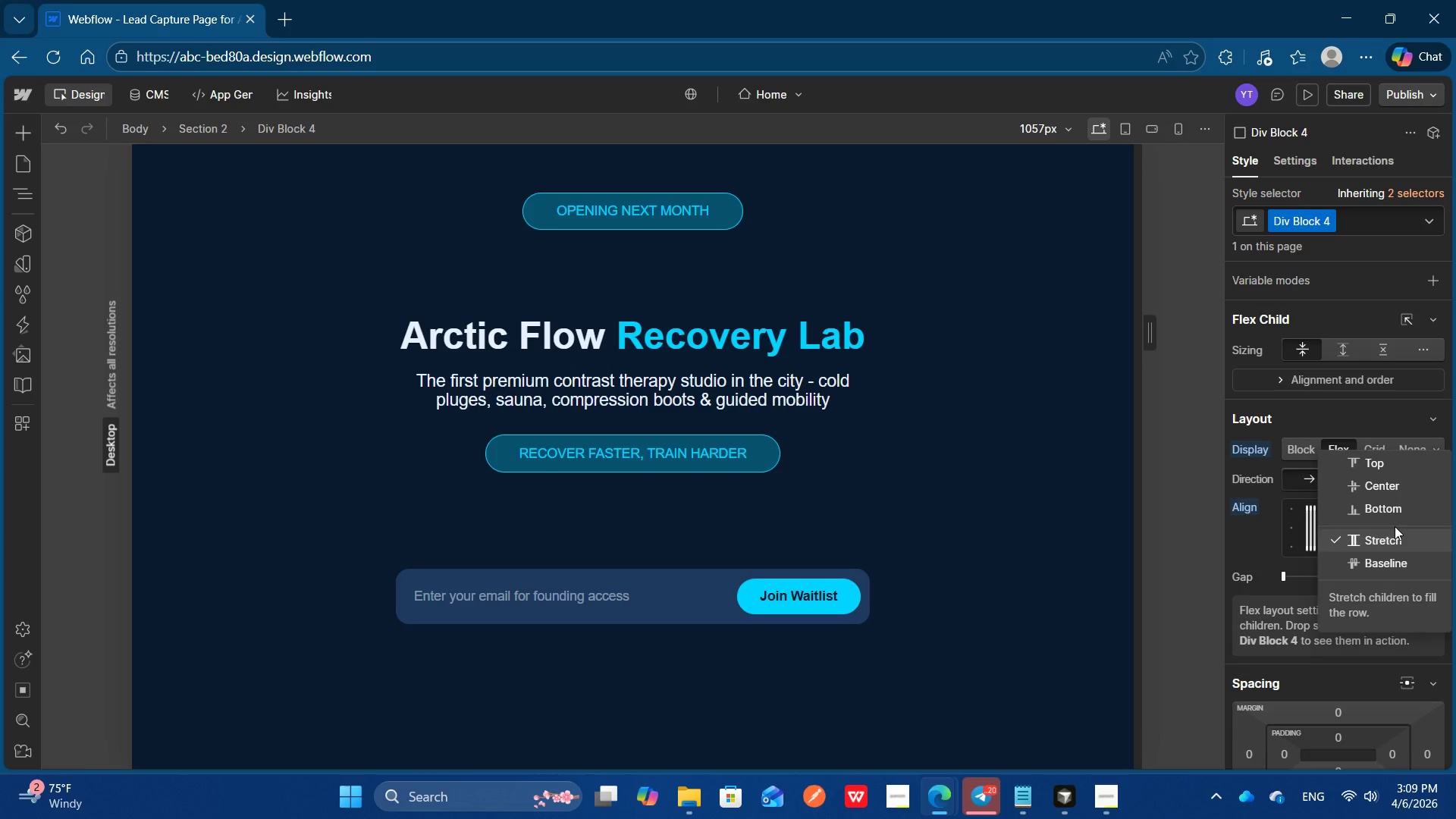 
wait(8.41)
 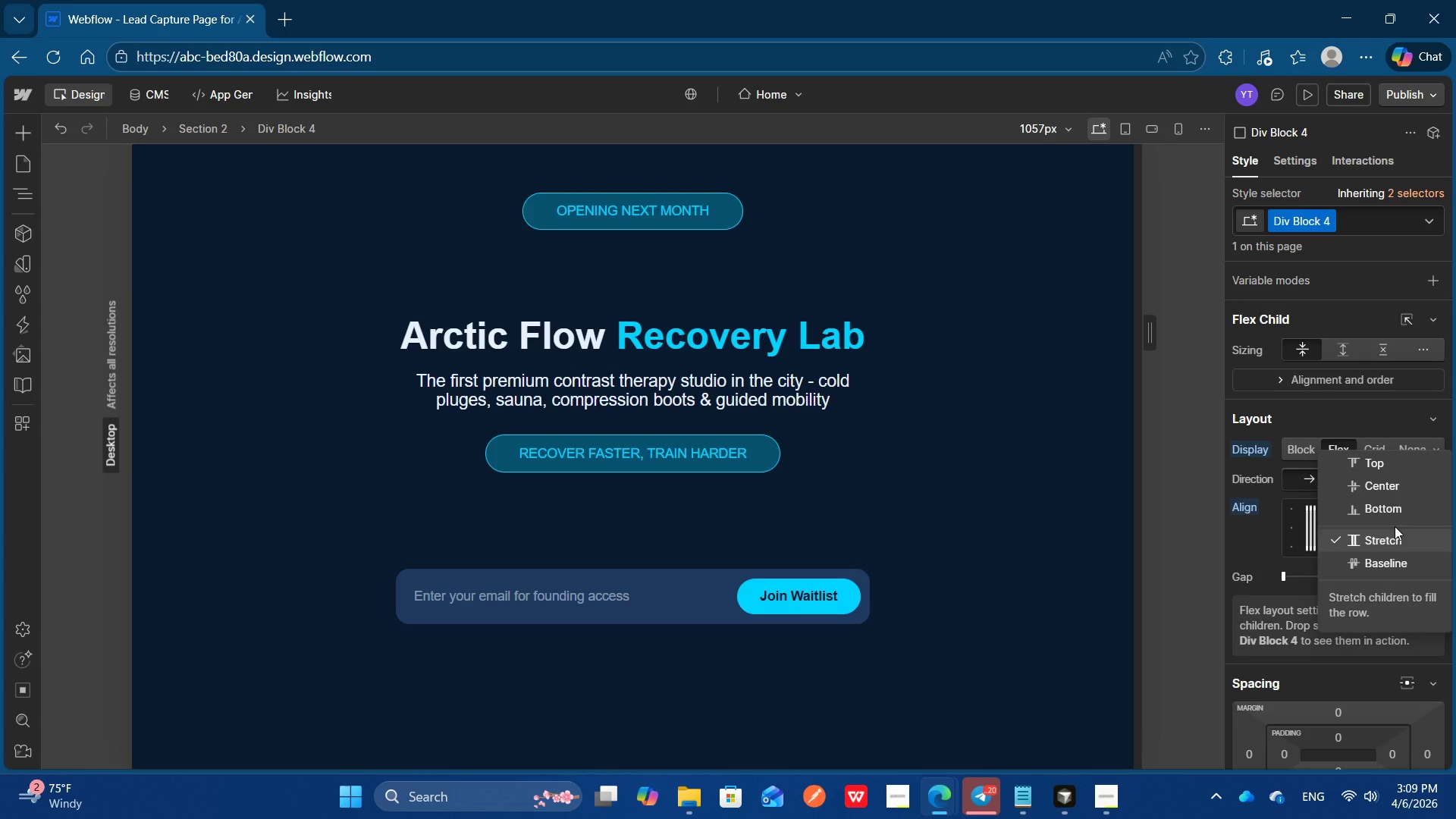 
left_click([1291, 500])
 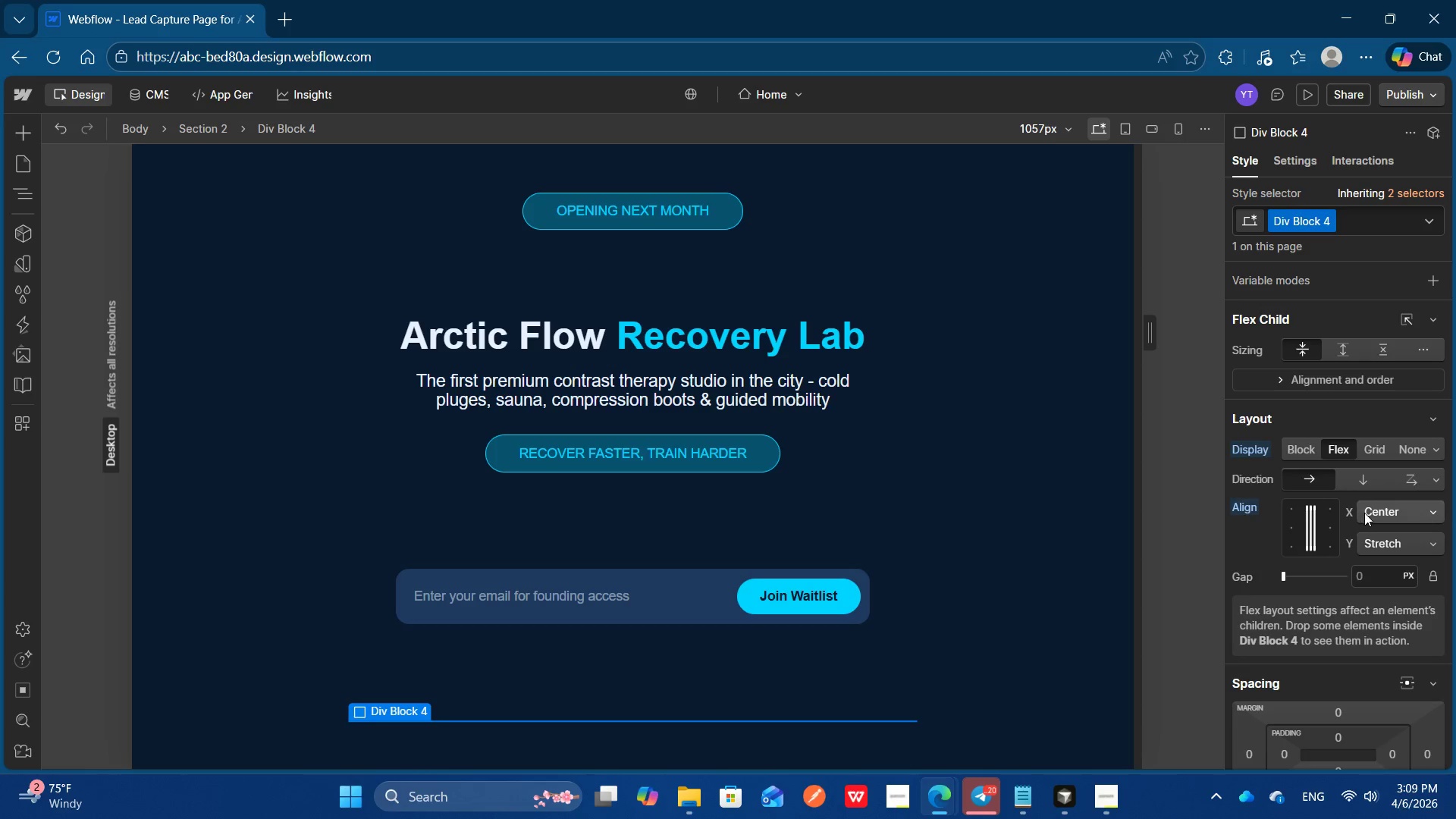 
left_click([1364, 513])
 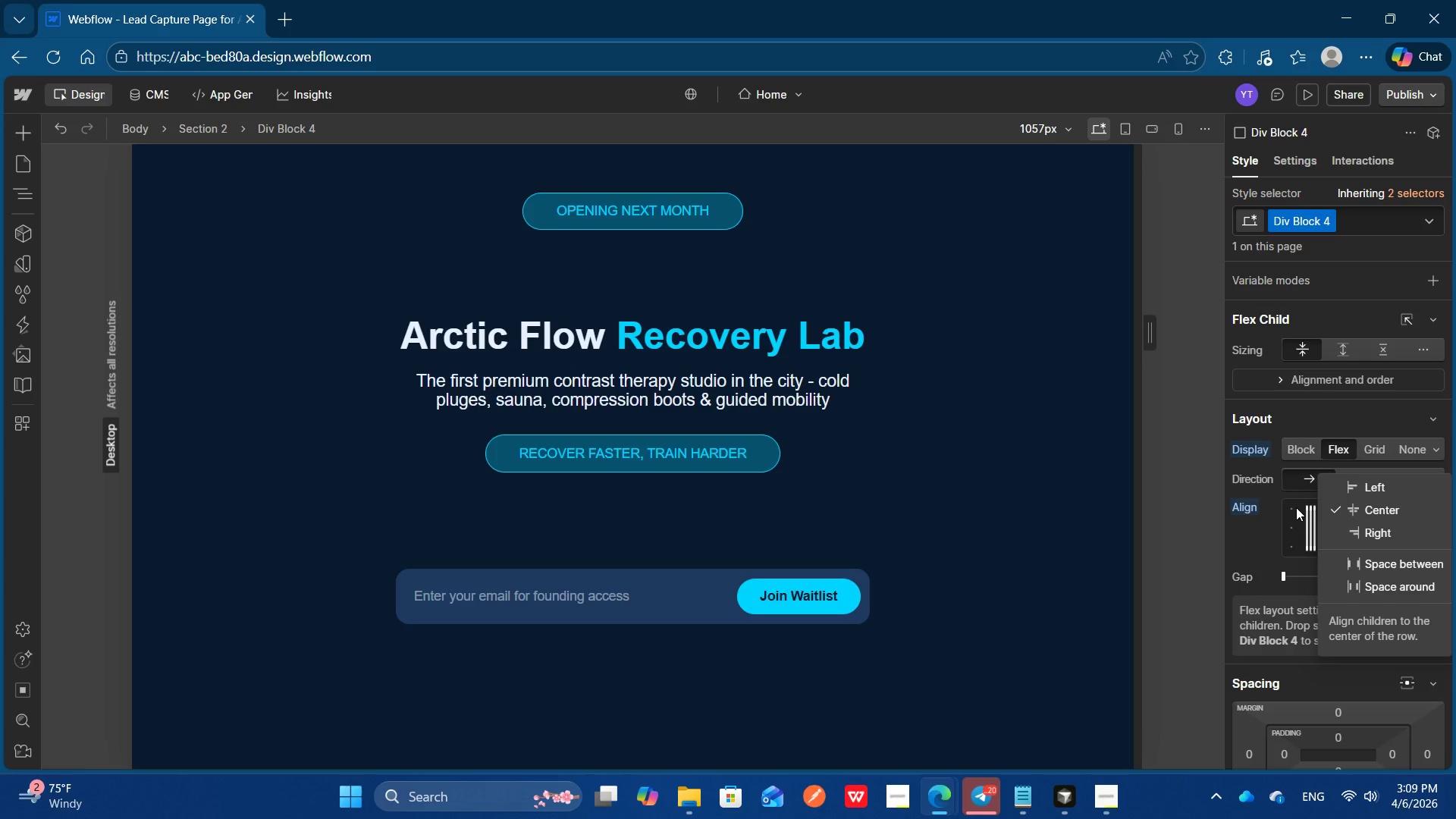 
mouse_move([1402, 572])
 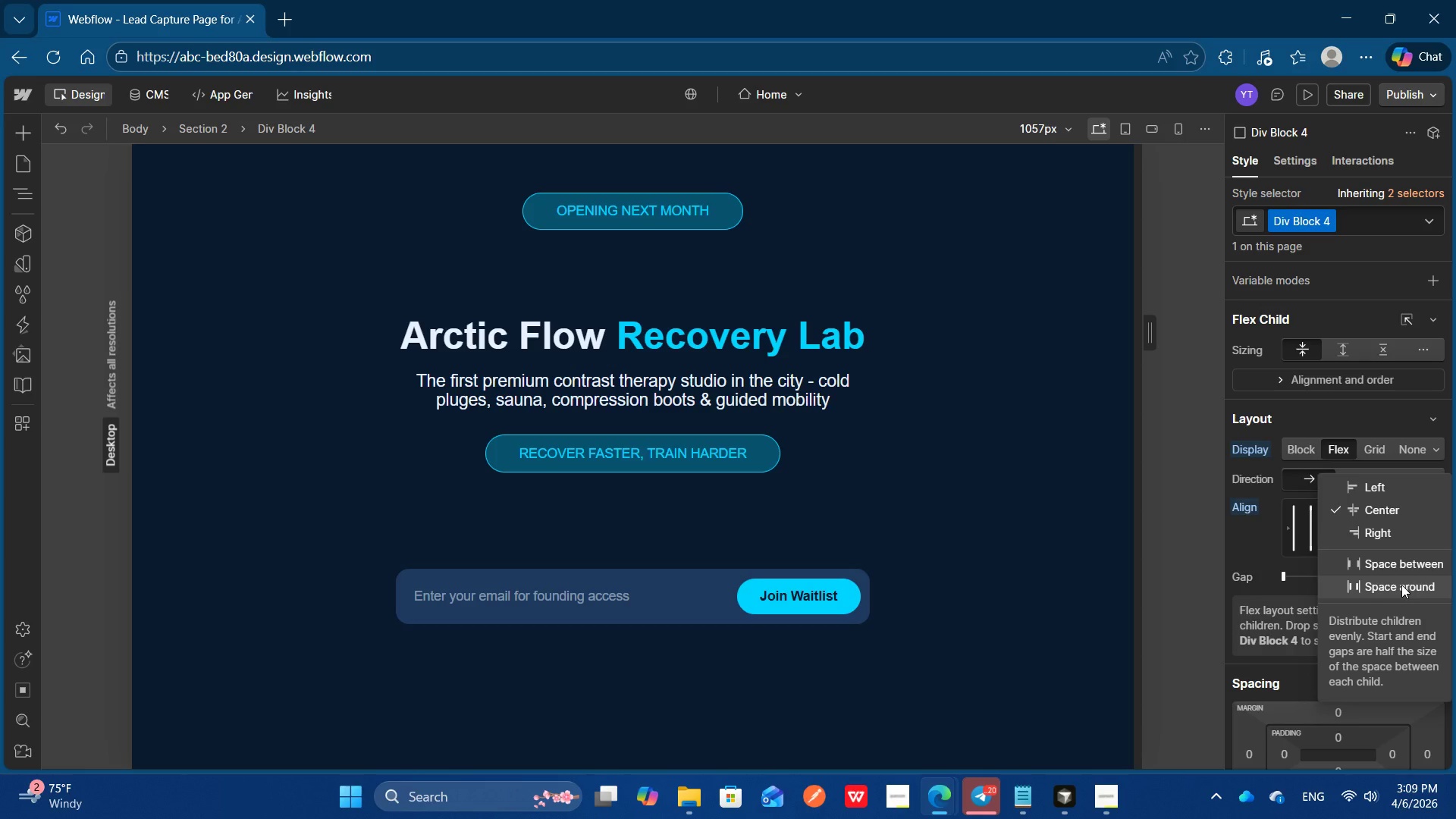 
left_click([1401, 585])
 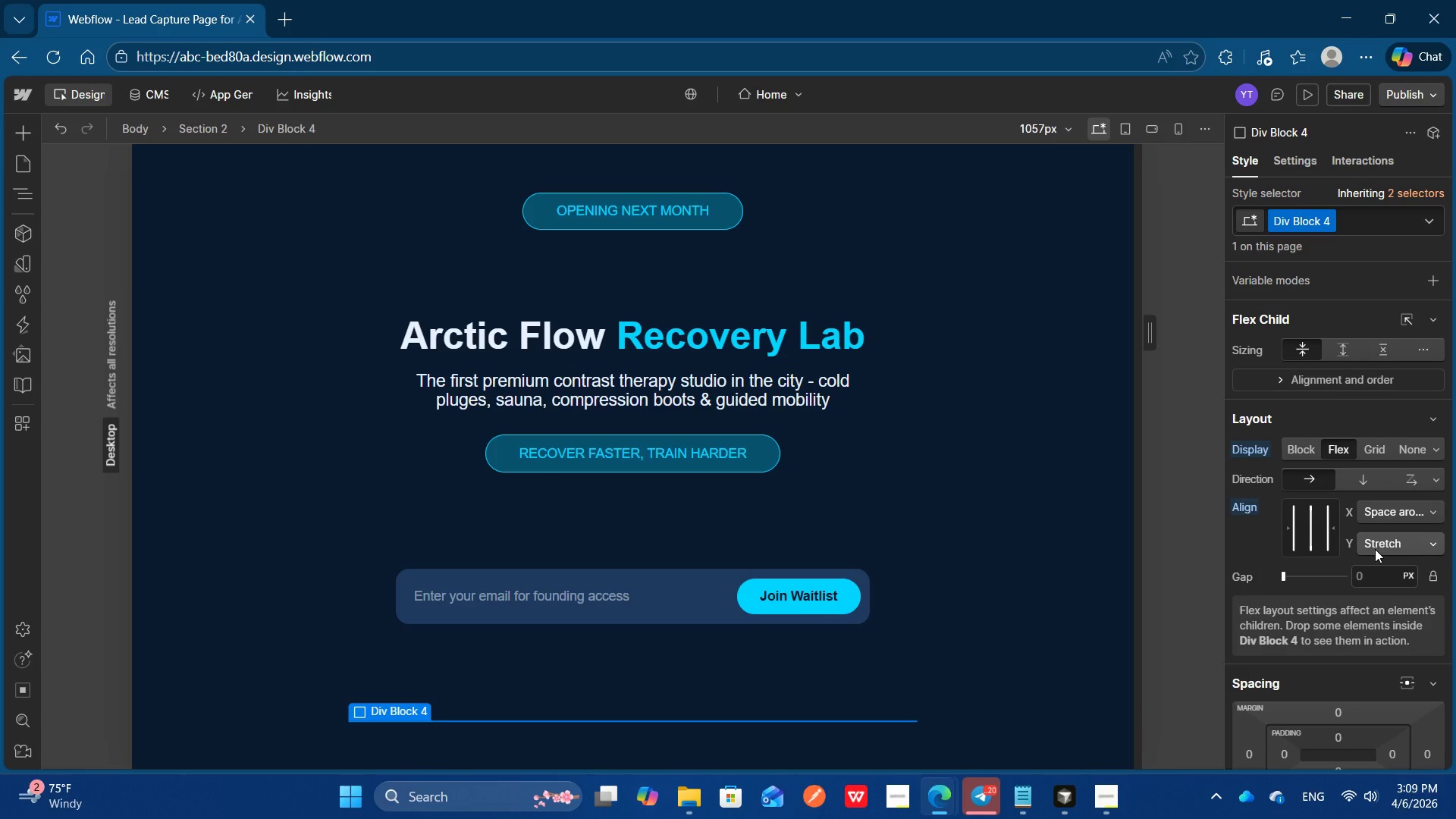 
left_click([1375, 549])
 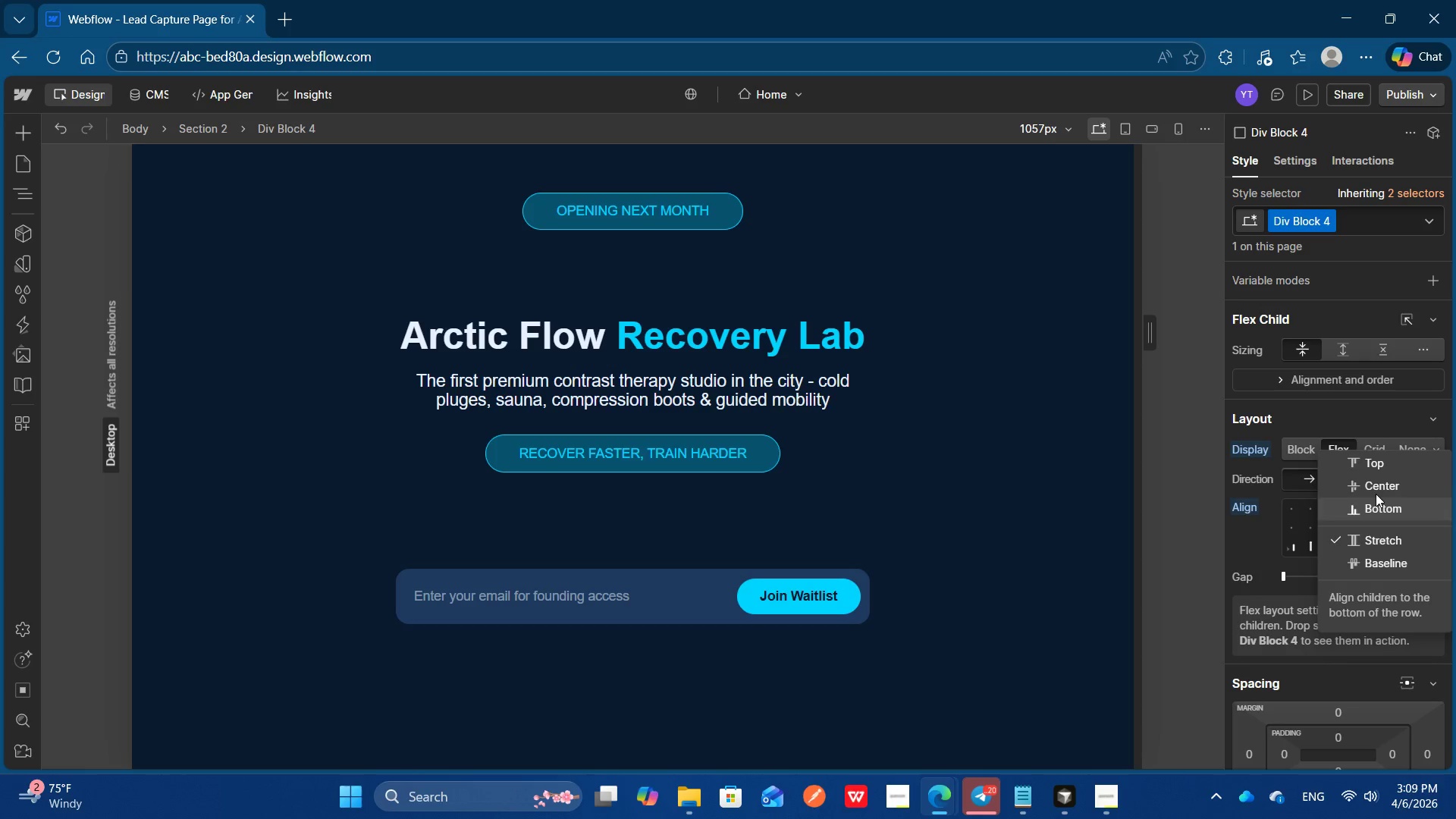 
left_click([1376, 493])
 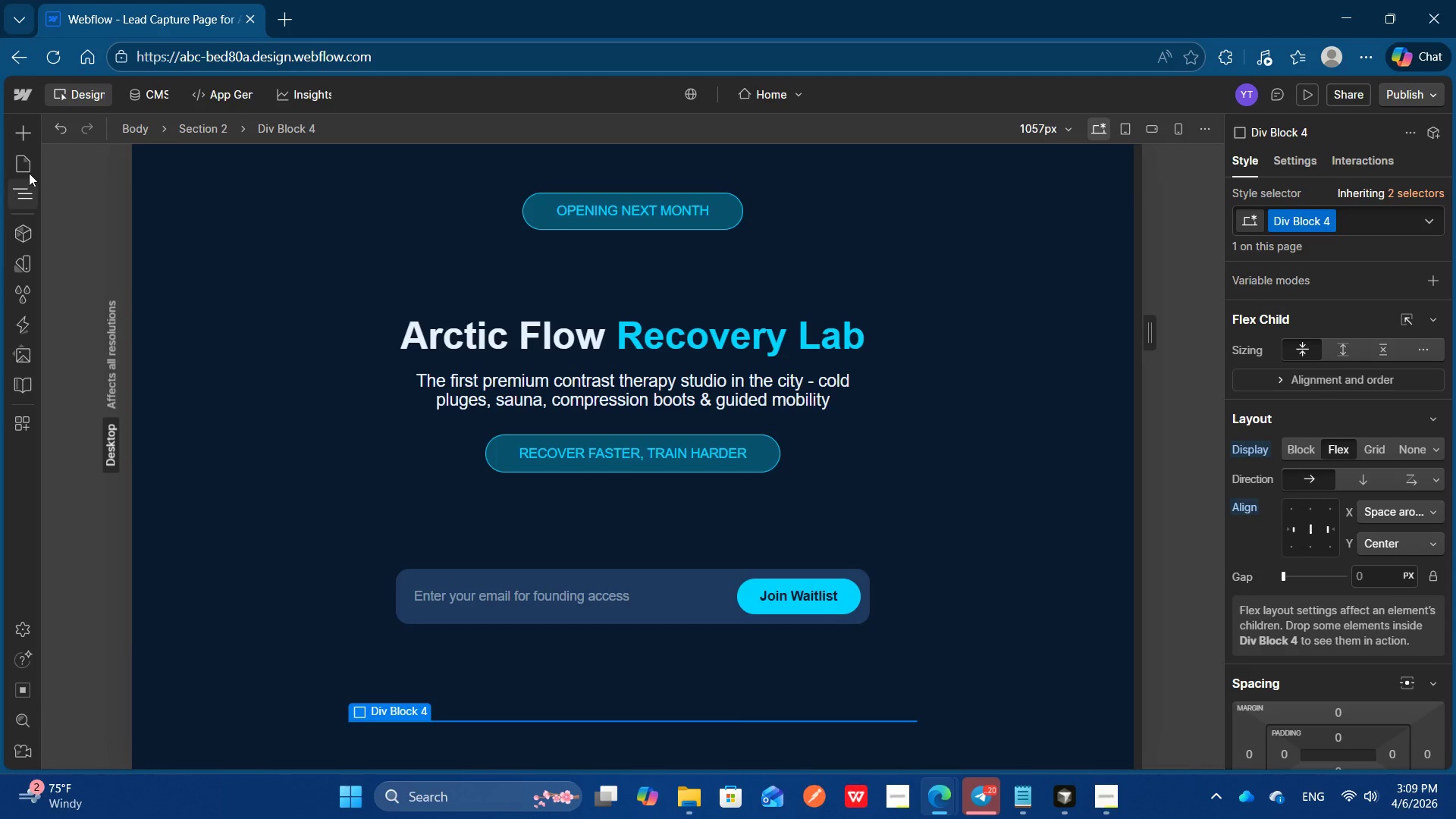 
left_click([32, 141])
 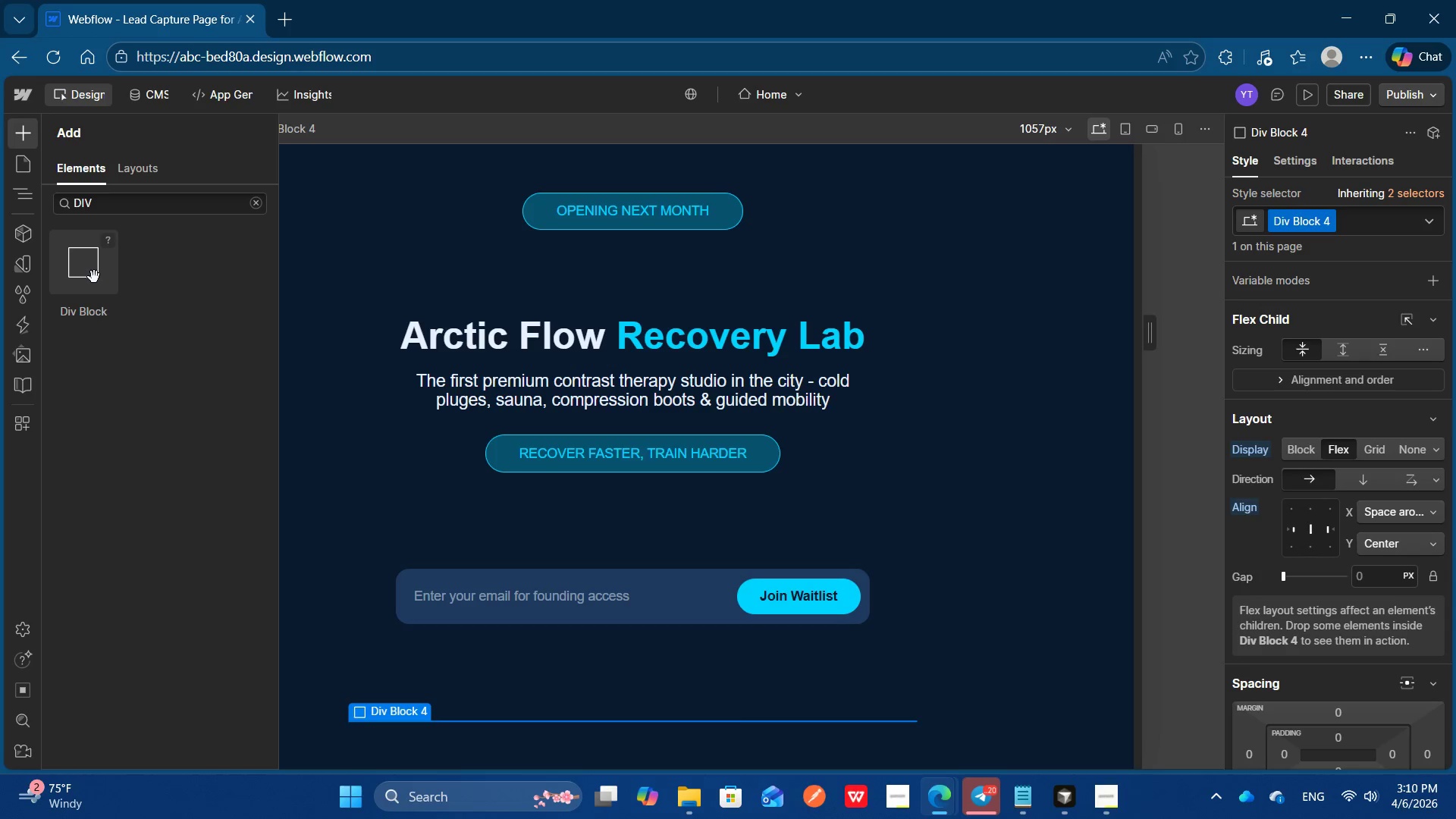 
left_click([94, 280])
 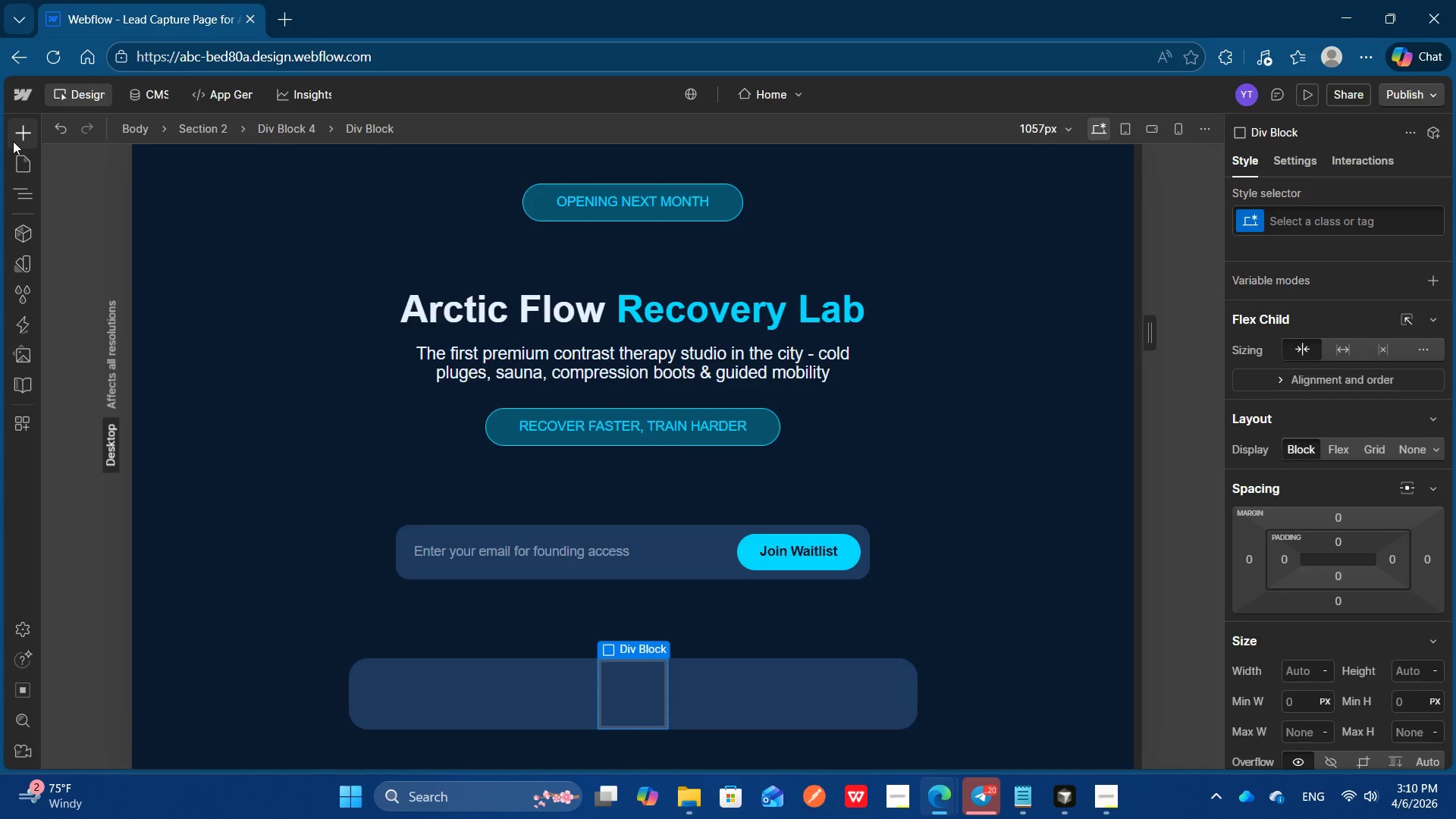 
left_click([17, 140])
 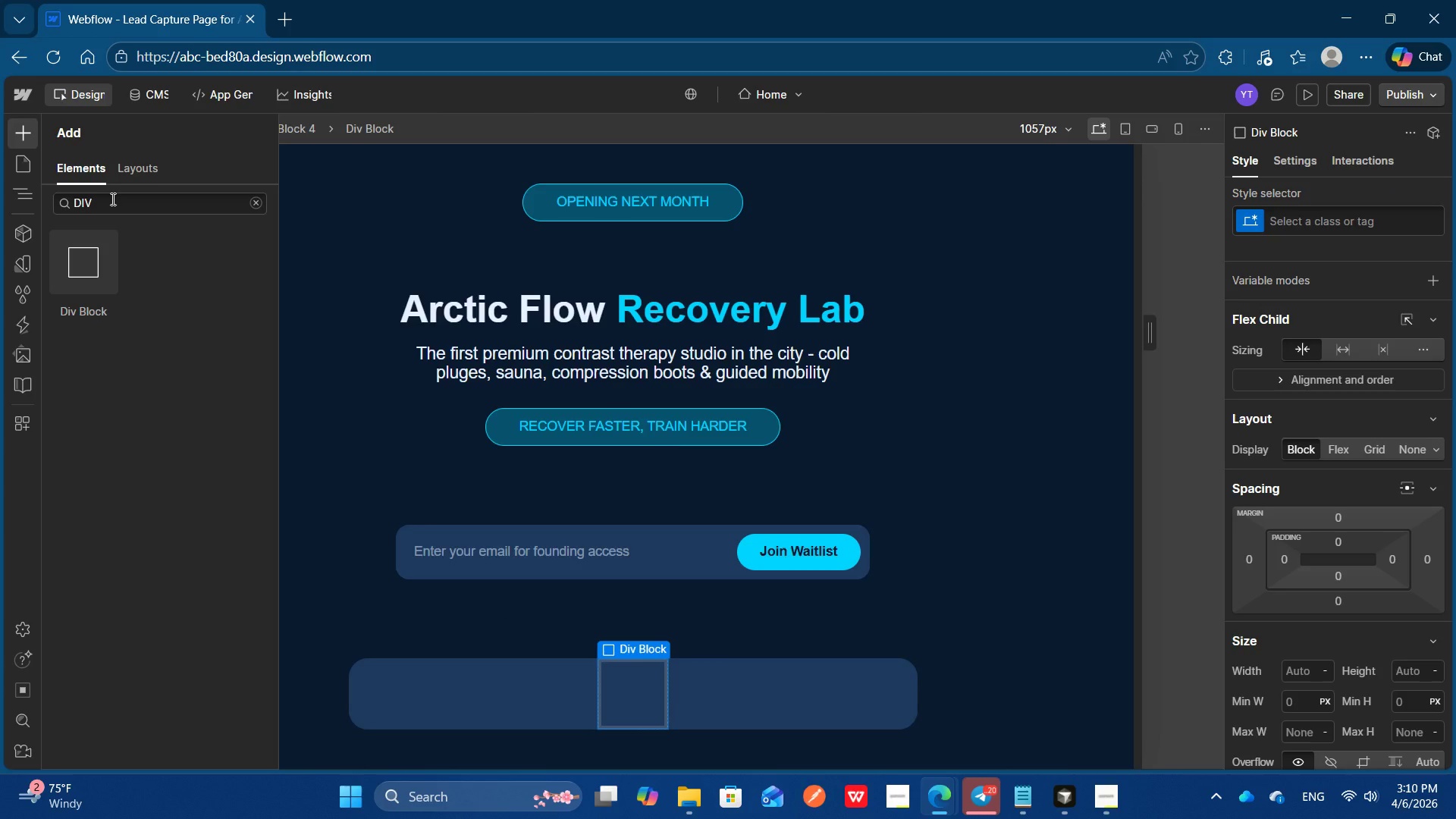 
left_click([111, 199])
 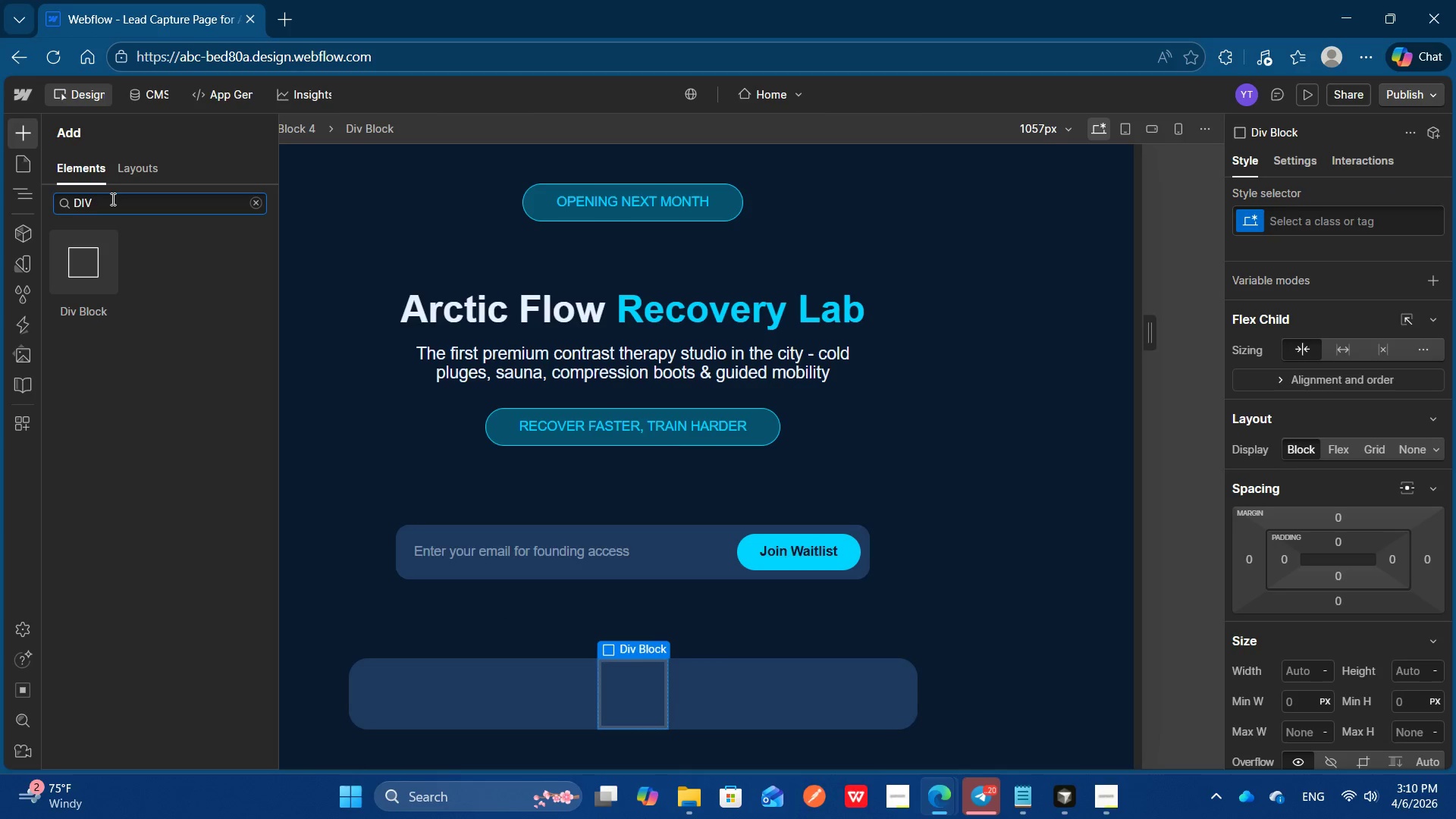 
key(Control+Backspace)
 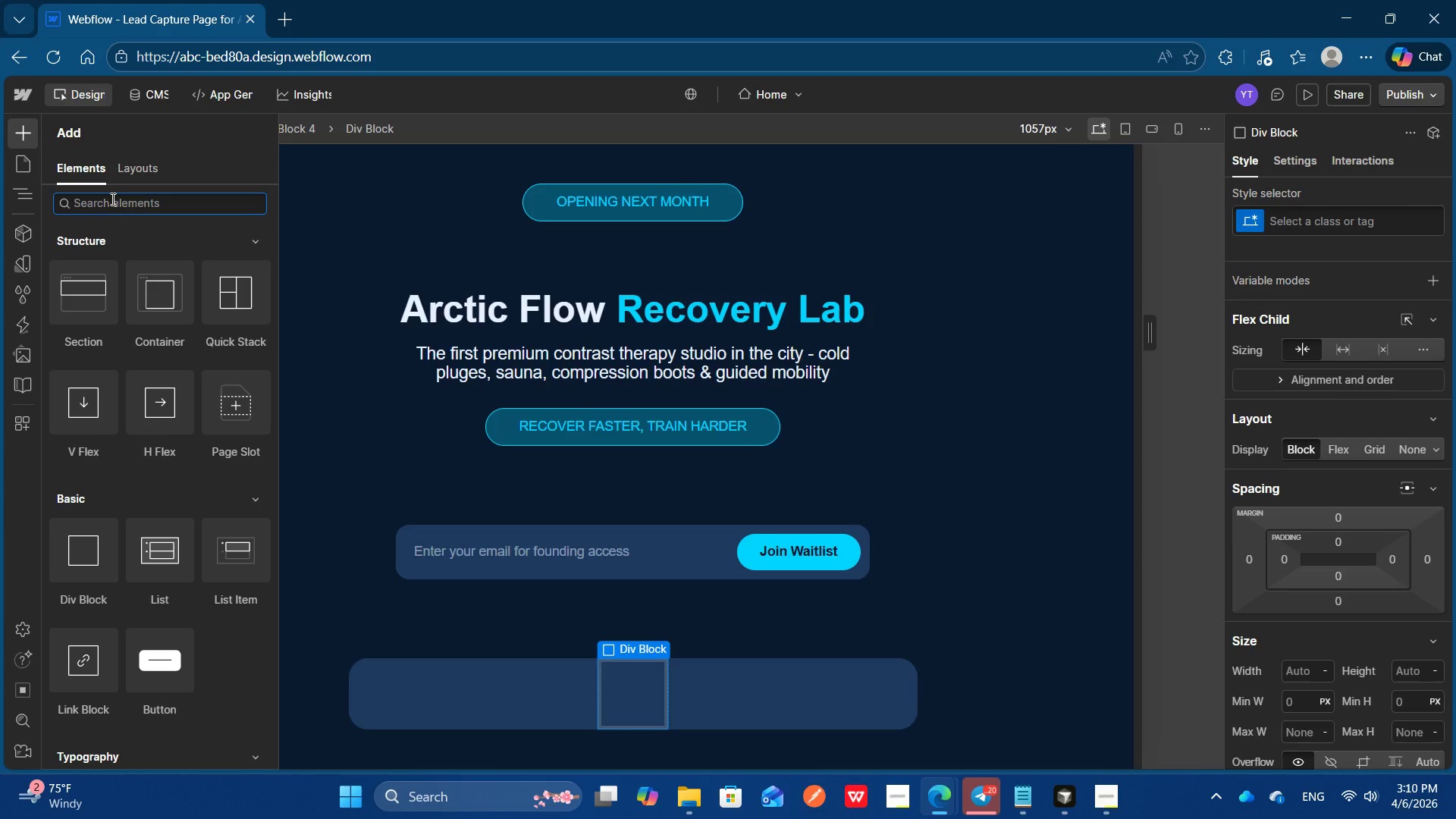 
type(TEXT)
 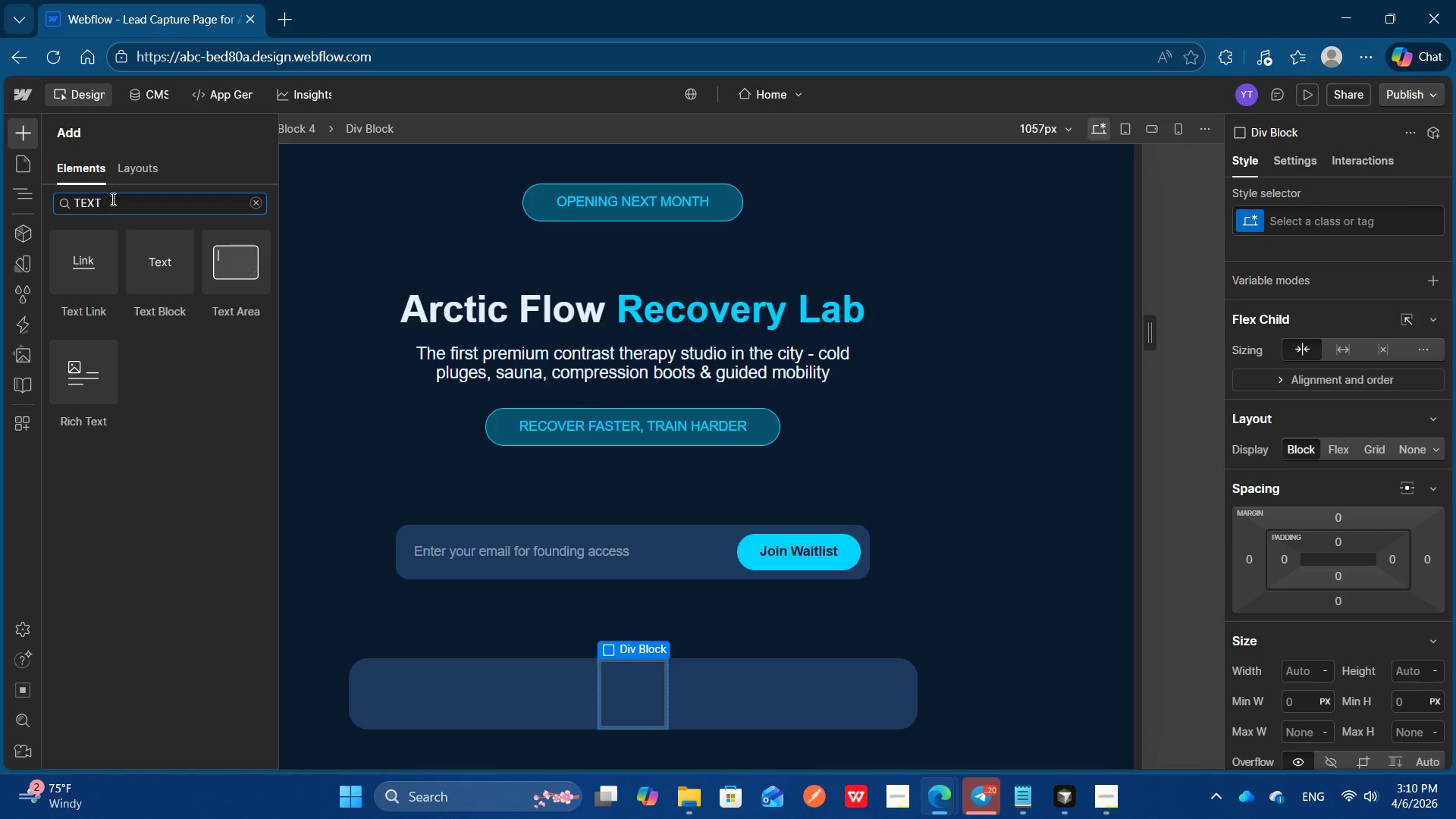 
key(Enter)
 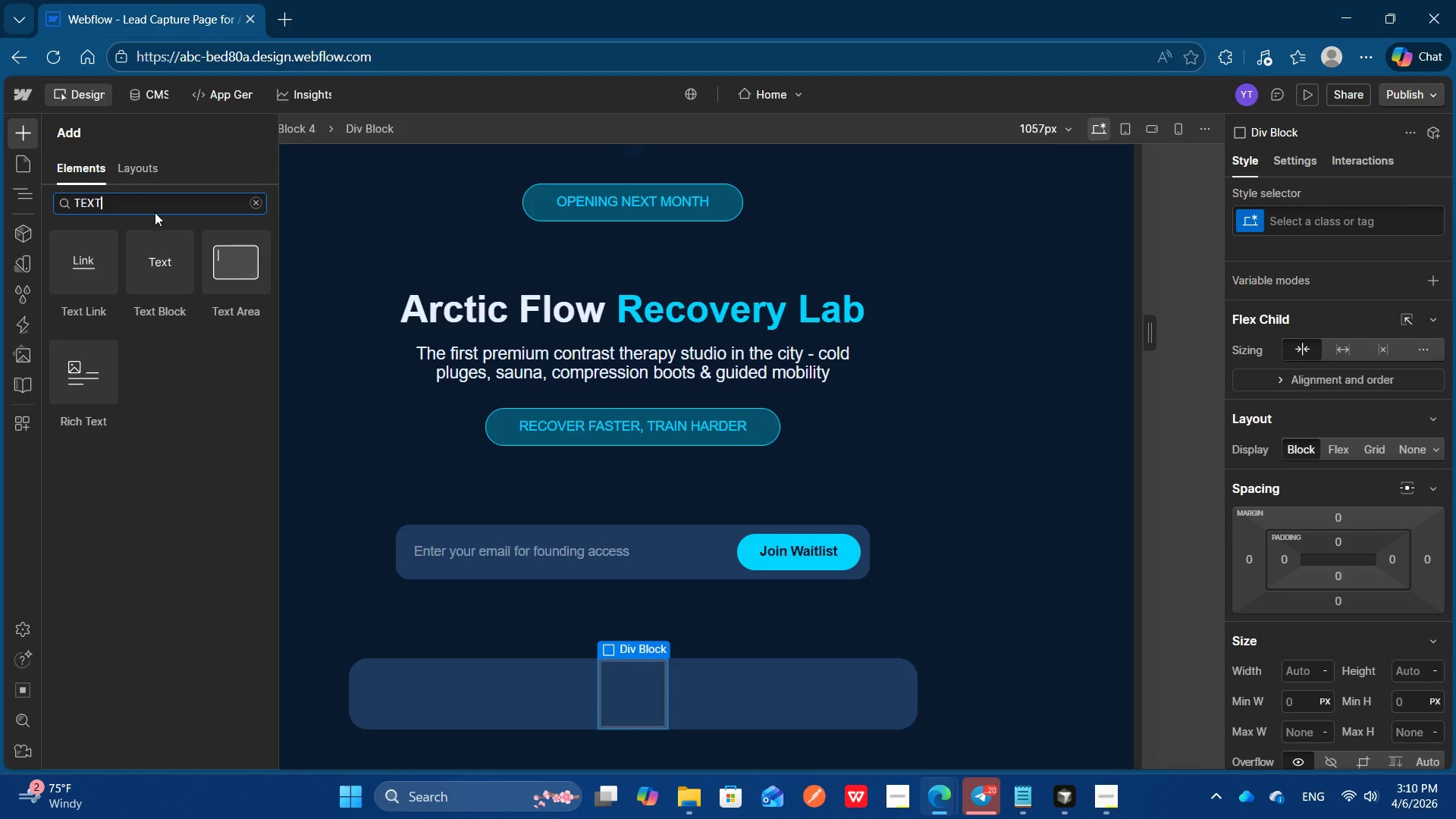 
left_click([168, 278])
 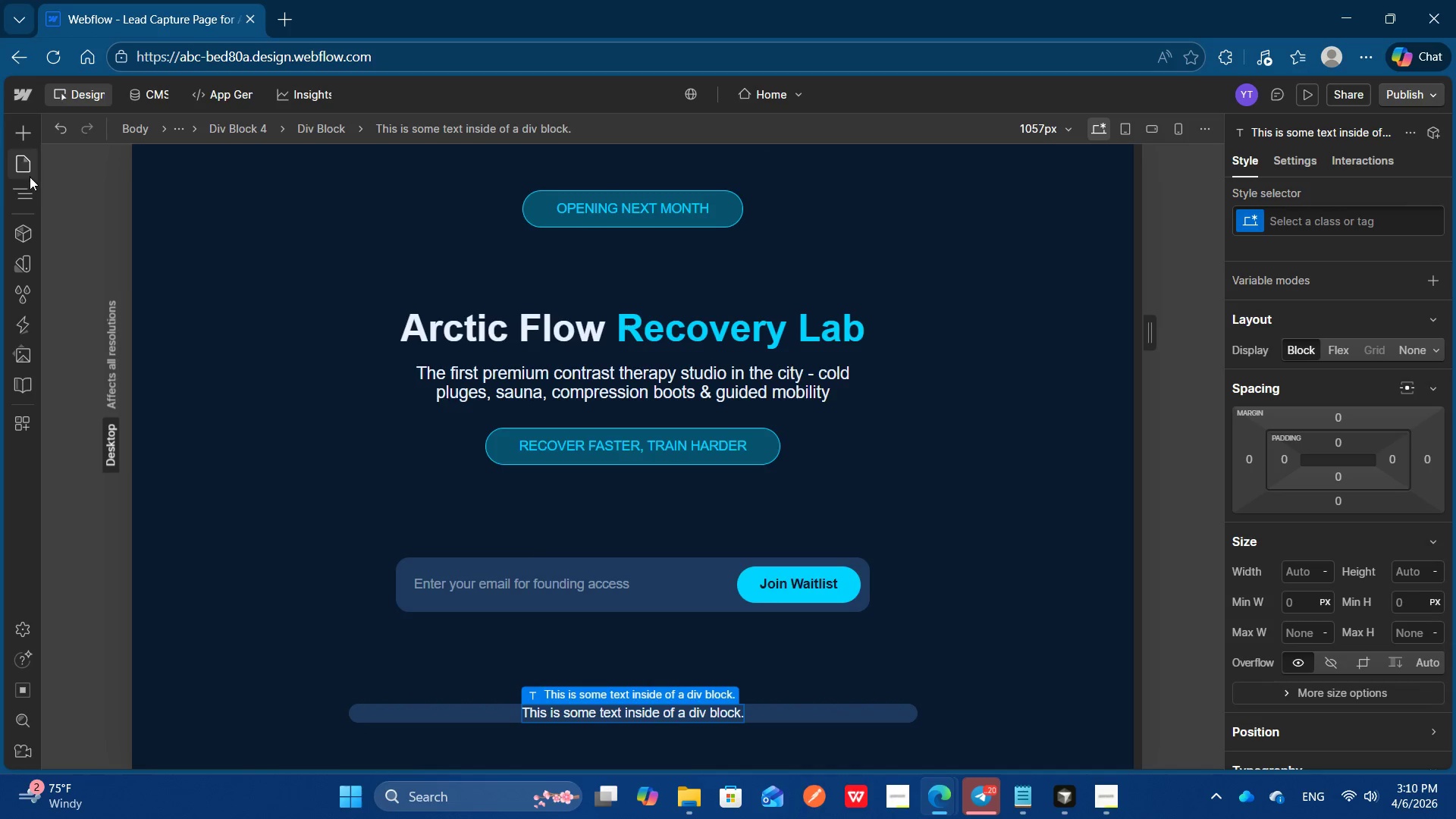 
left_click([27, 190])
 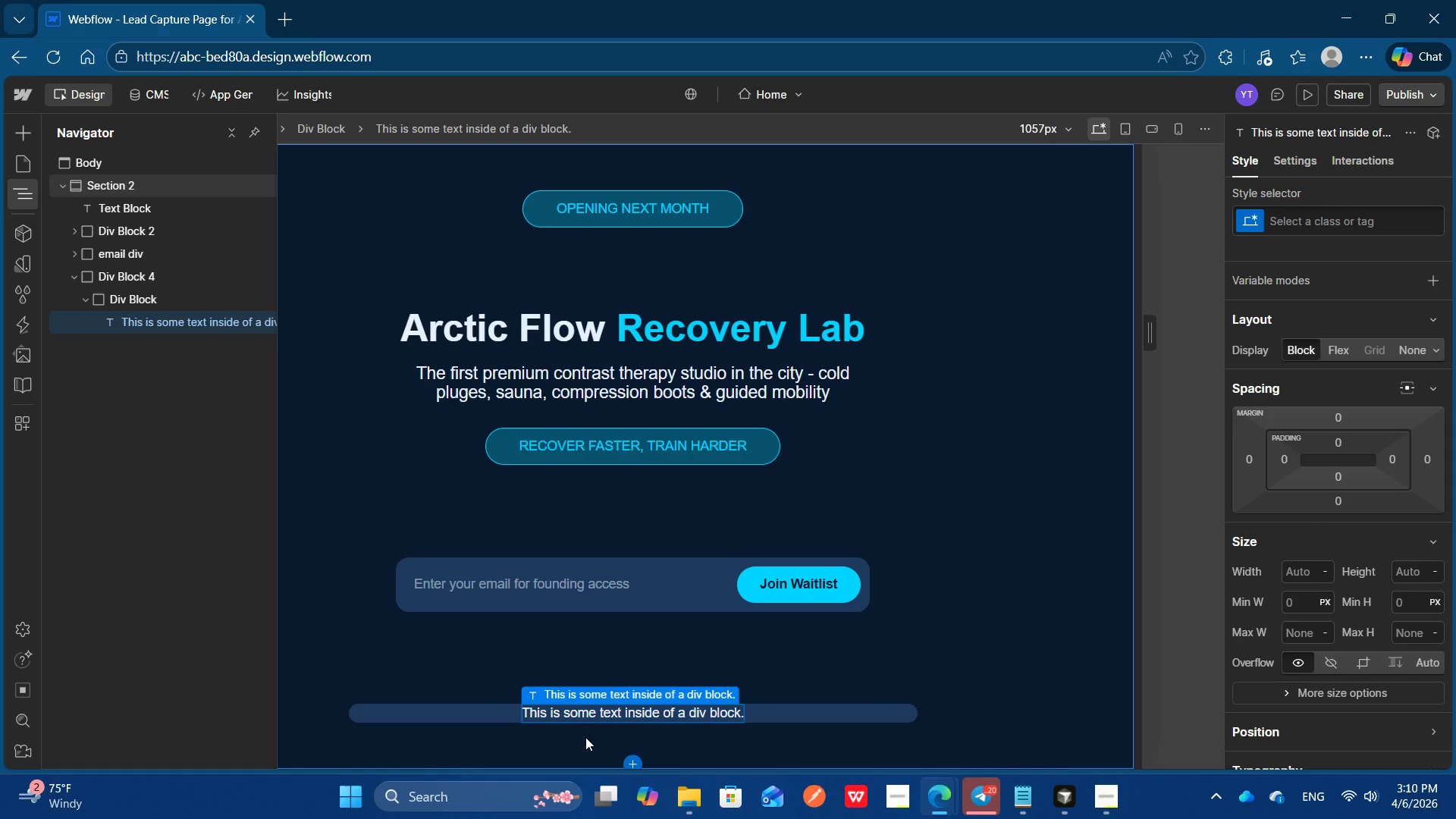 
wait(5.11)
 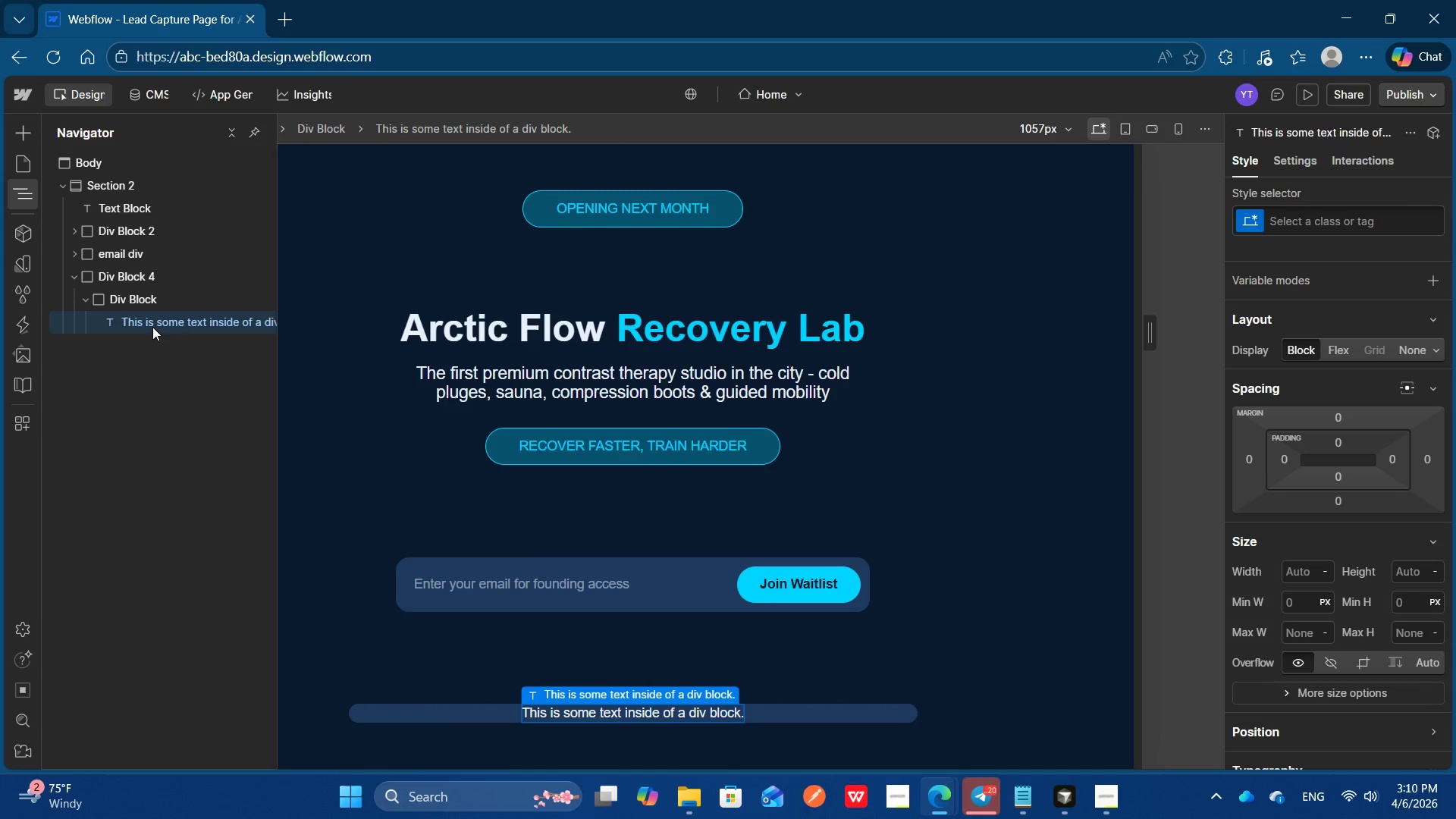 
double_click([583, 712])
 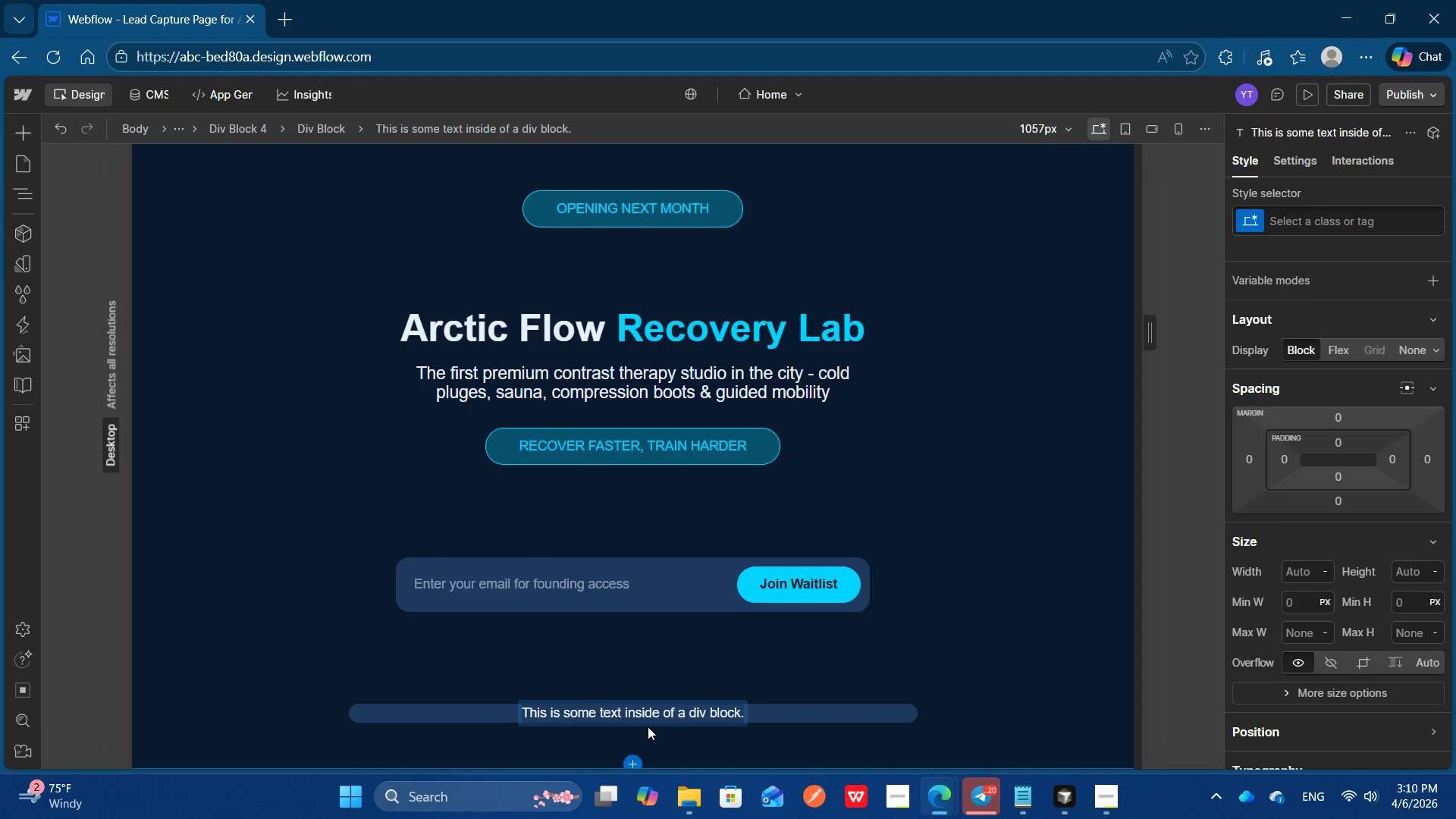 
key(Control+A)
 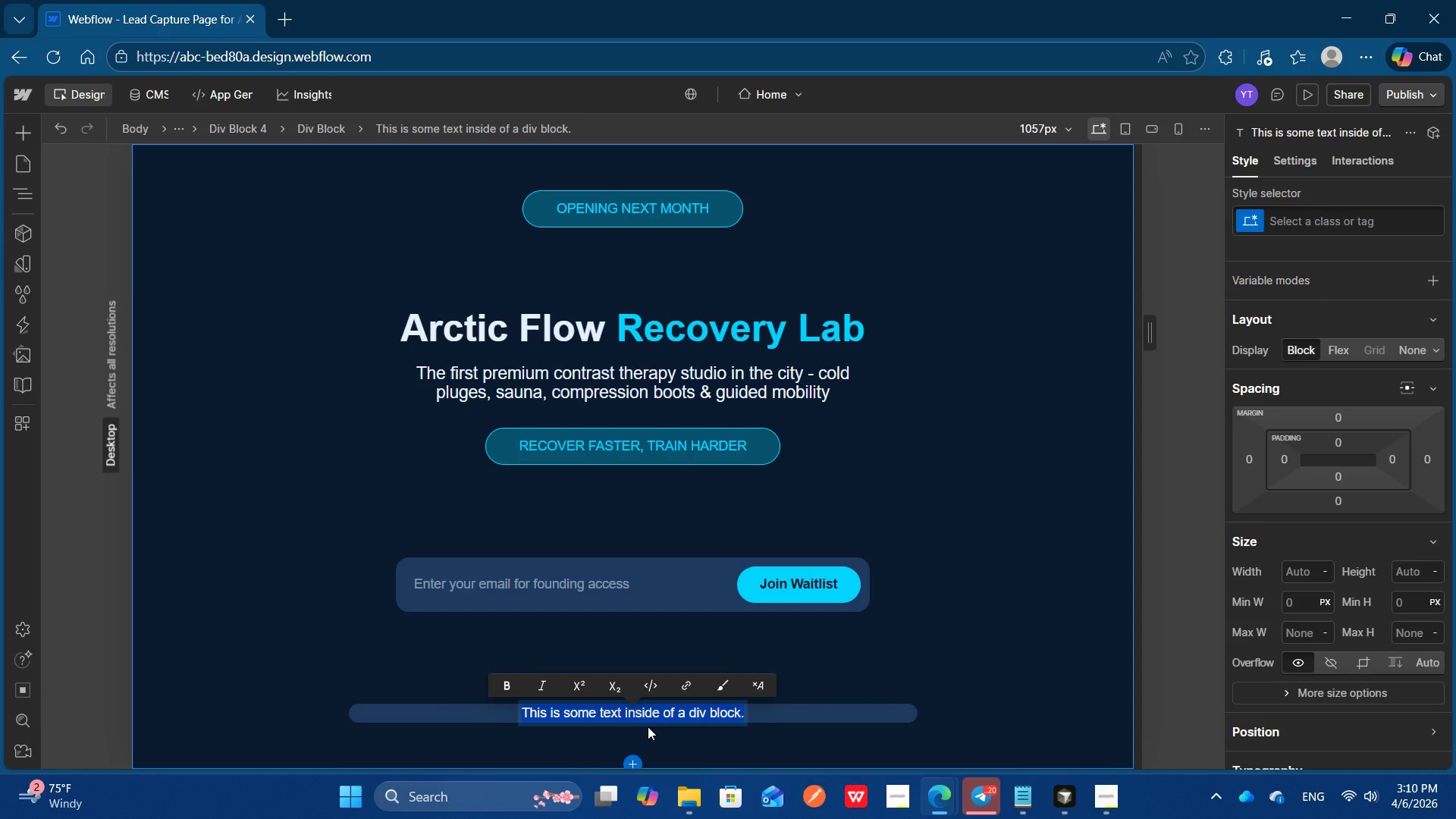 
type(Down)
 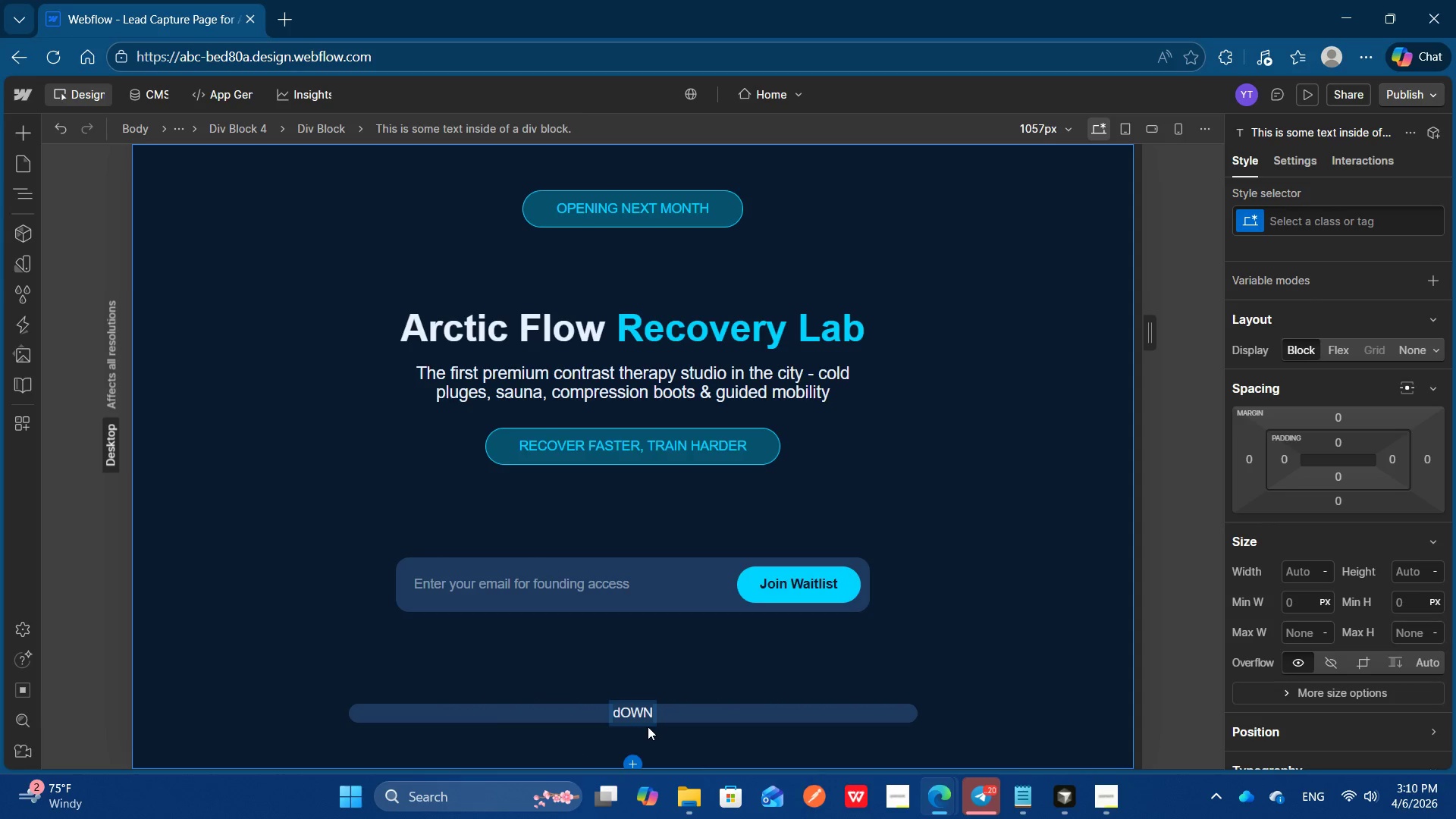 
key(Control+Backspace)
 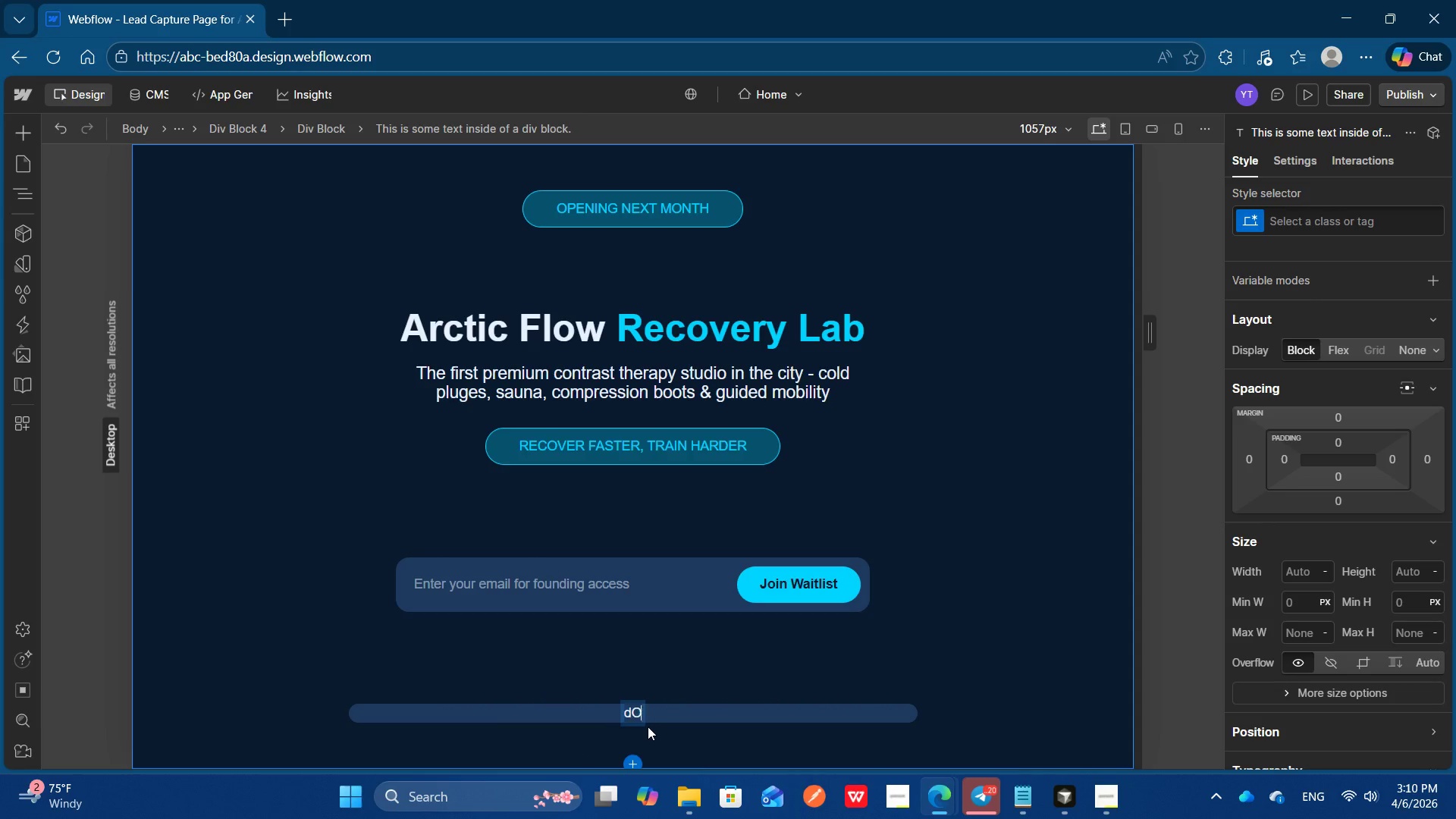 
key(Backspace)
key(Backspace)
key(Backspace)
type(Download)
 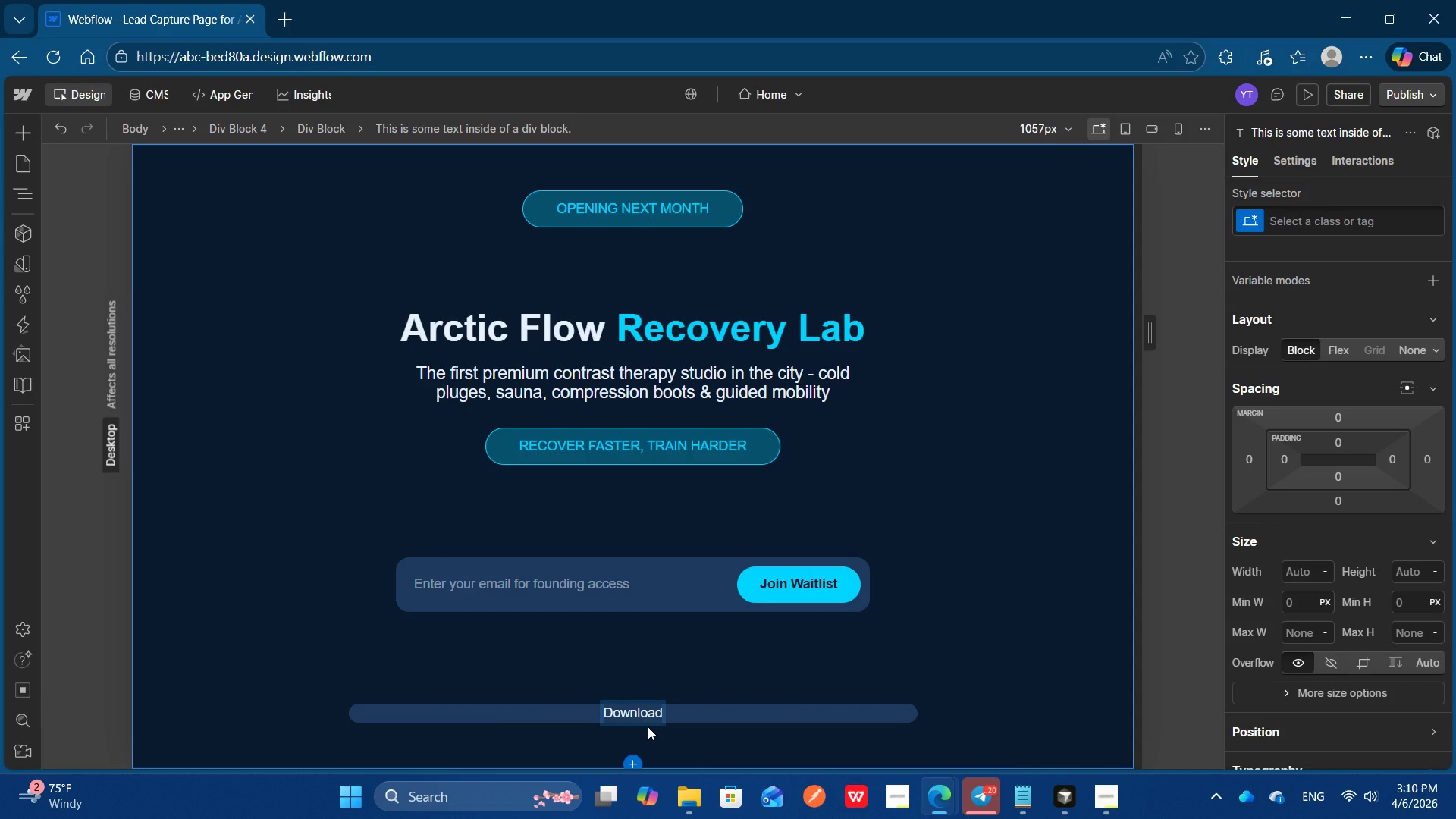 
key(Control+ControlLeft)
 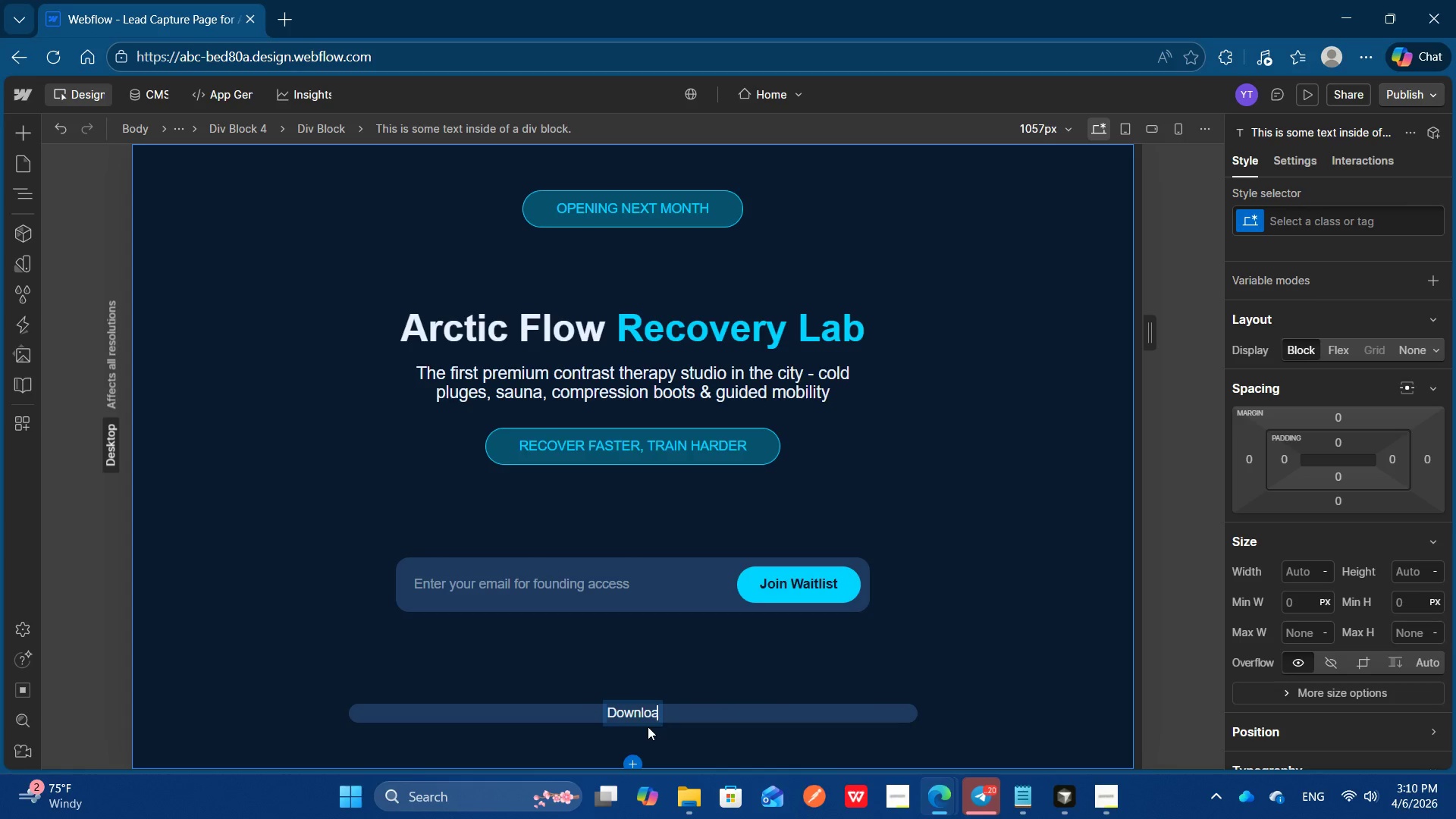 
key(Control+Backspace)
 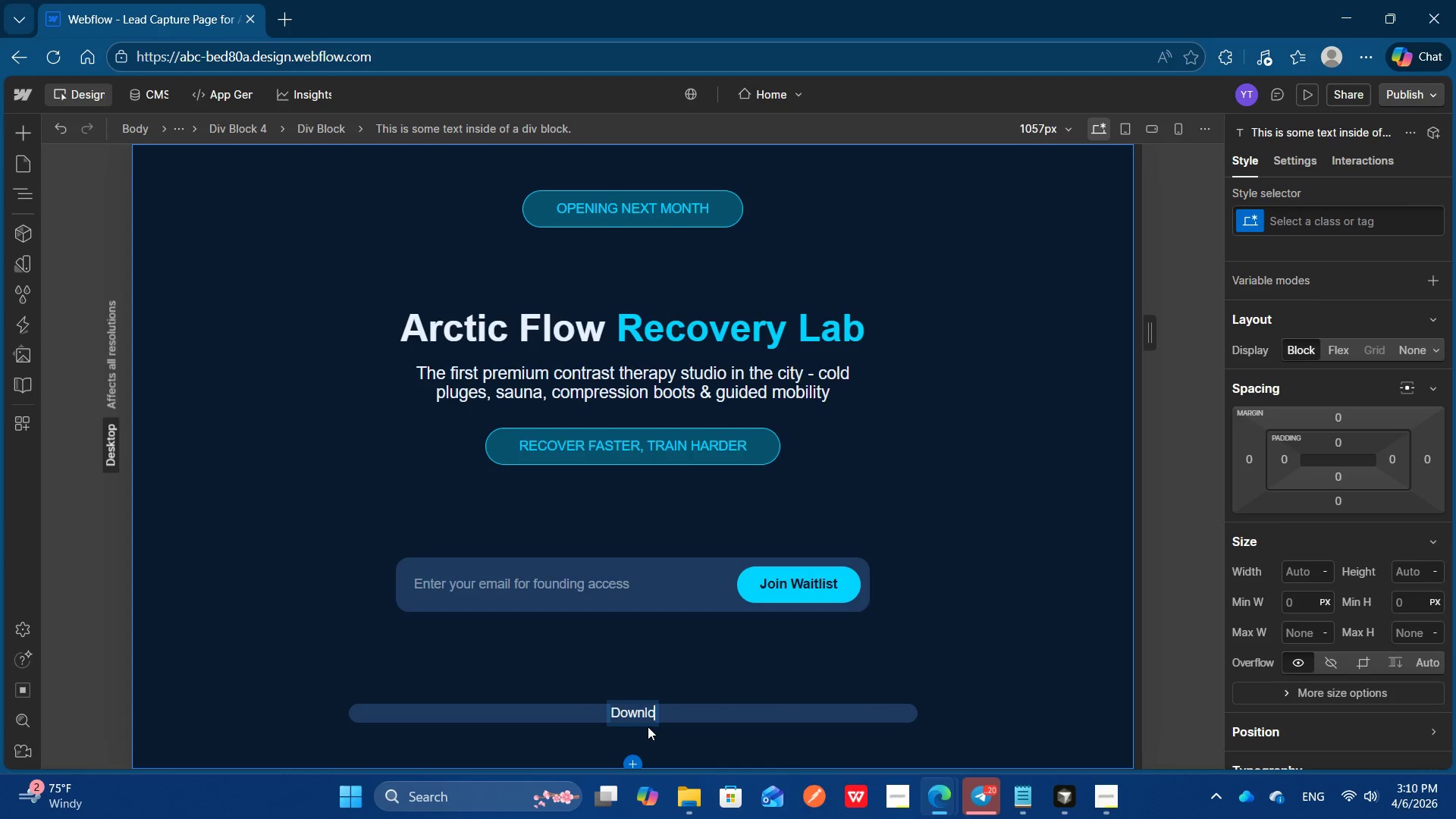 
key(Backspace)
key(Backspace)
key(Backspace)
key(Backspace)
type(nto)
 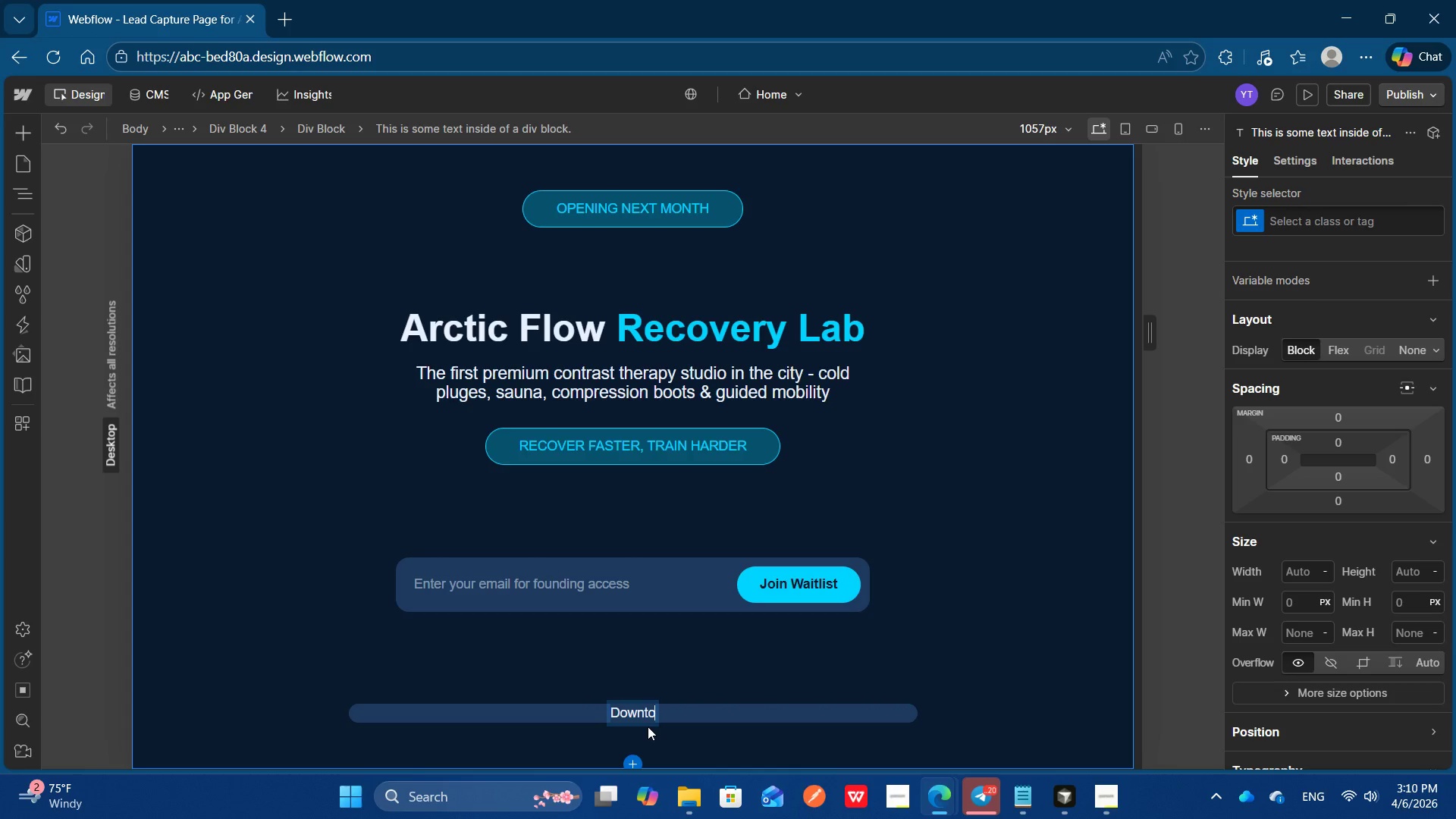 
type(wn Fla)
 